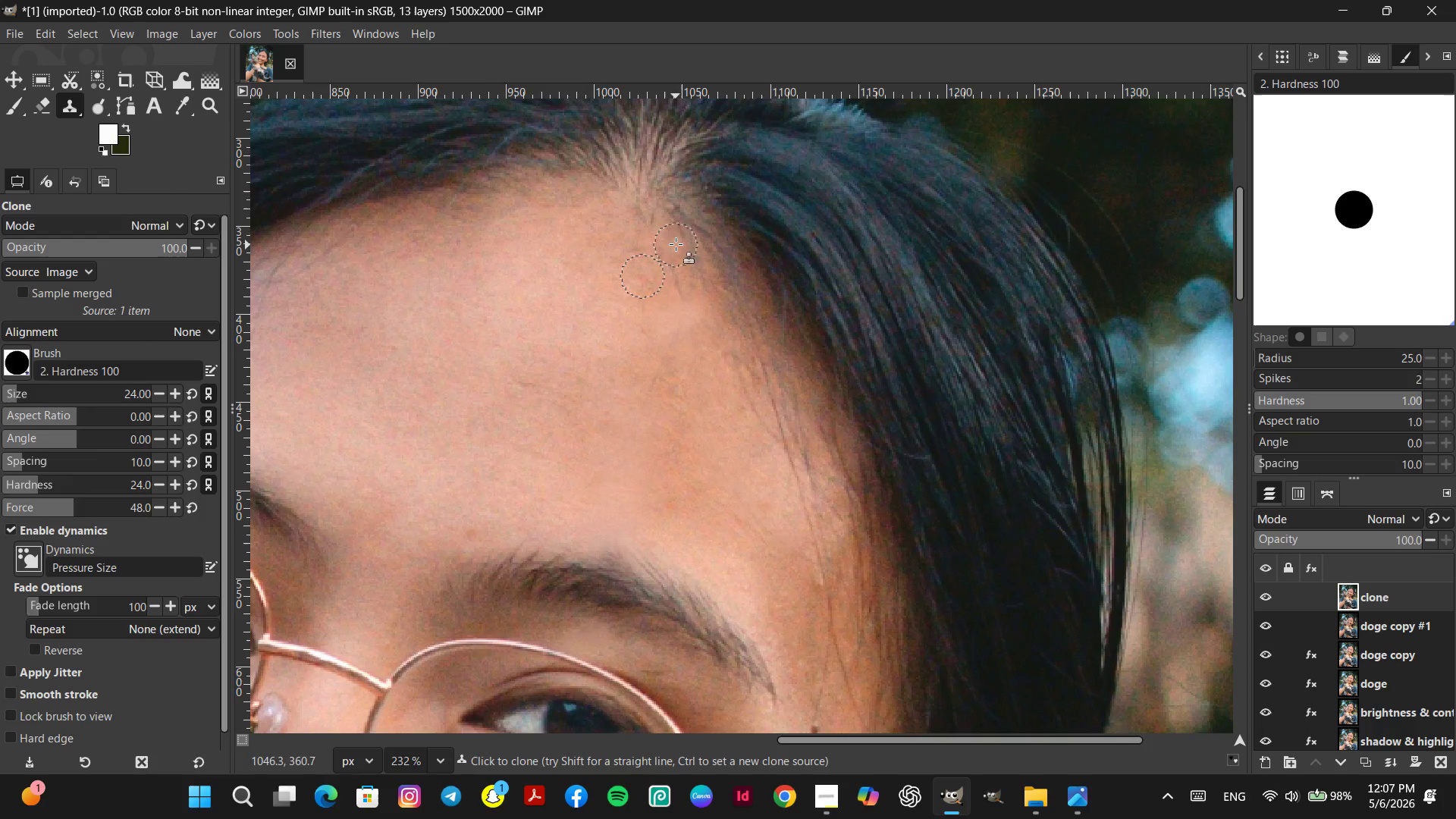 
left_click_drag(start_coordinate=[652, 238], to_coordinate=[656, 252])
 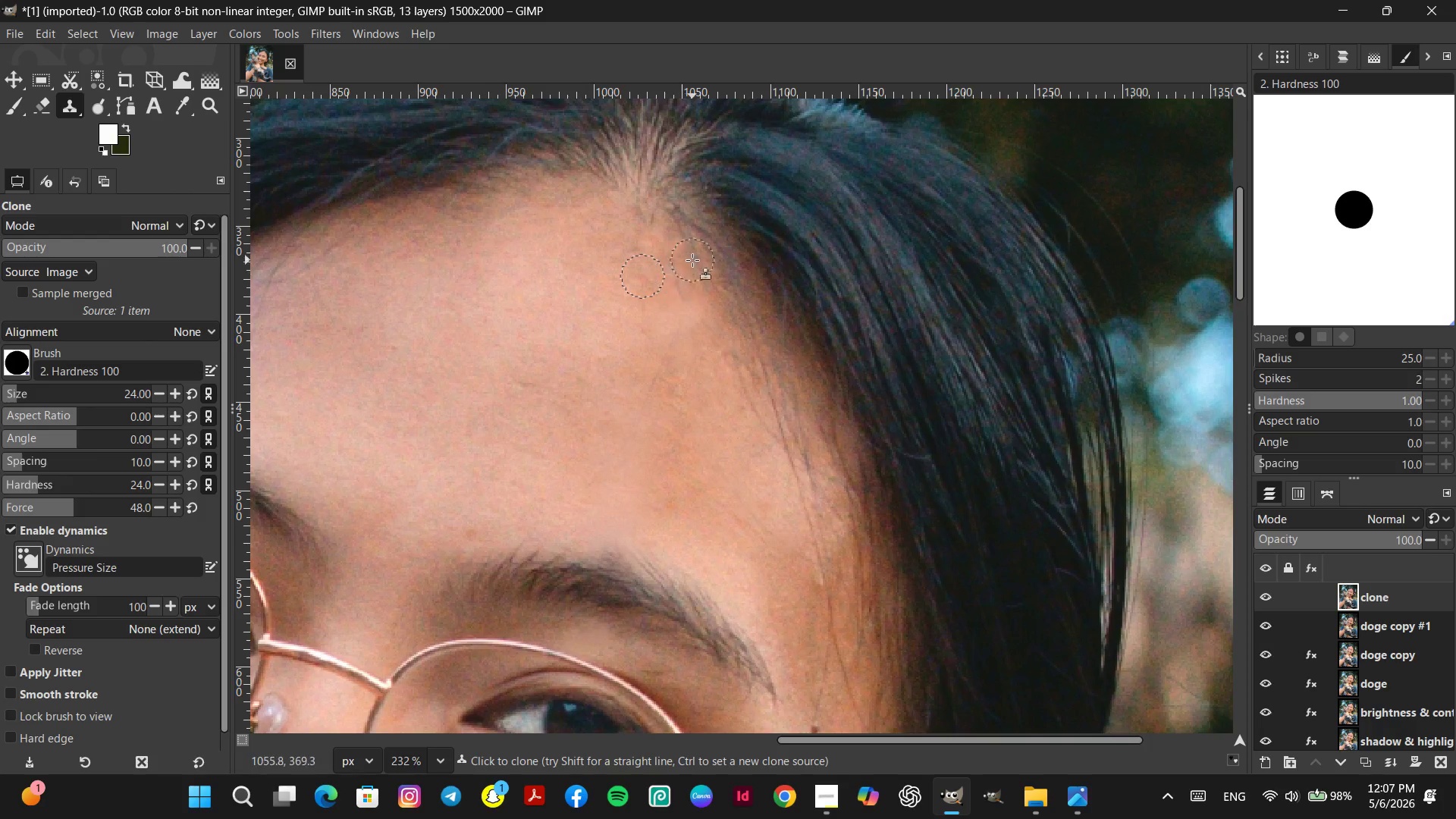 
left_click([701, 261])
 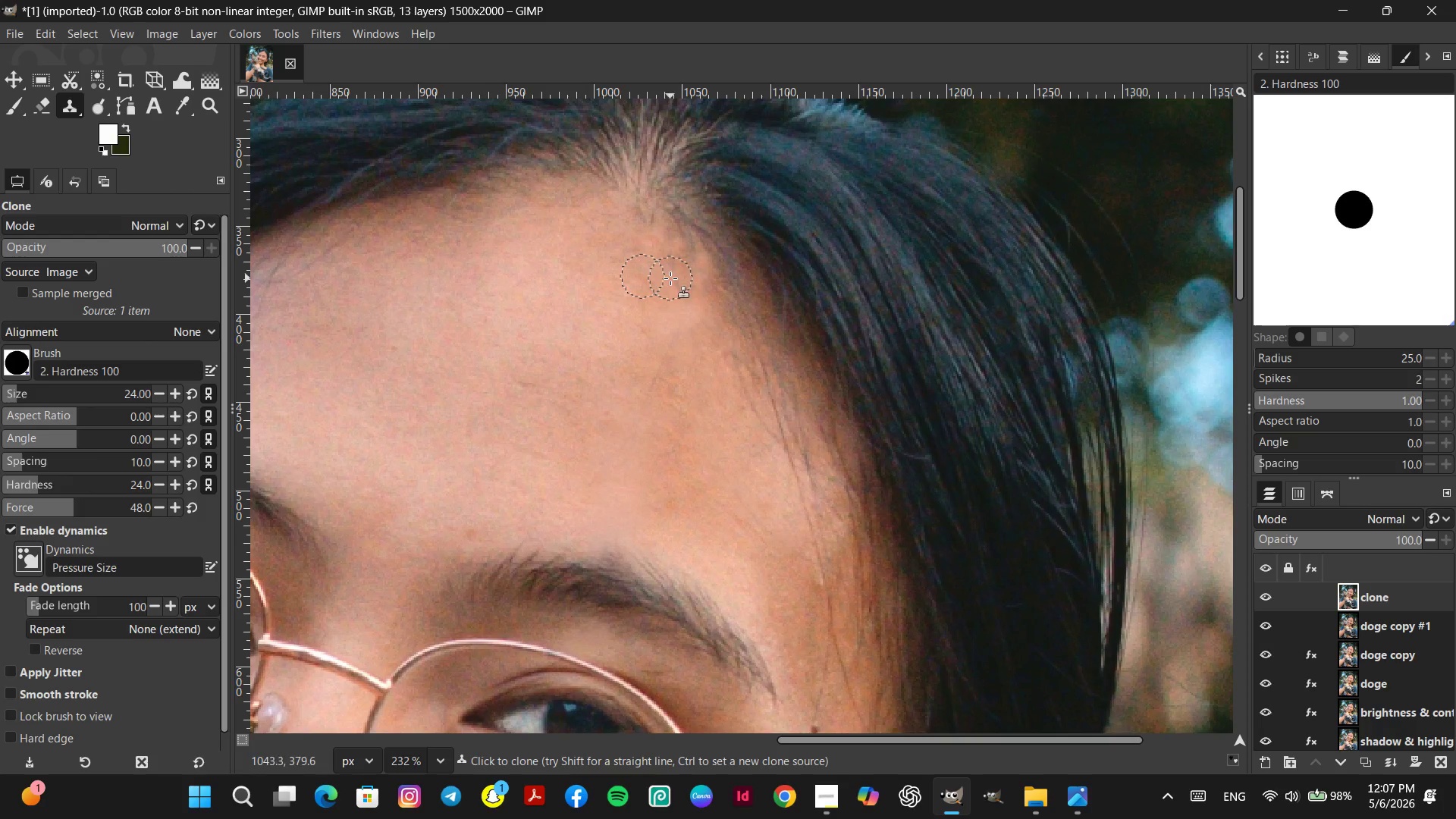 
hold_key(key=ControlLeft, duration=0.34)
 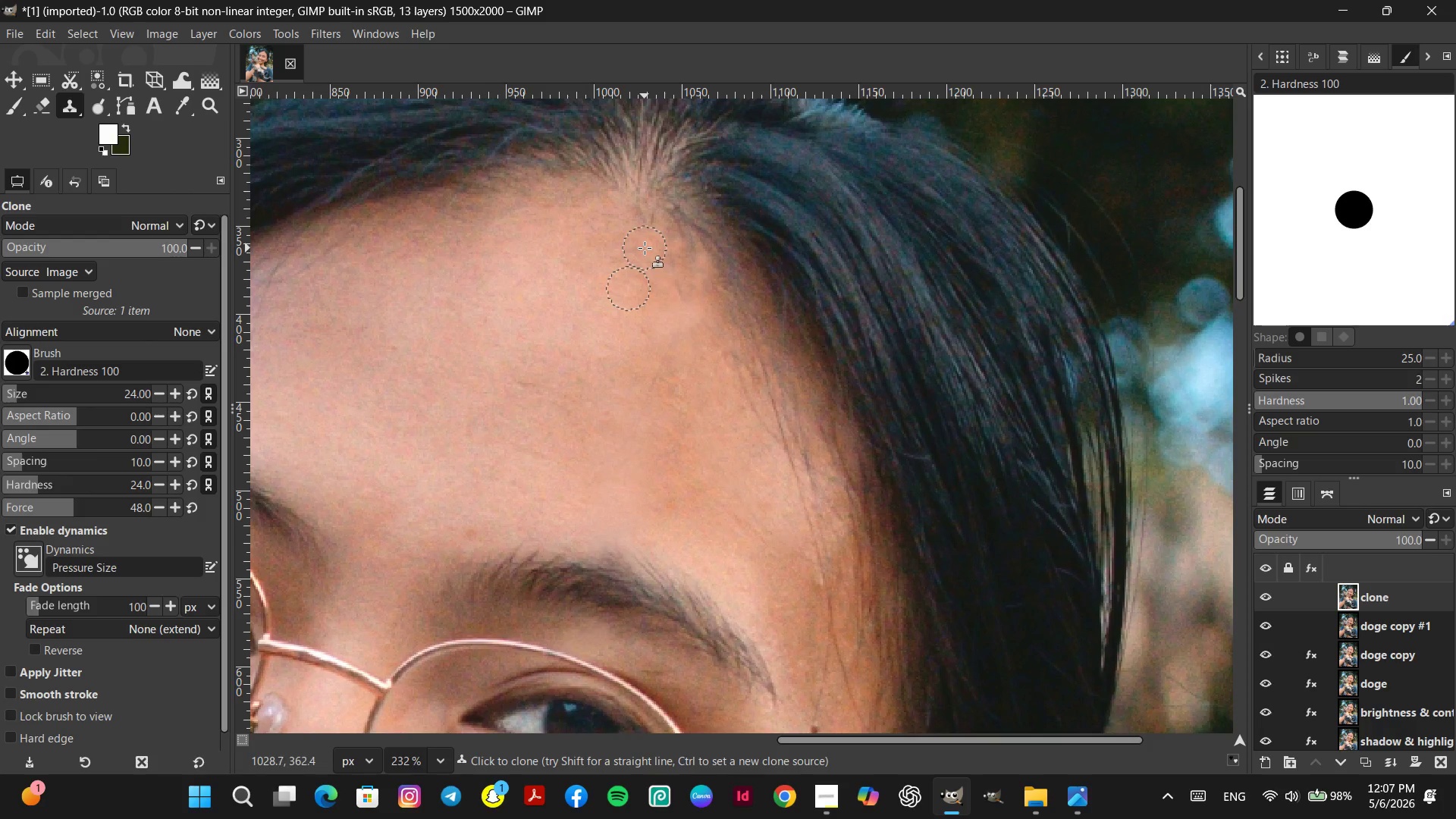 
left_click_drag(start_coordinate=[645, 248], to_coordinate=[649, 254])
 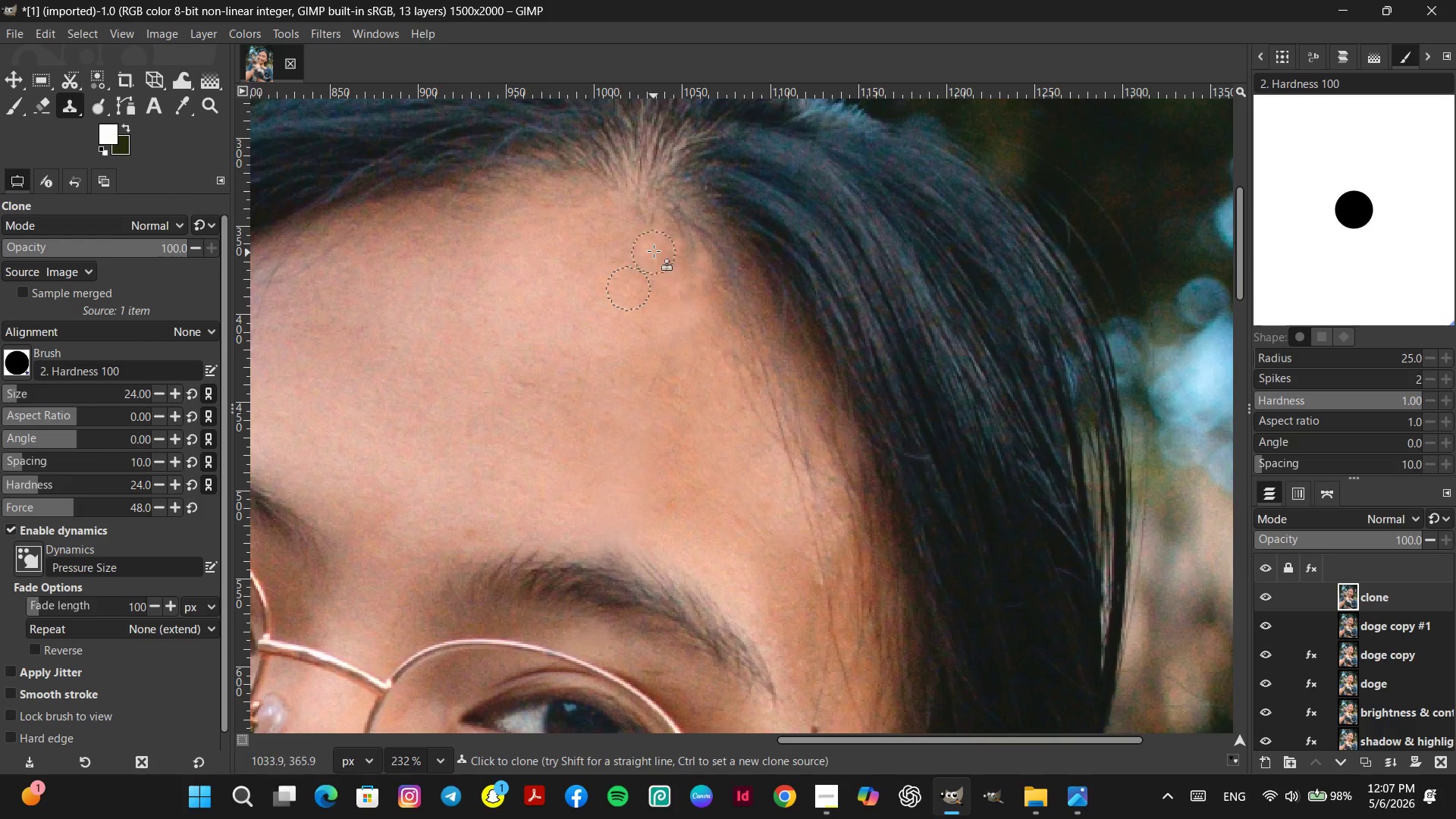 
double_click([680, 258])
 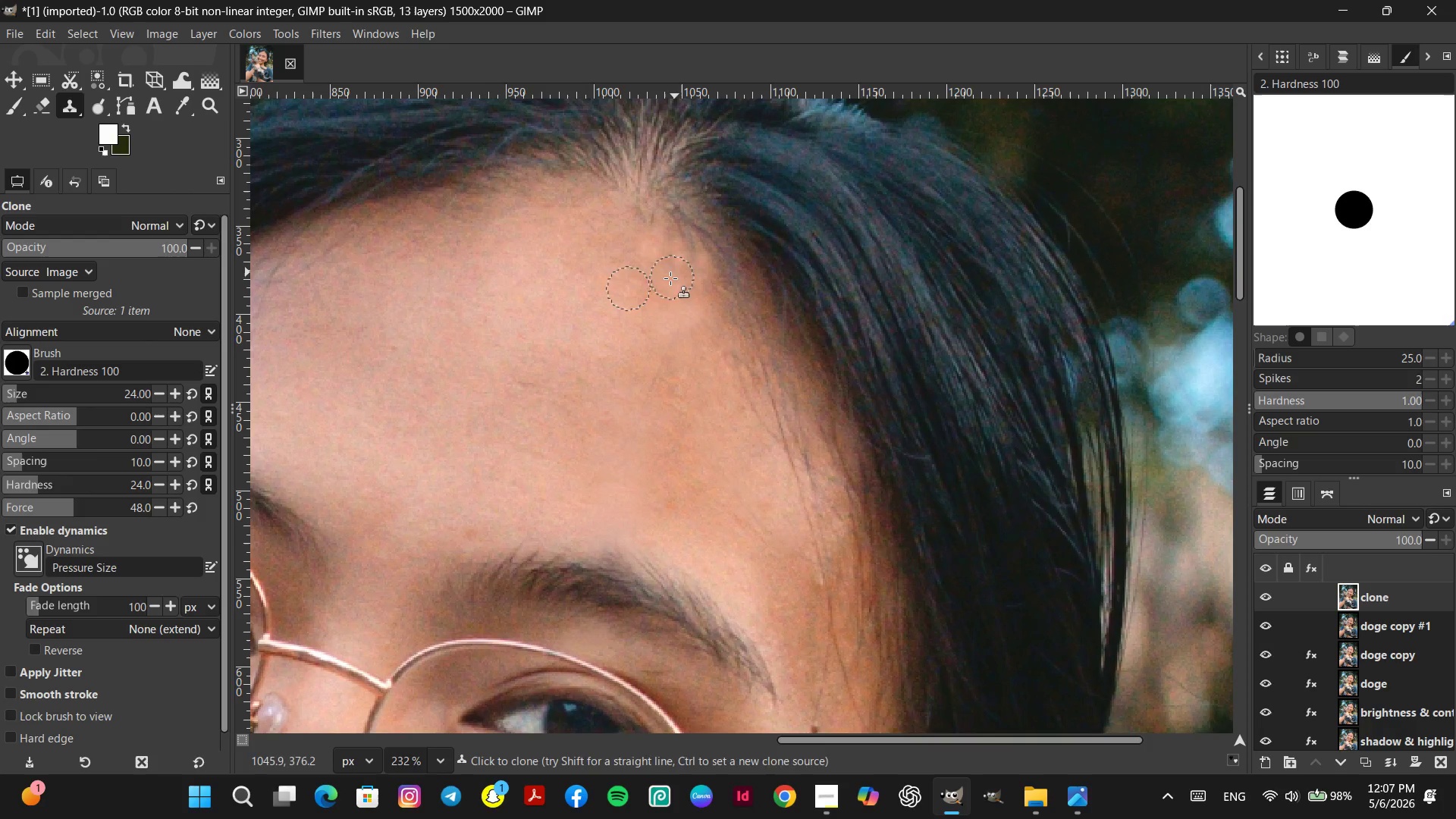 
hold_key(key=ControlLeft, duration=0.31)
triple_click([670, 278])
 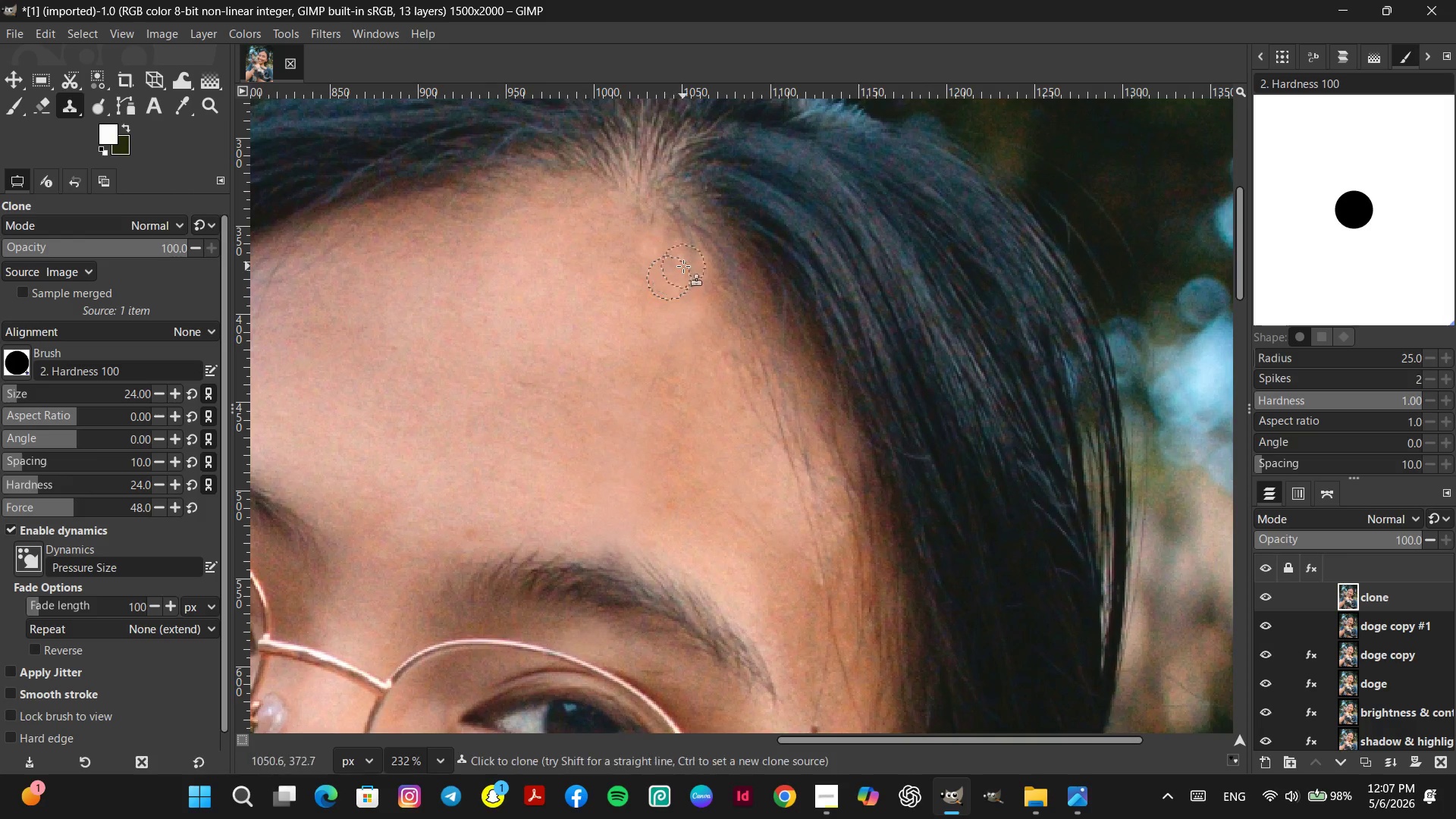 
triple_click([685, 265])
 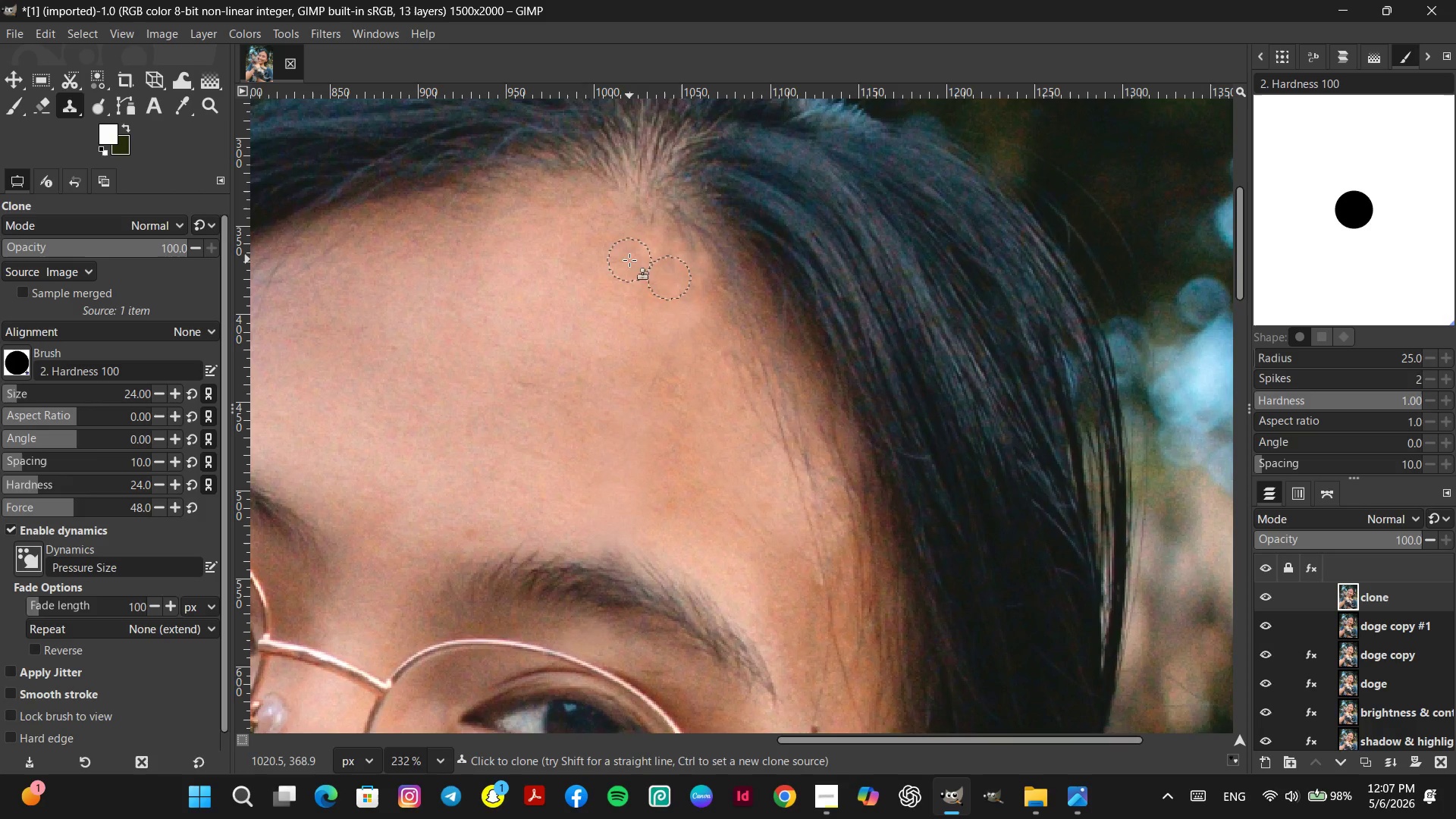 
triple_click([629, 260])
 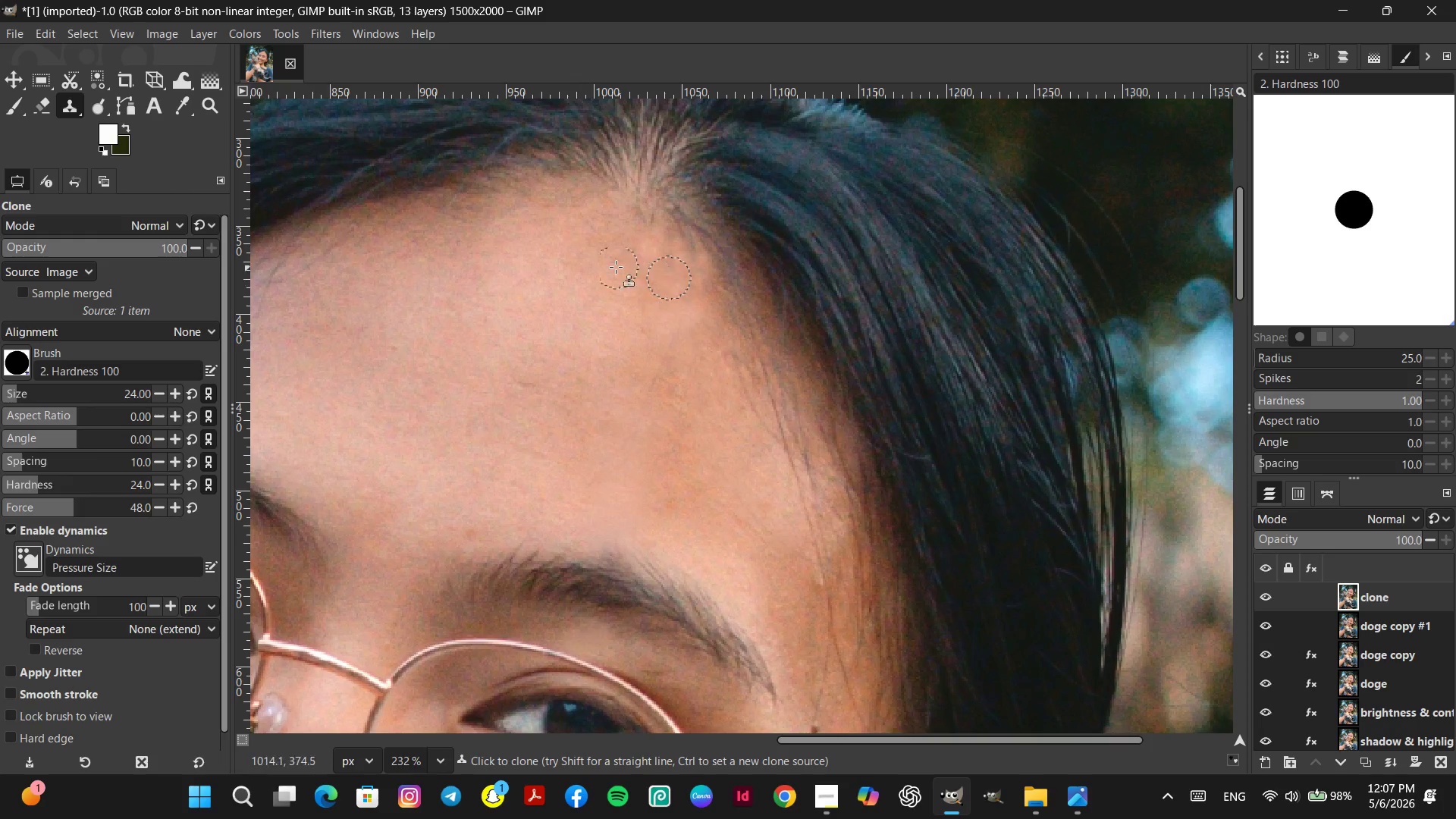 
hold_key(key=ControlLeft, duration=0.66)
left_click([616, 267])
 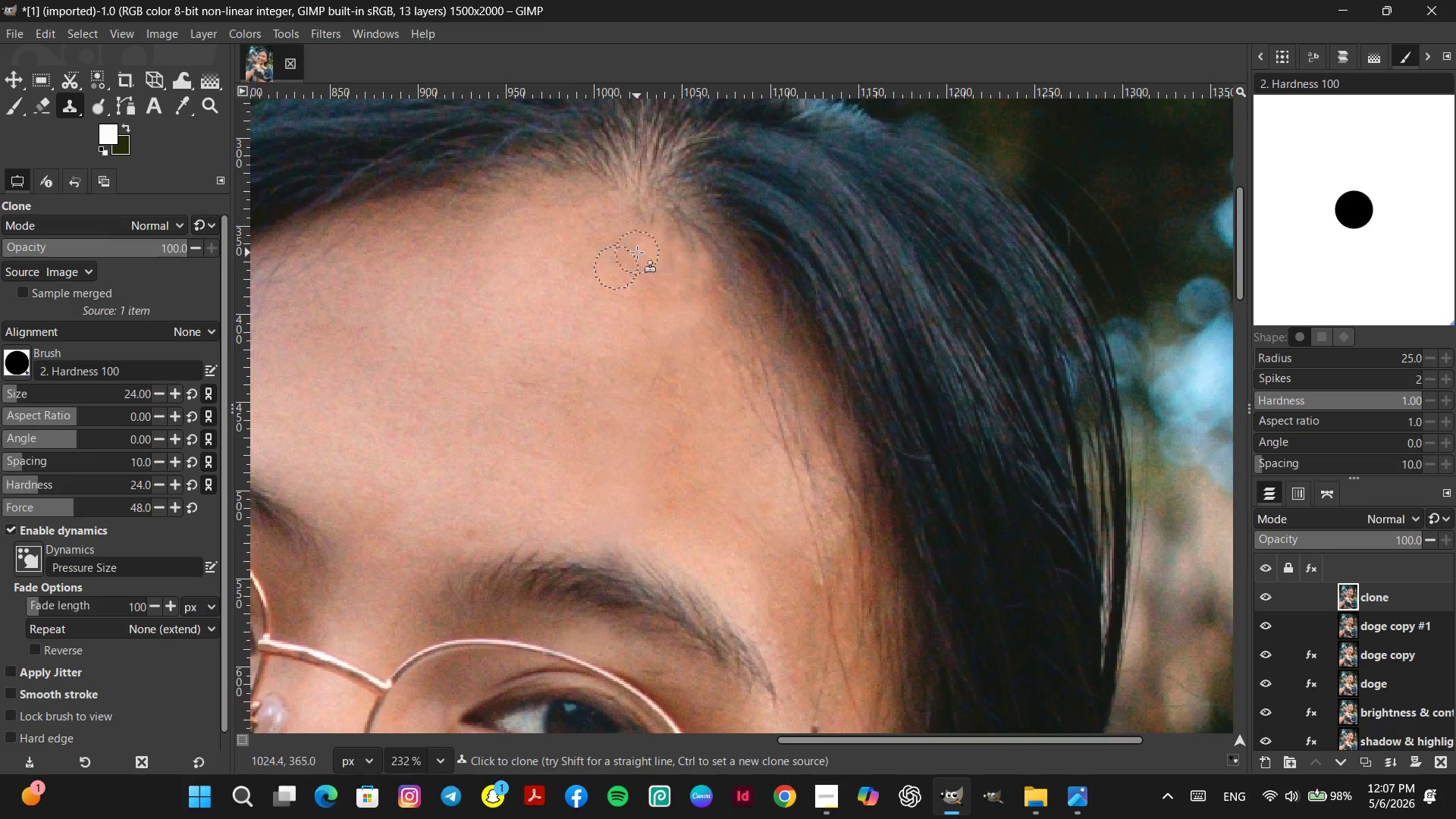 
triple_click([648, 281])
 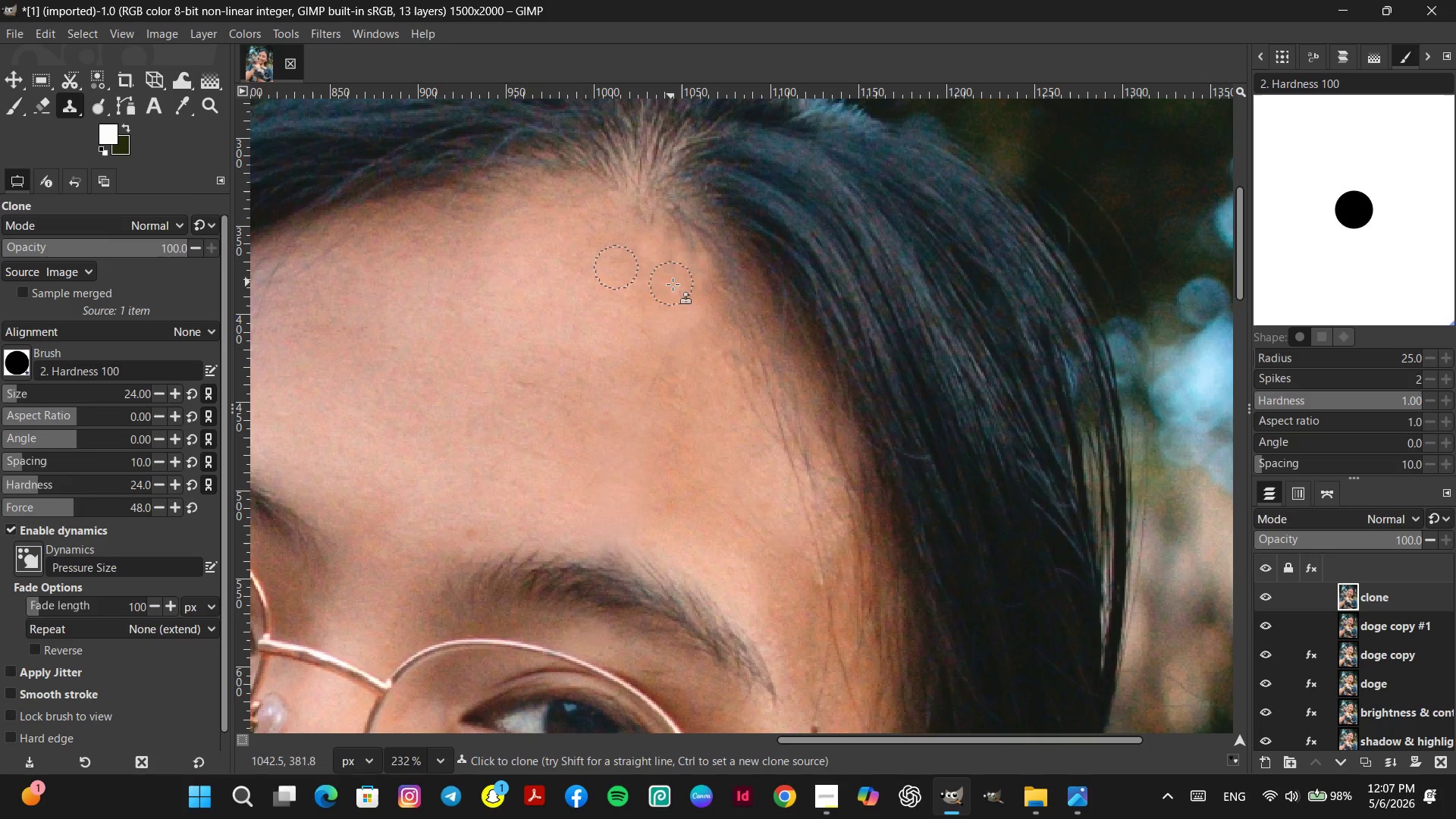 
triple_click([673, 284])
 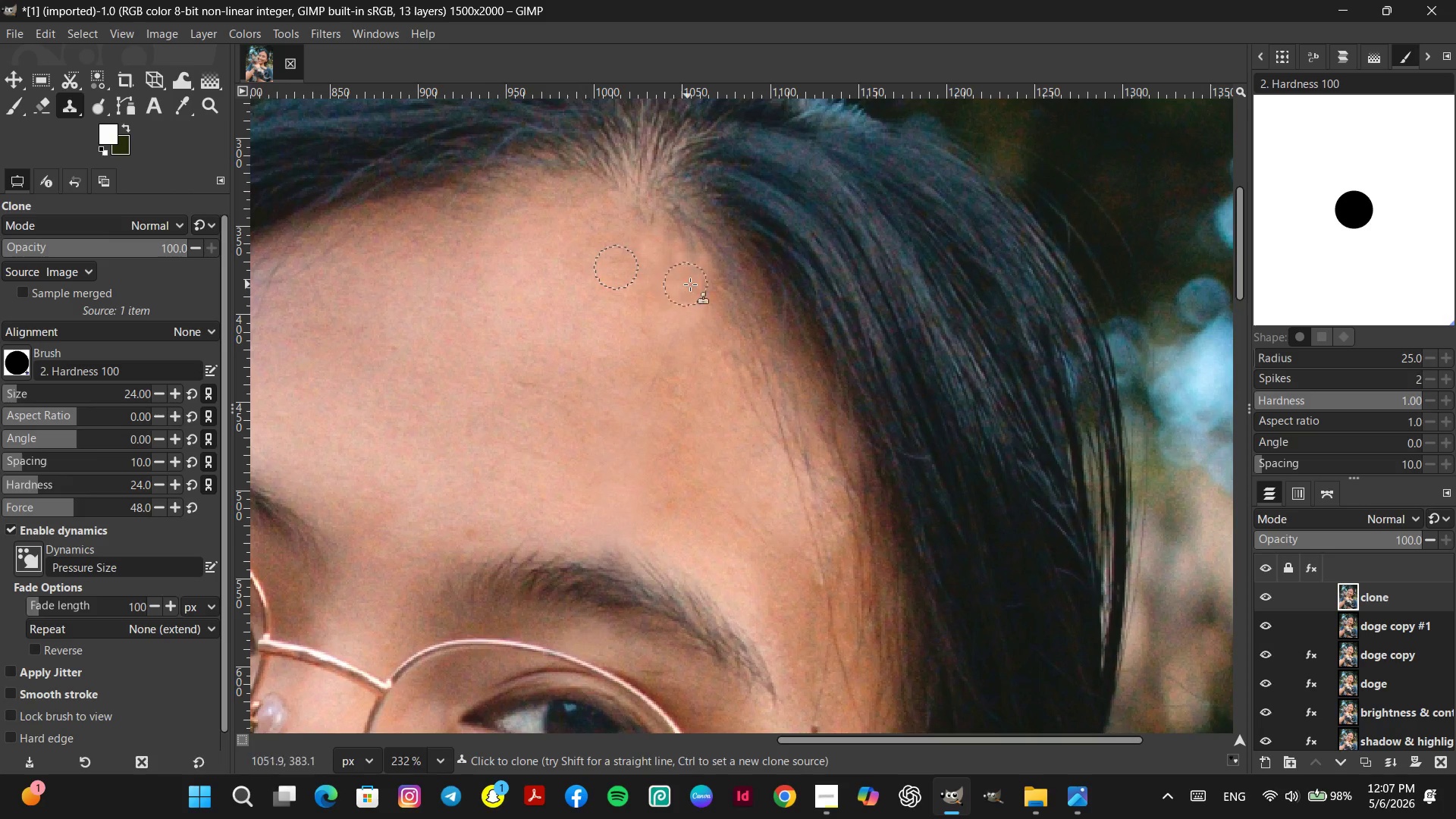 
triple_click([694, 287])
 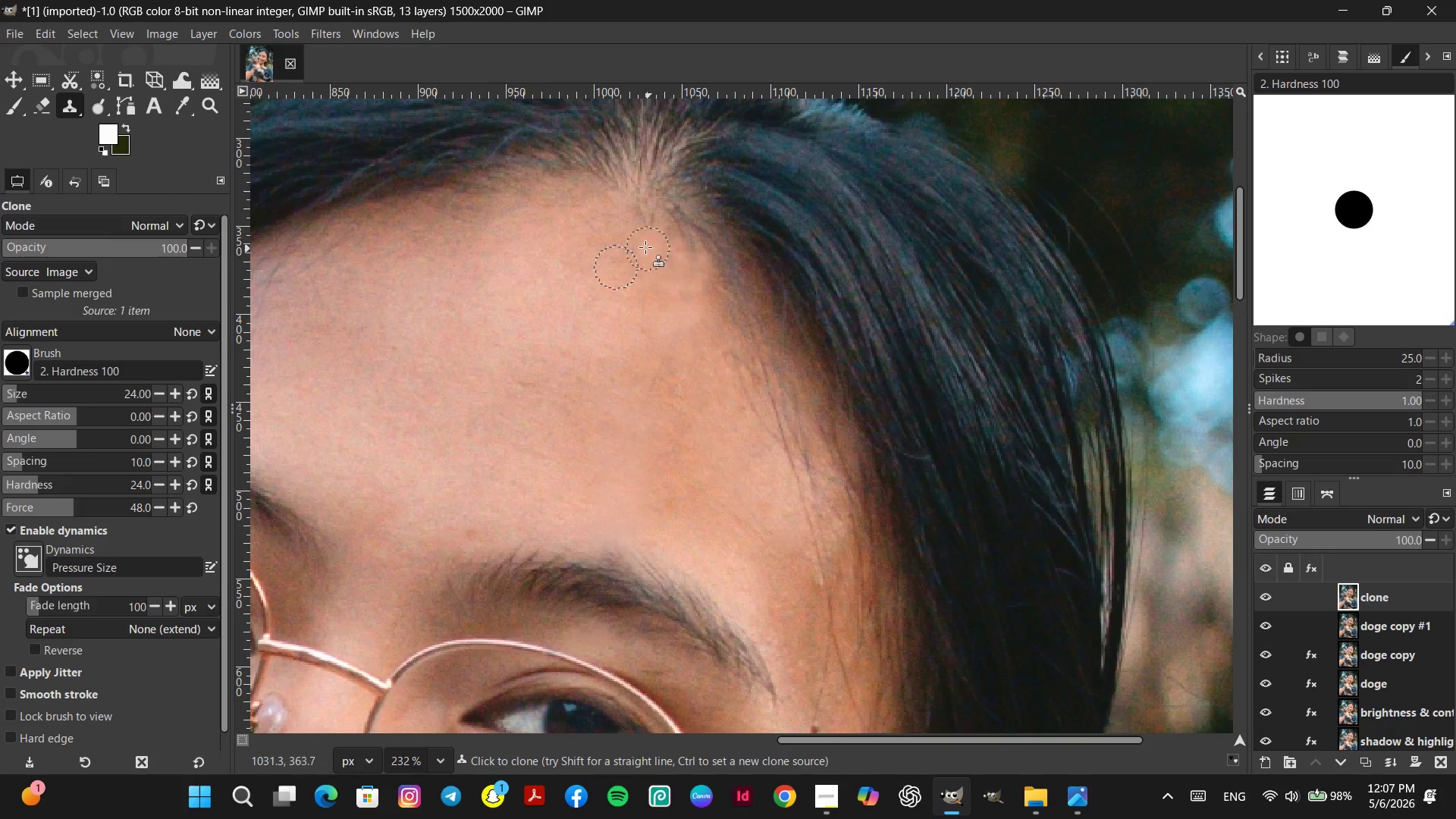 
left_click_drag(start_coordinate=[639, 244], to_coordinate=[639, 249])
 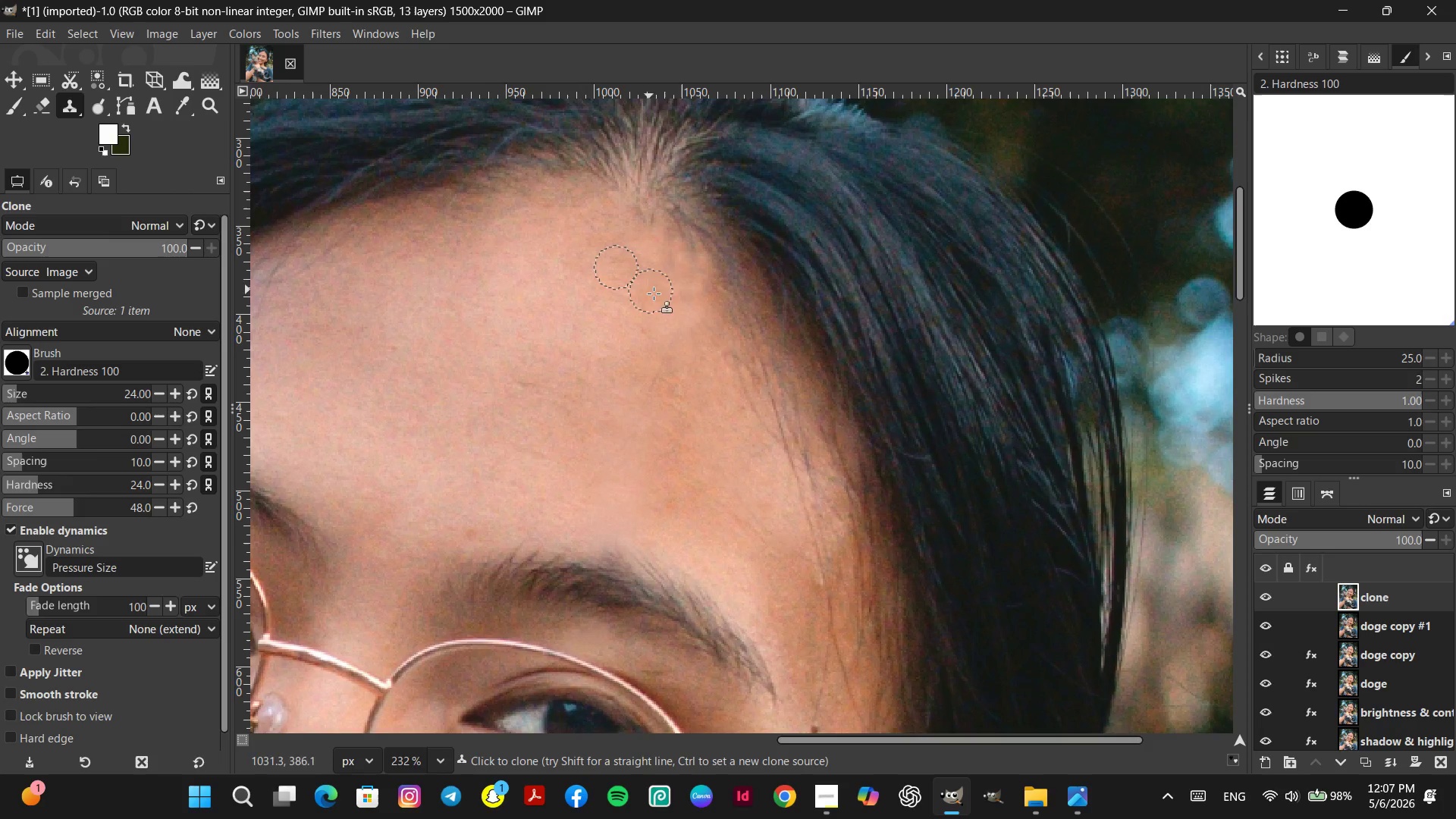 
left_click_drag(start_coordinate=[654, 294], to_coordinate=[661, 298])
 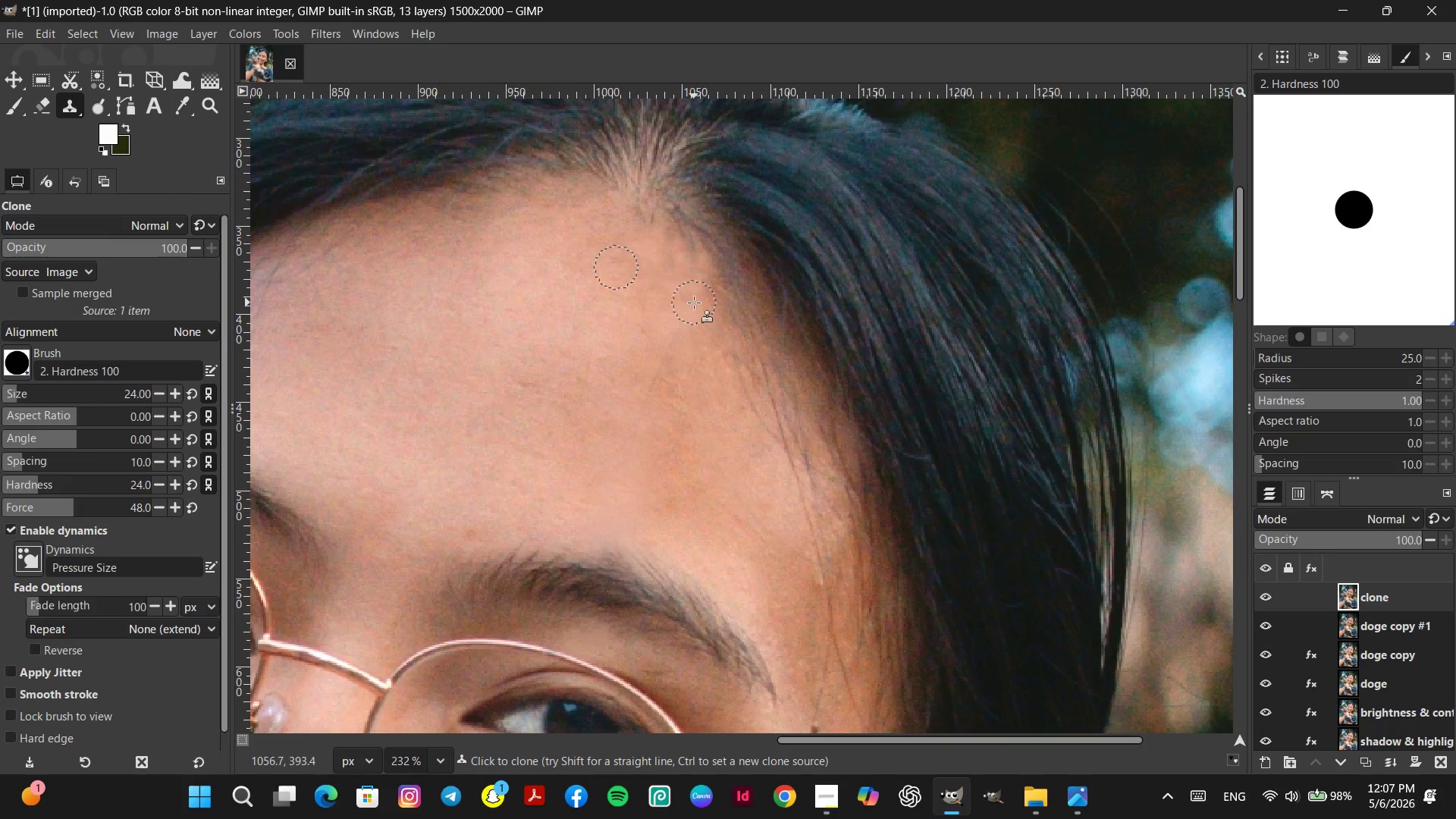 
triple_click([694, 303])
 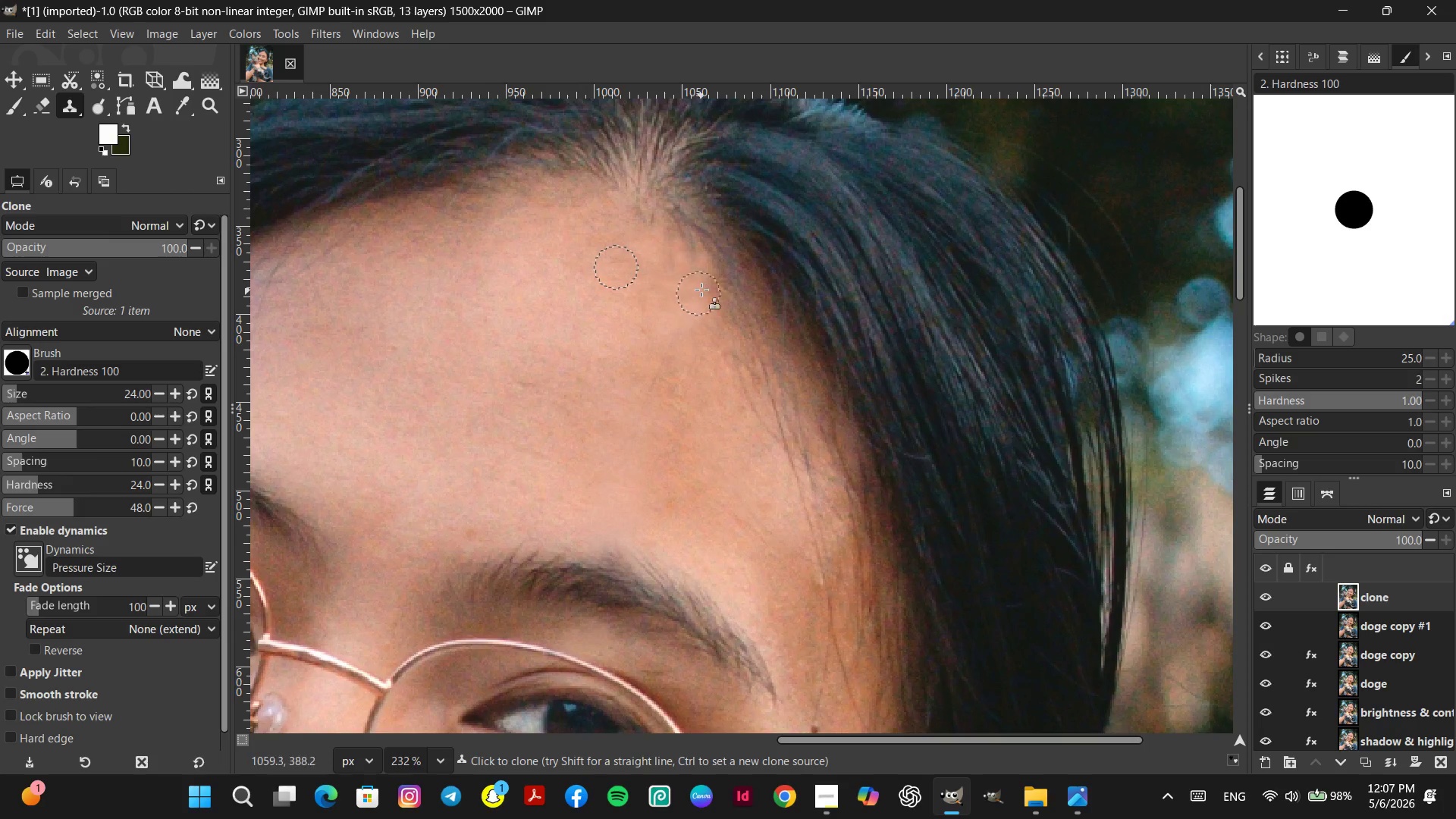 
triple_click([701, 290])
 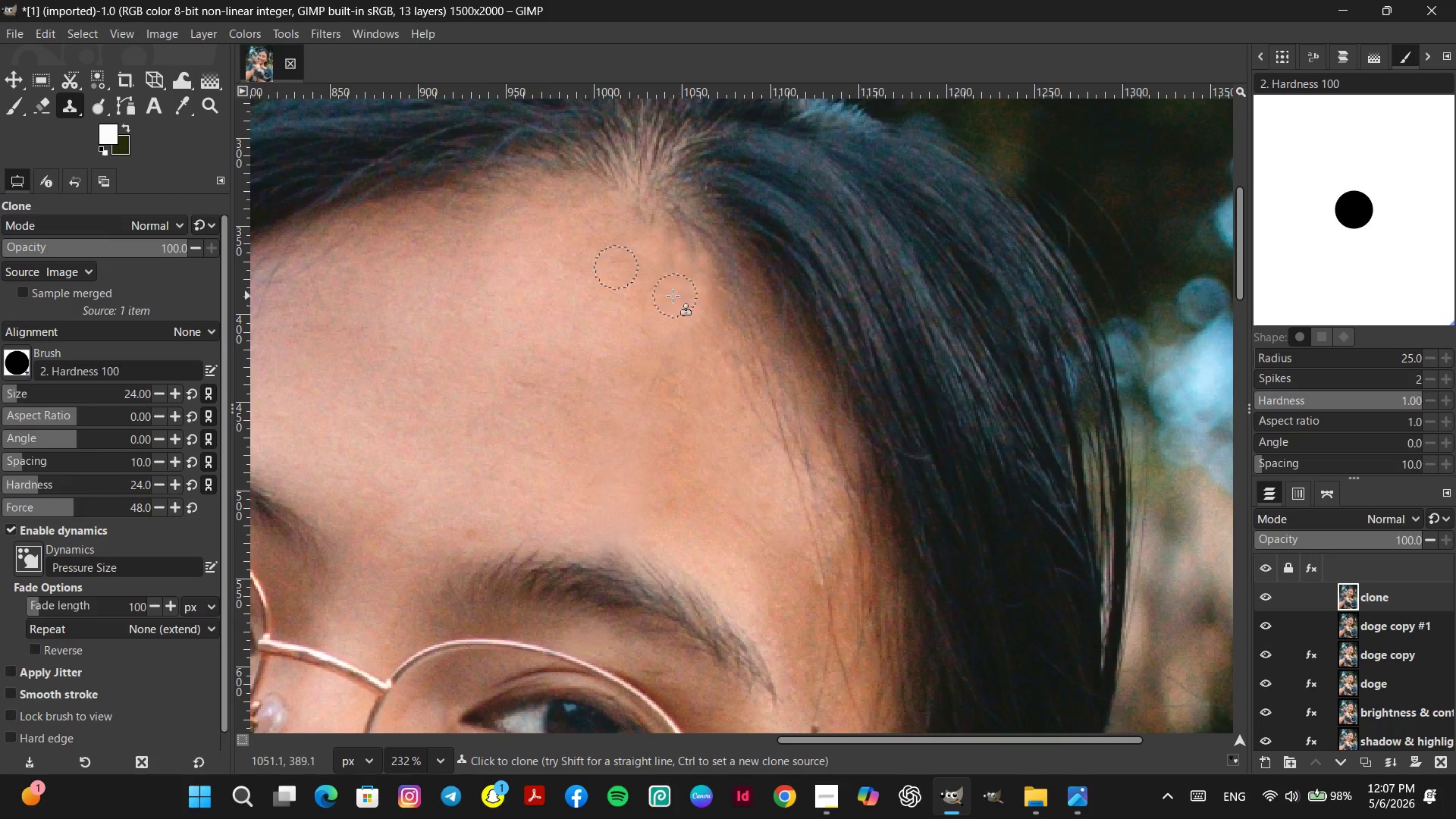 
left_click_drag(start_coordinate=[673, 296], to_coordinate=[673, 300])
 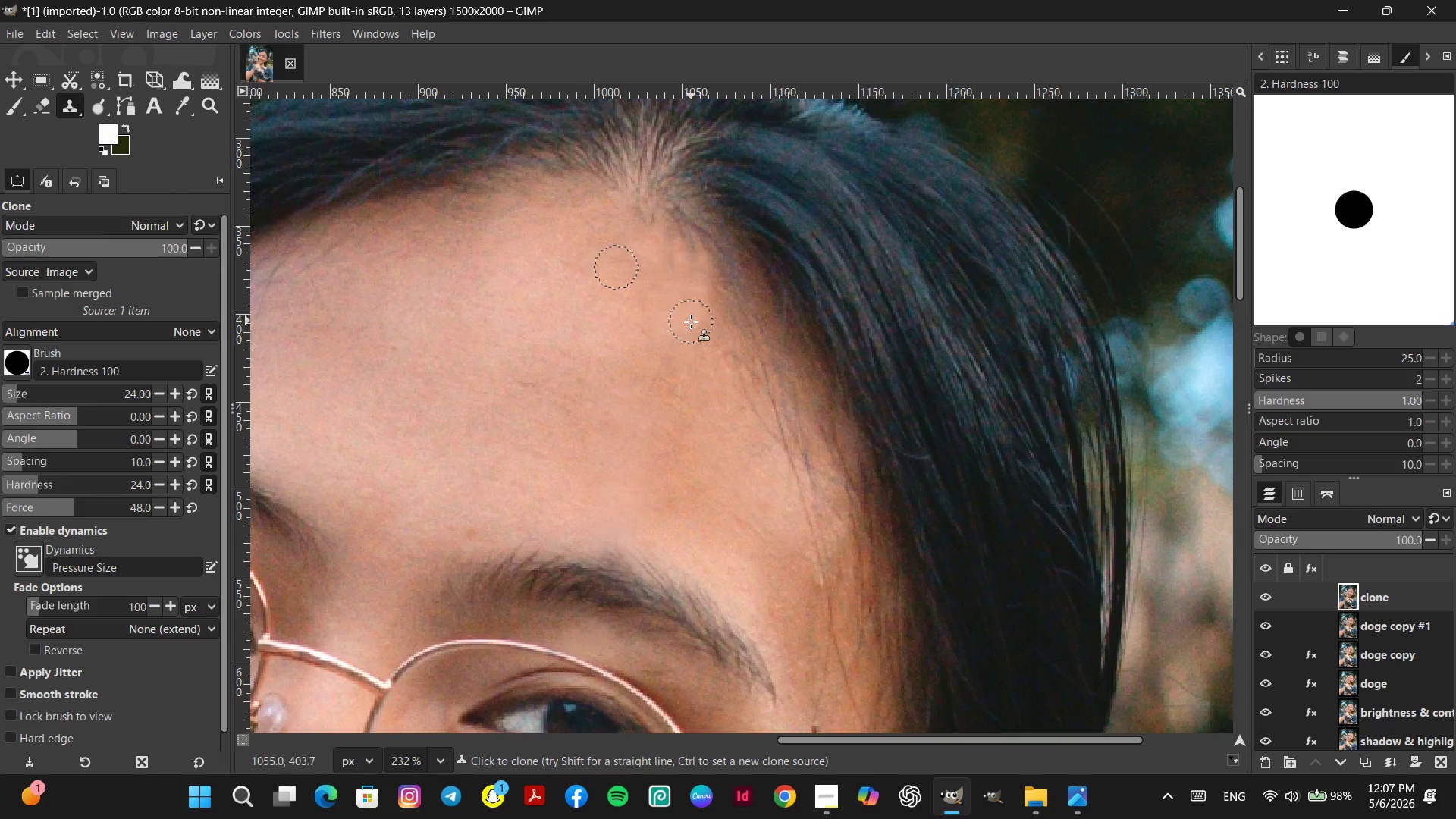 
hold_key(key=ControlLeft, duration=0.66)
left_click([706, 347])
 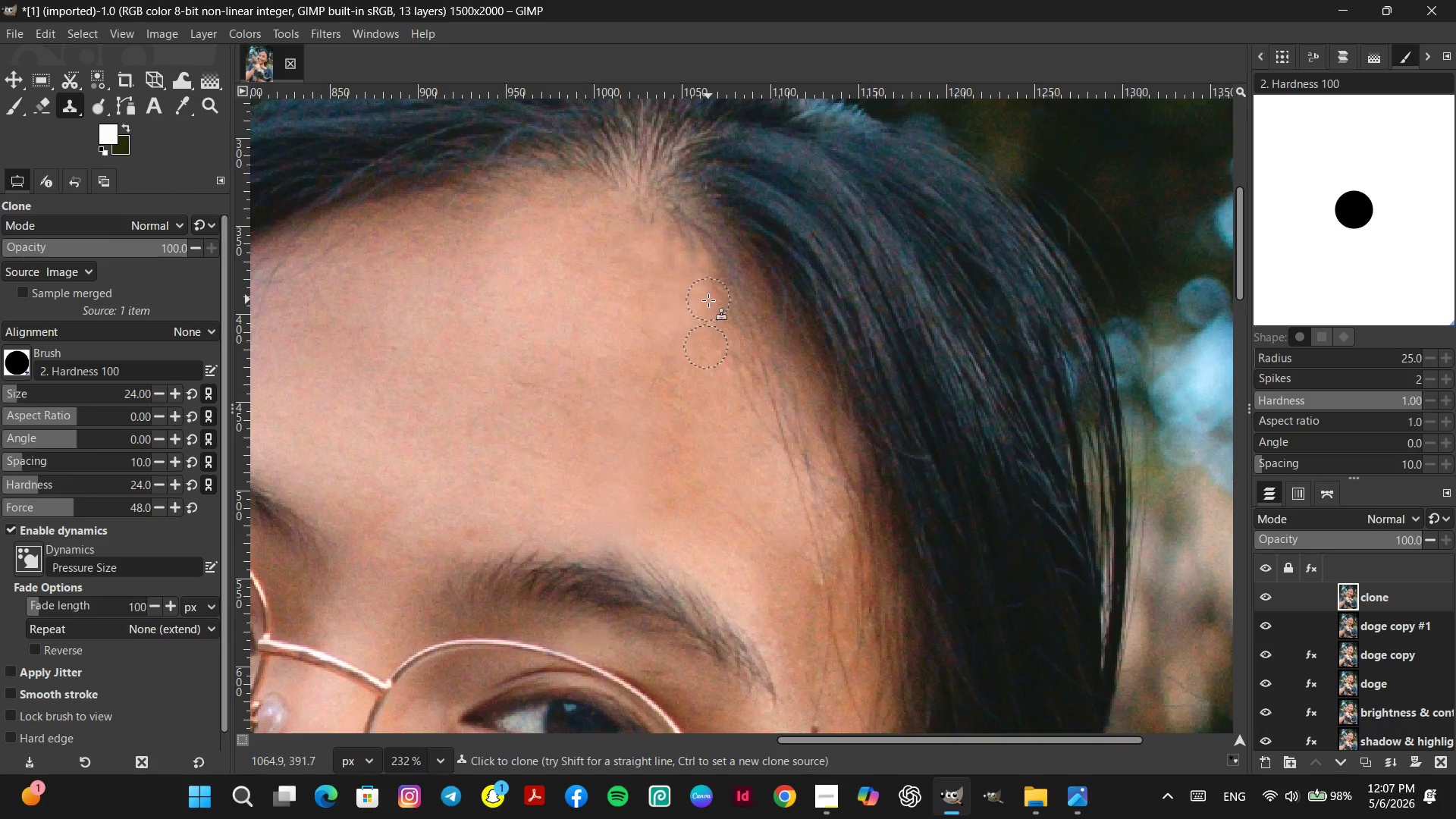 
triple_click([679, 327])
 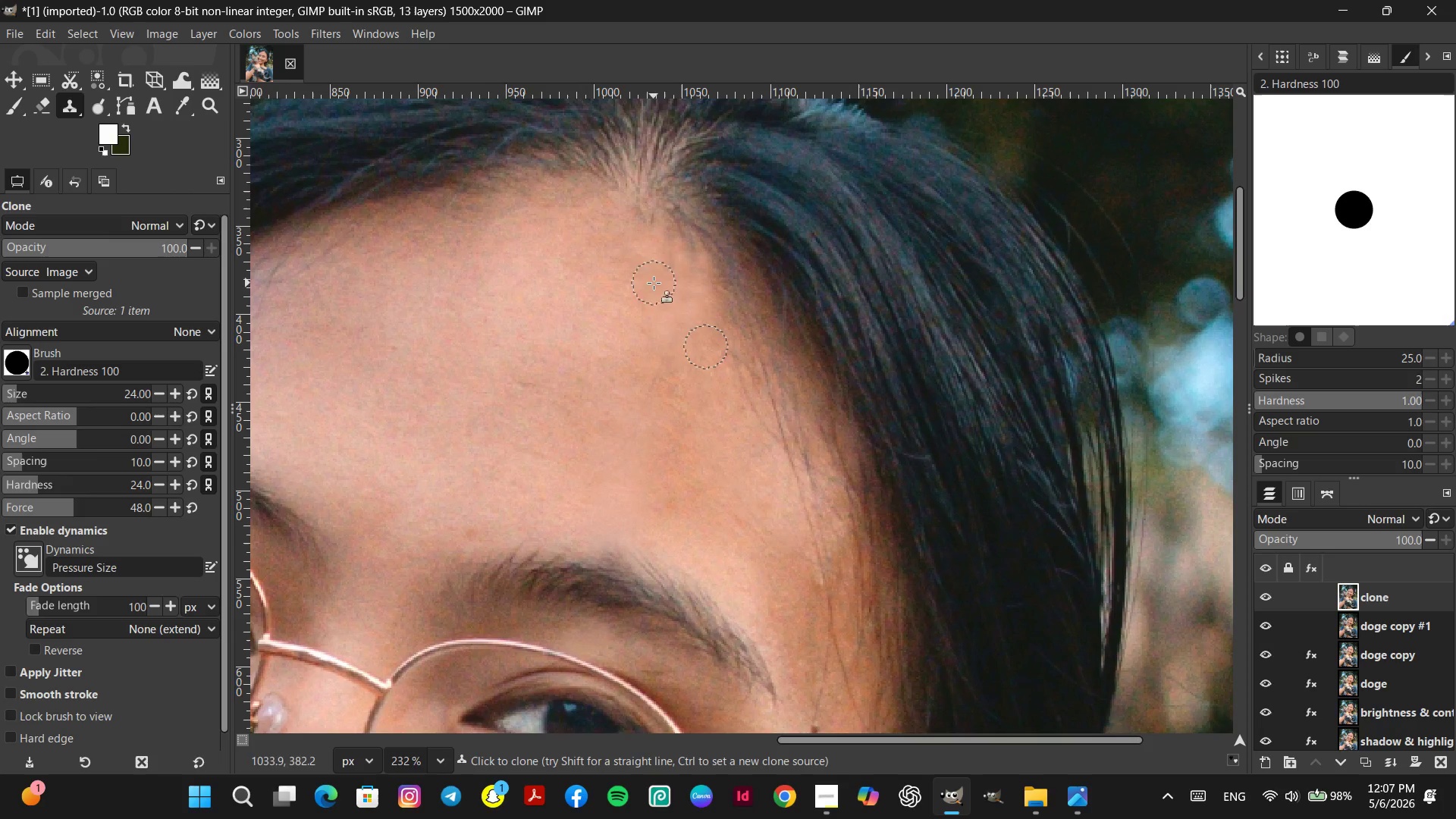 
hold_key(key=ControlLeft, duration=0.38)
left_click([696, 397])
 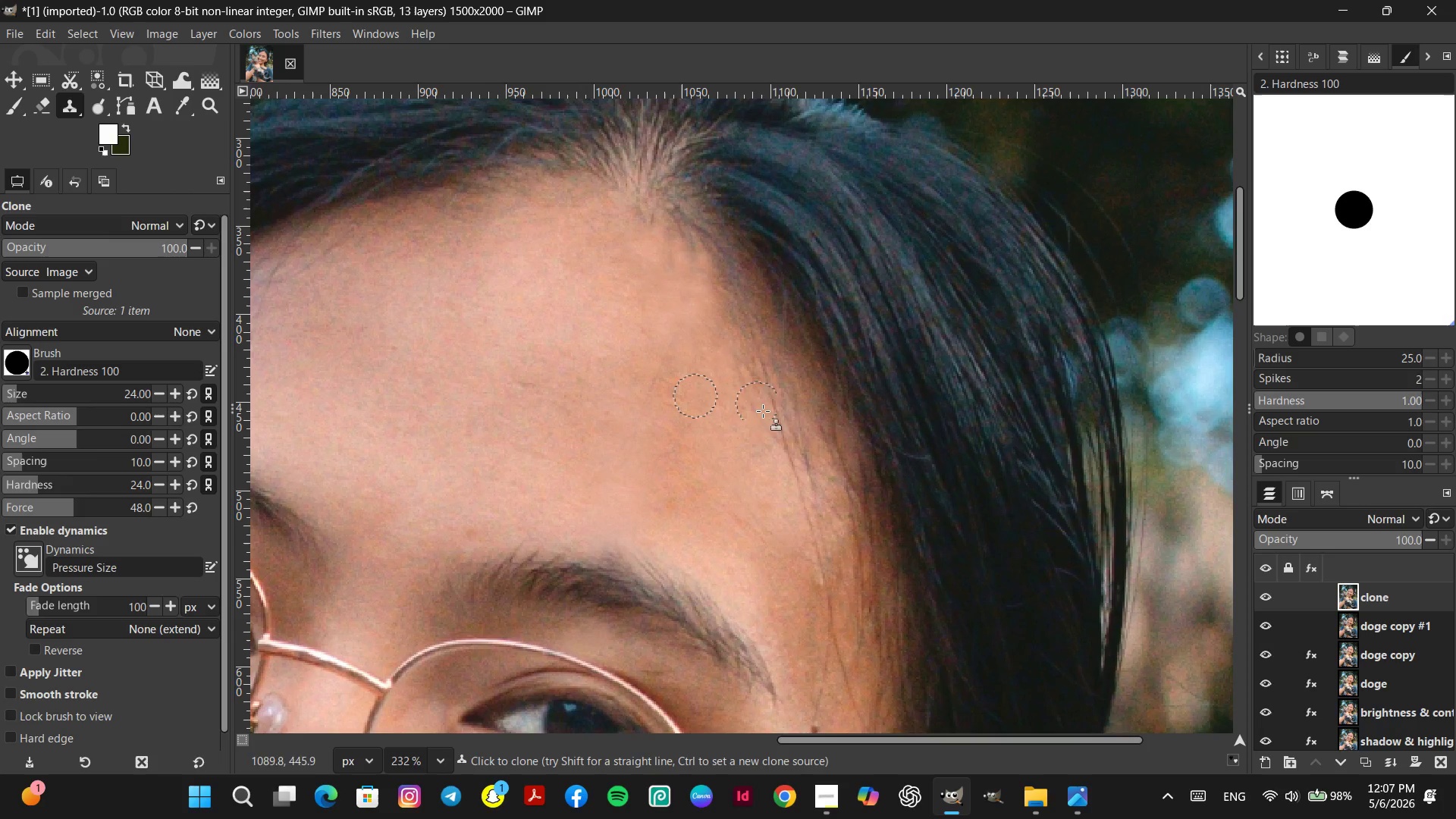 
left_click_drag(start_coordinate=[723, 368], to_coordinate=[723, 363])
 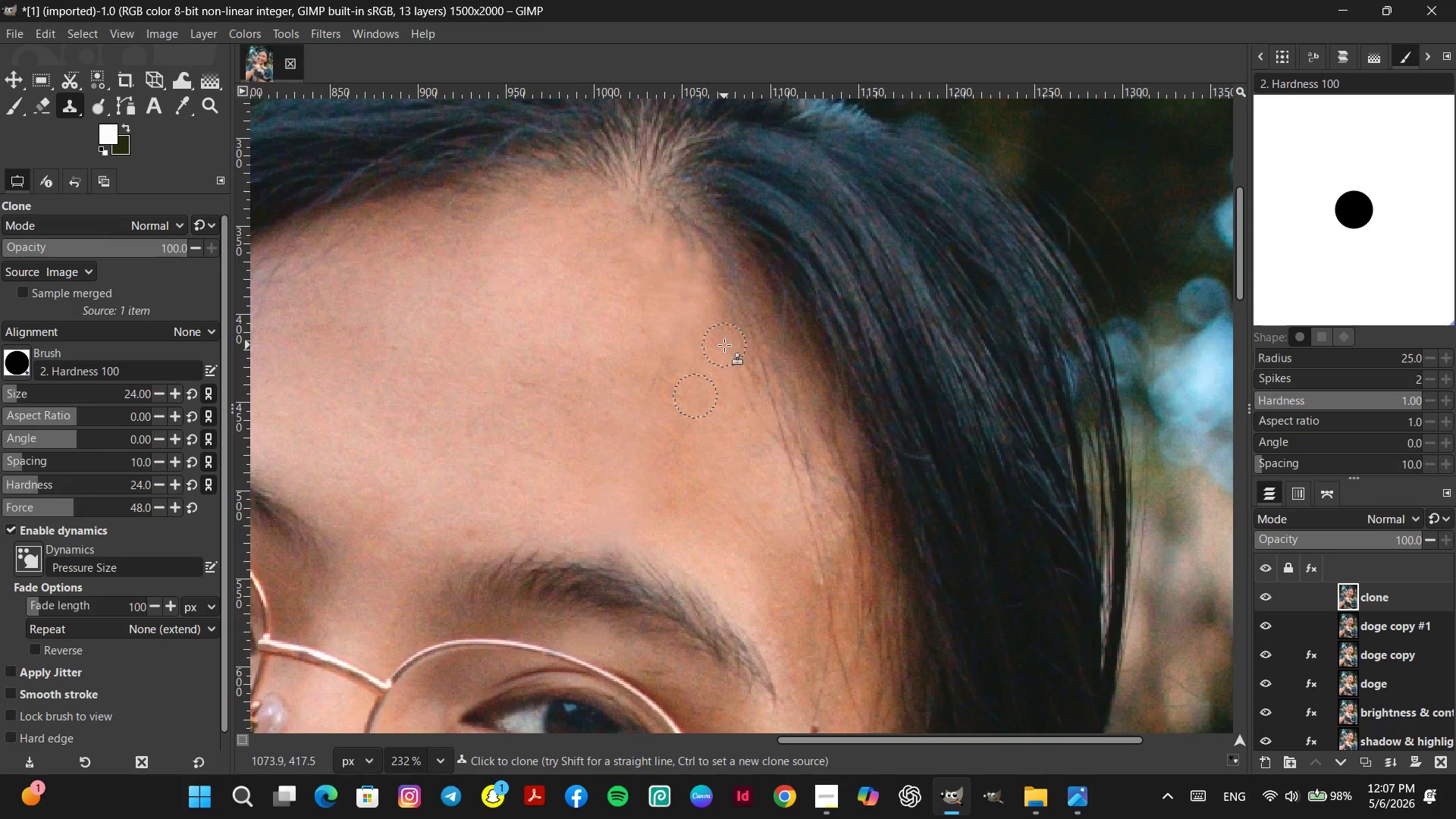 
double_click([724, 345])
 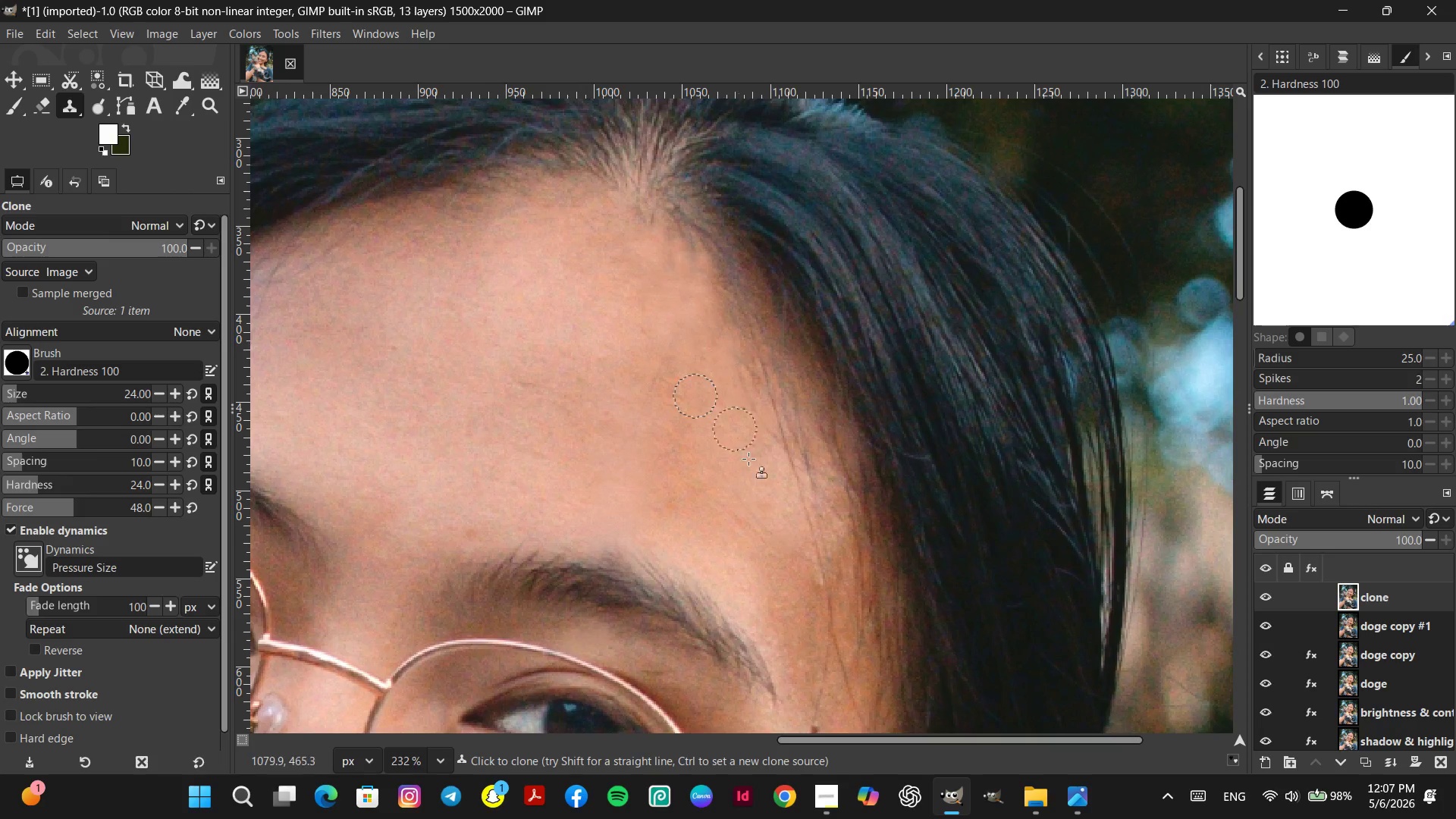 
hold_key(key=ControlLeft, duration=0.62)
left_click([748, 520])
 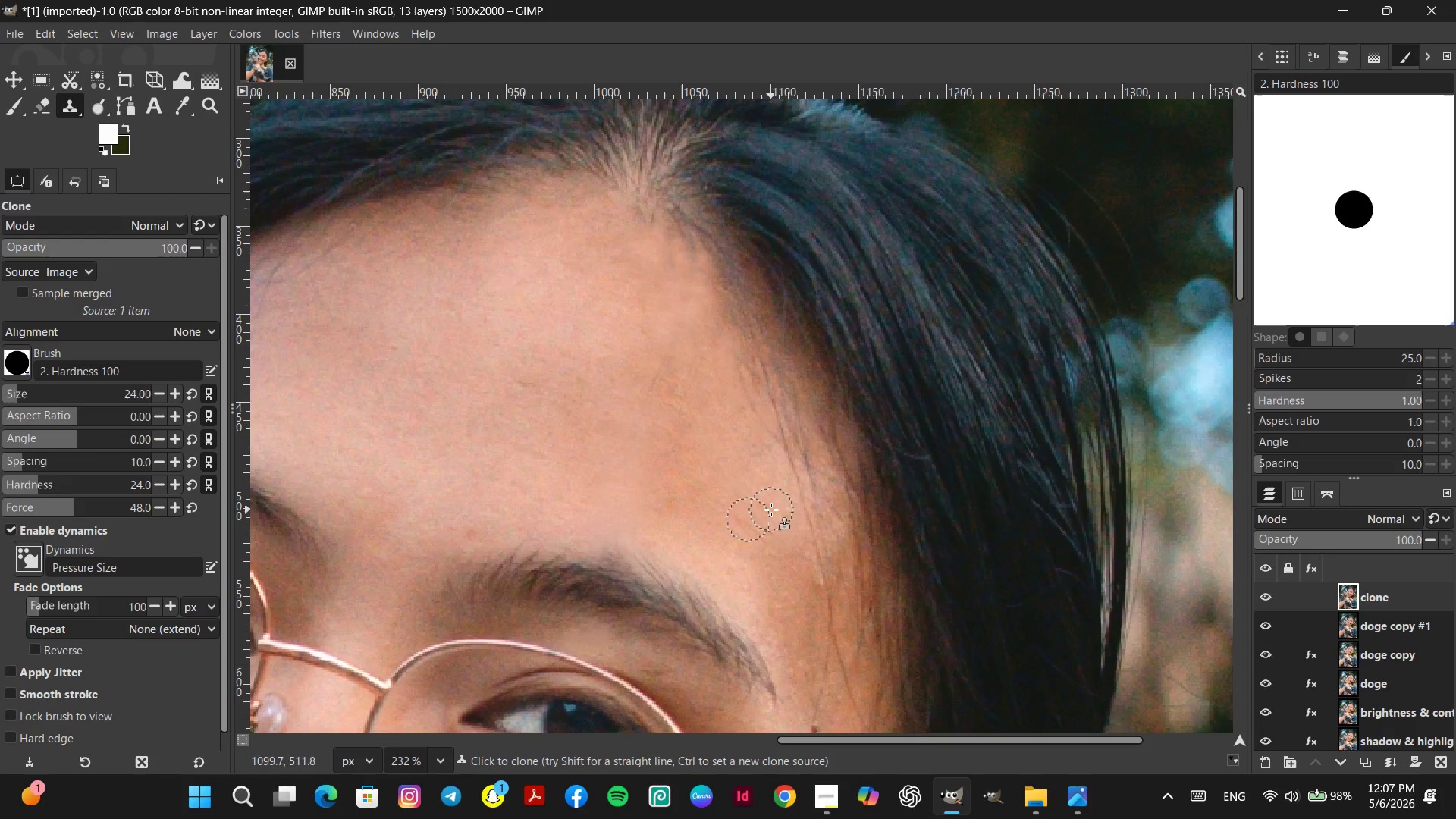 
double_click([771, 510])
 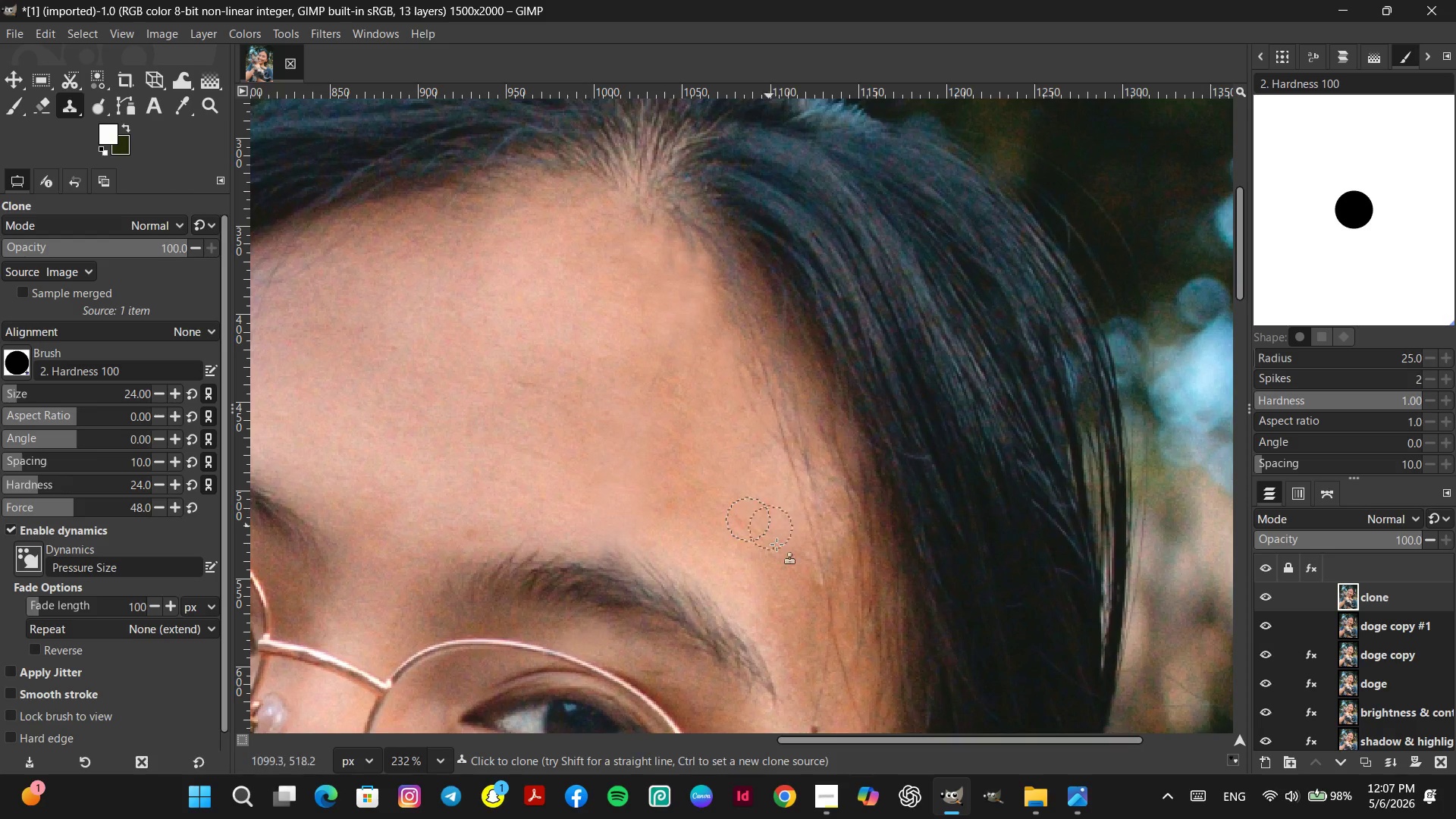 
hold_key(key=ControlLeft, duration=2.02)
left_click([818, 607])
 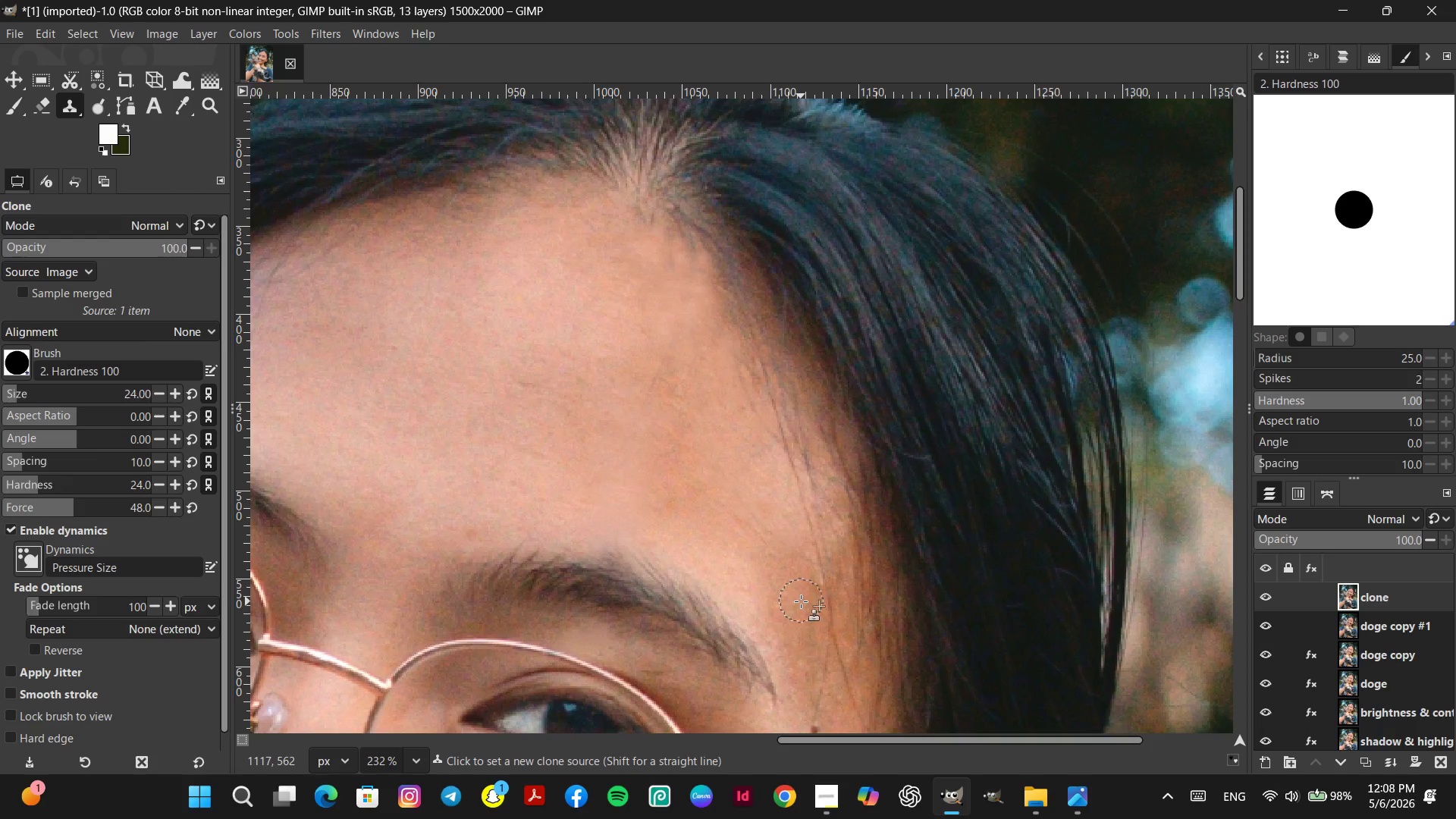 
left_click([792, 601])
 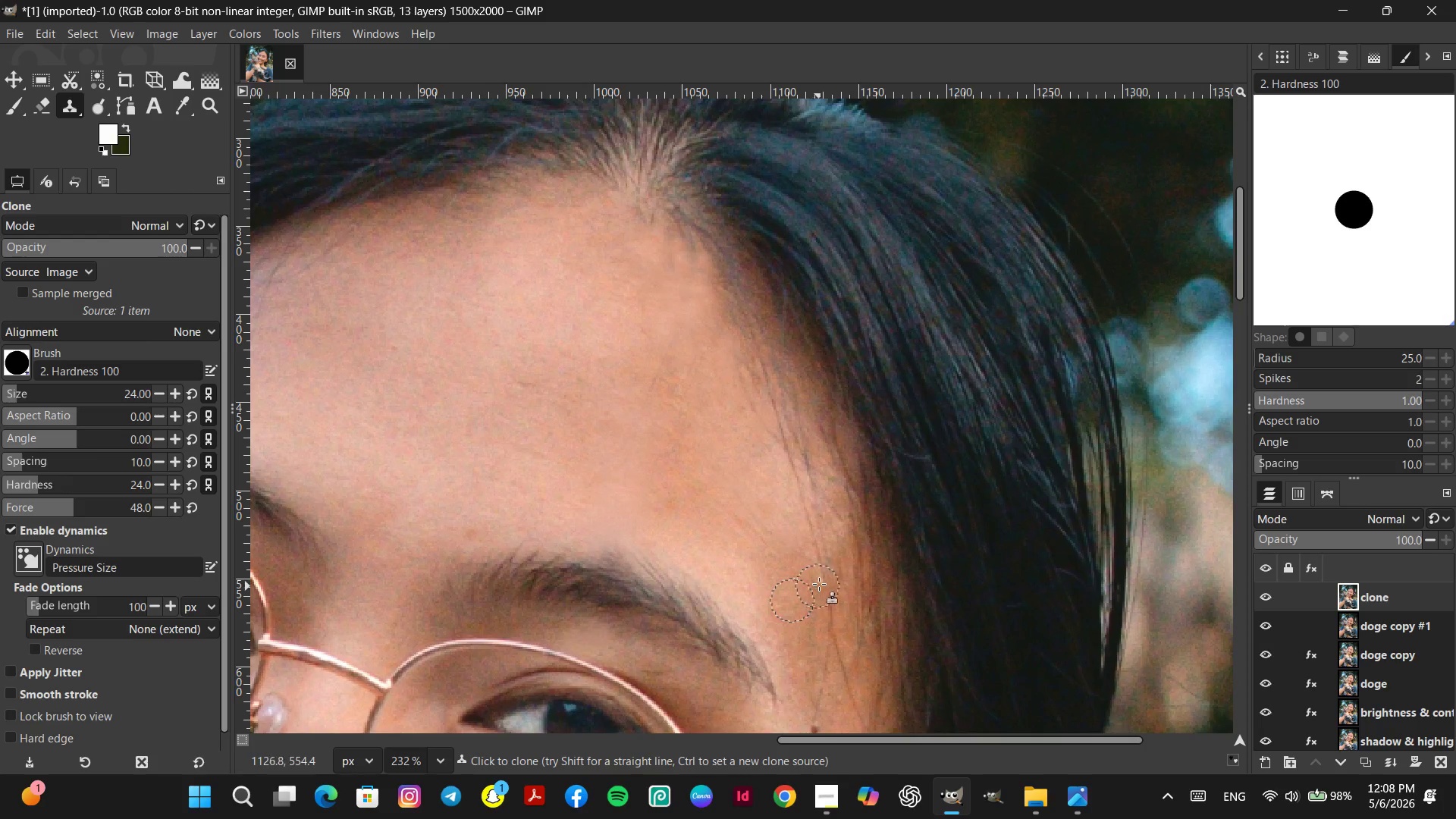 
left_click_drag(start_coordinate=[822, 579], to_coordinate=[814, 580])
 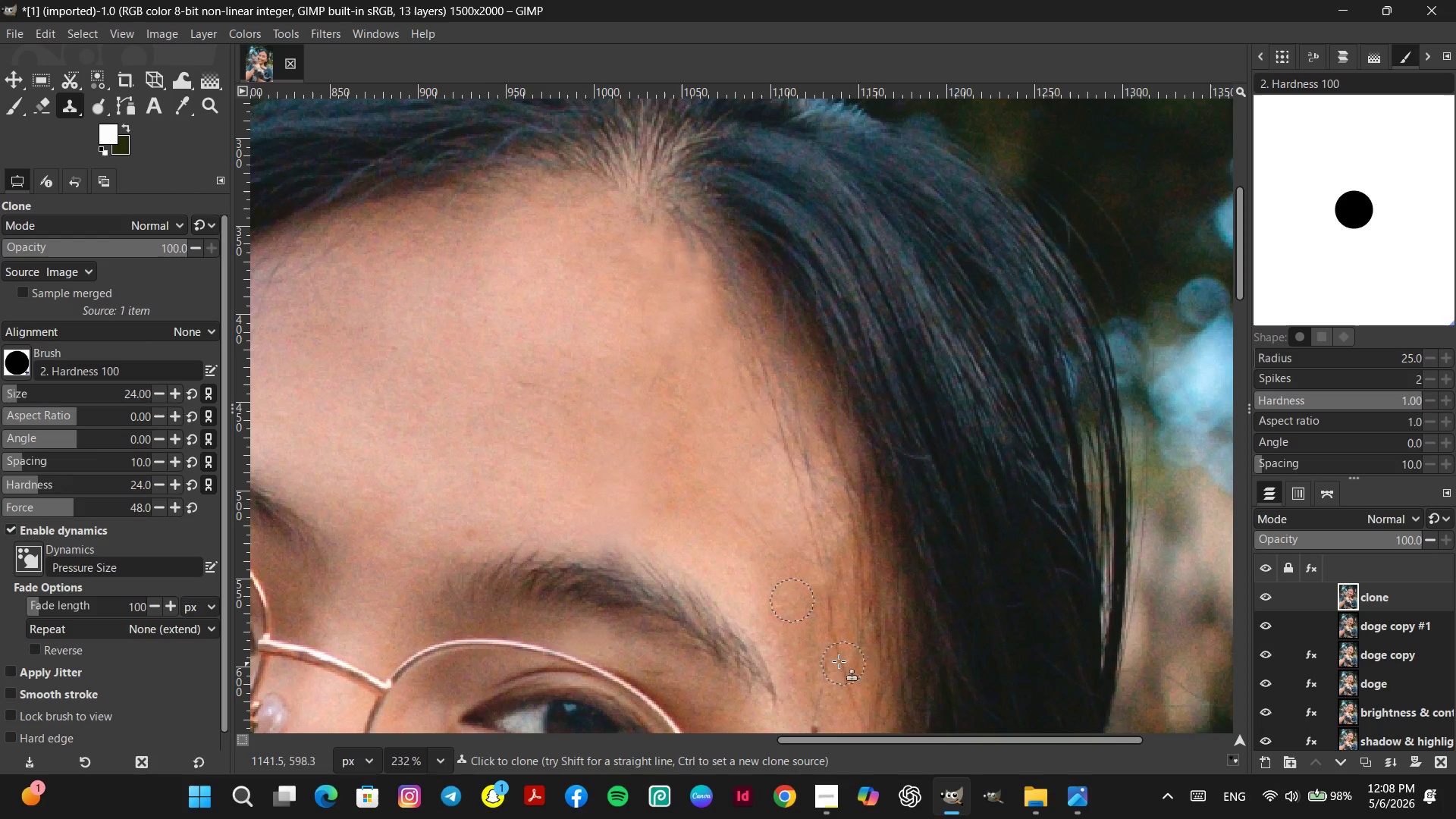 
scroll: coordinate [826, 647], scroll_direction: down, amount: 3.0
 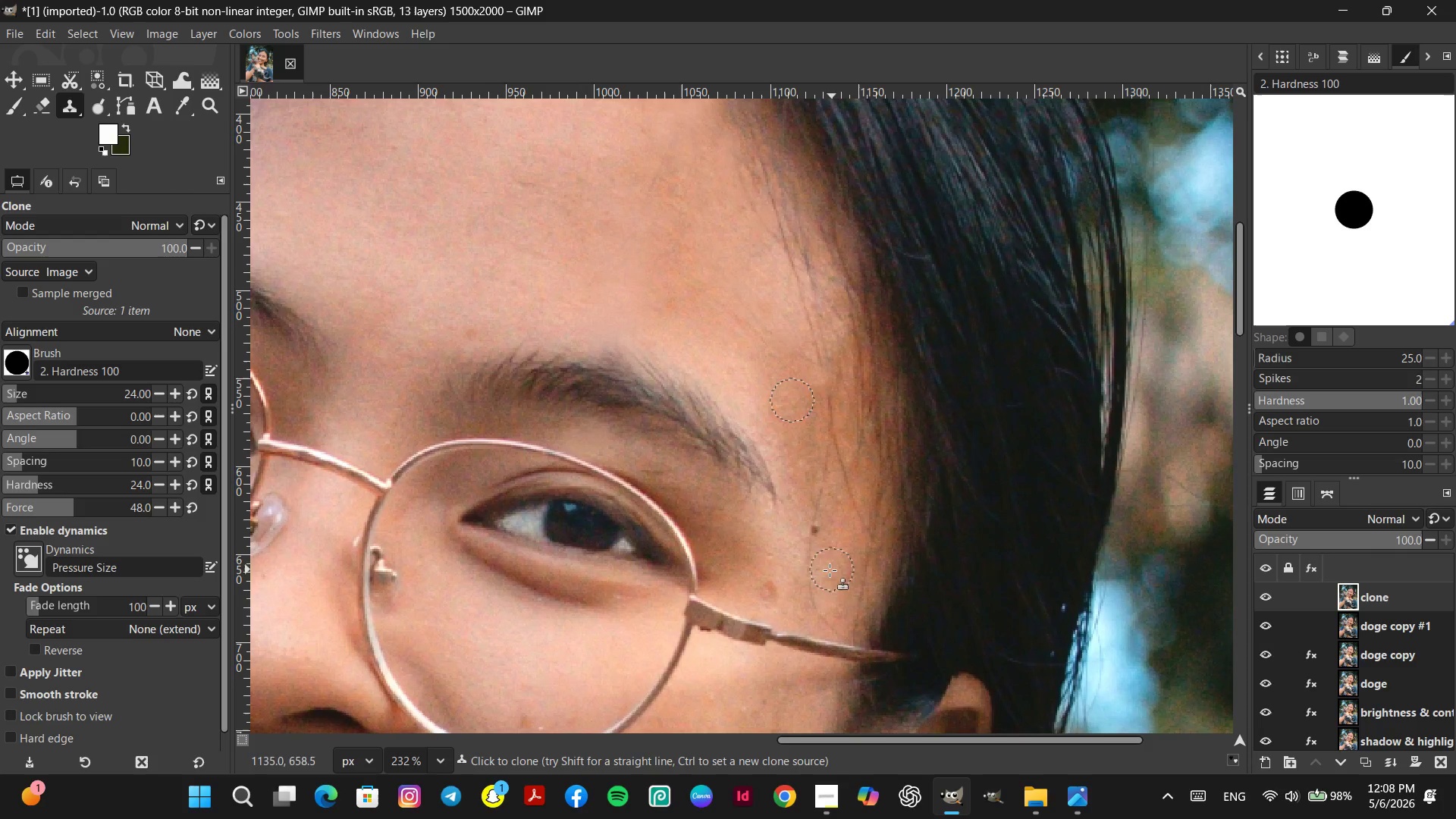 
hold_key(key=ControlLeft, duration=1.67)
left_click([827, 610])
 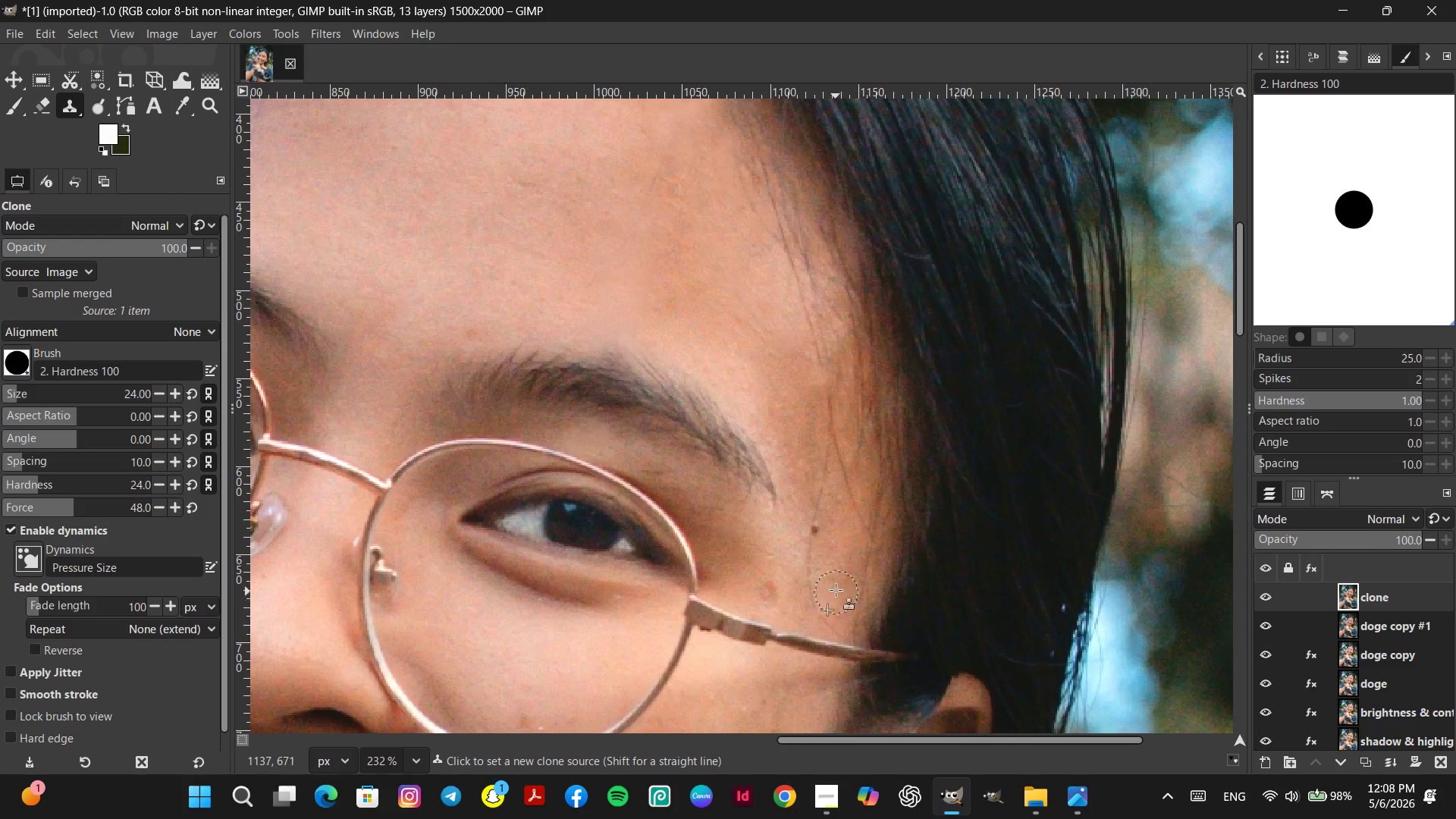 
left_click([836, 585])
 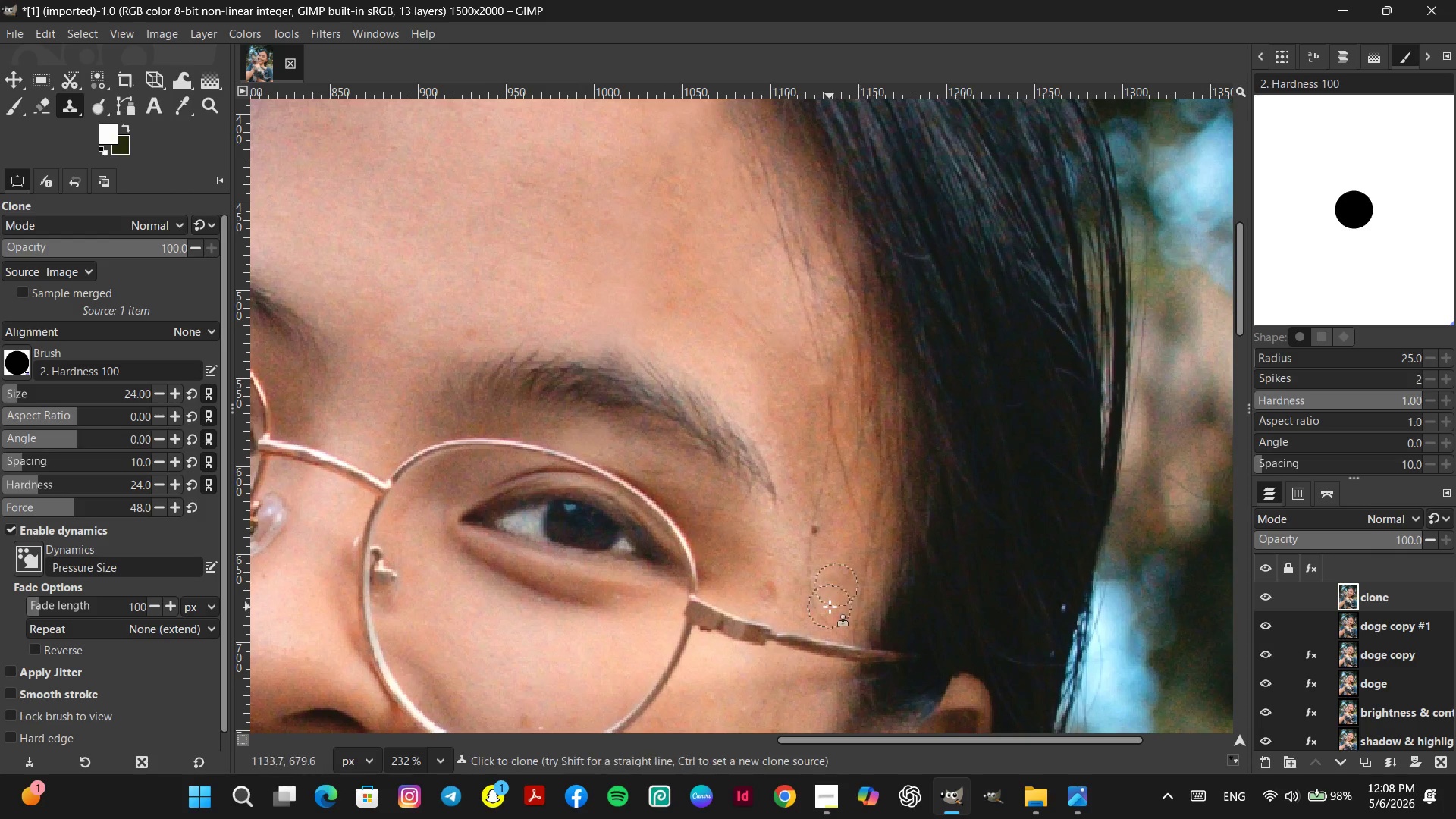 
left_click_drag(start_coordinate=[830, 607], to_coordinate=[822, 606])
 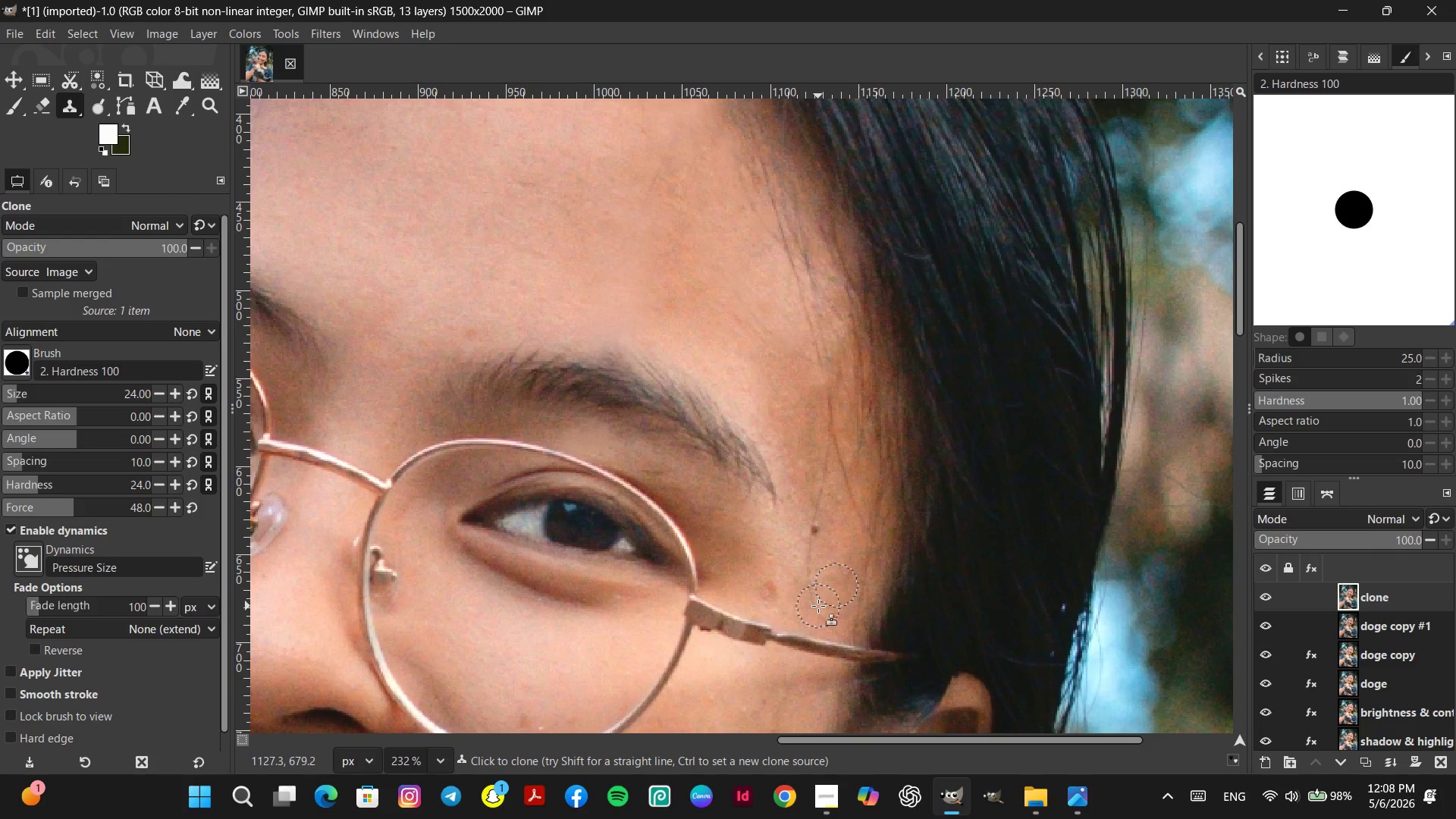 
left_click_drag(start_coordinate=[818, 606], to_coordinate=[808, 600])
 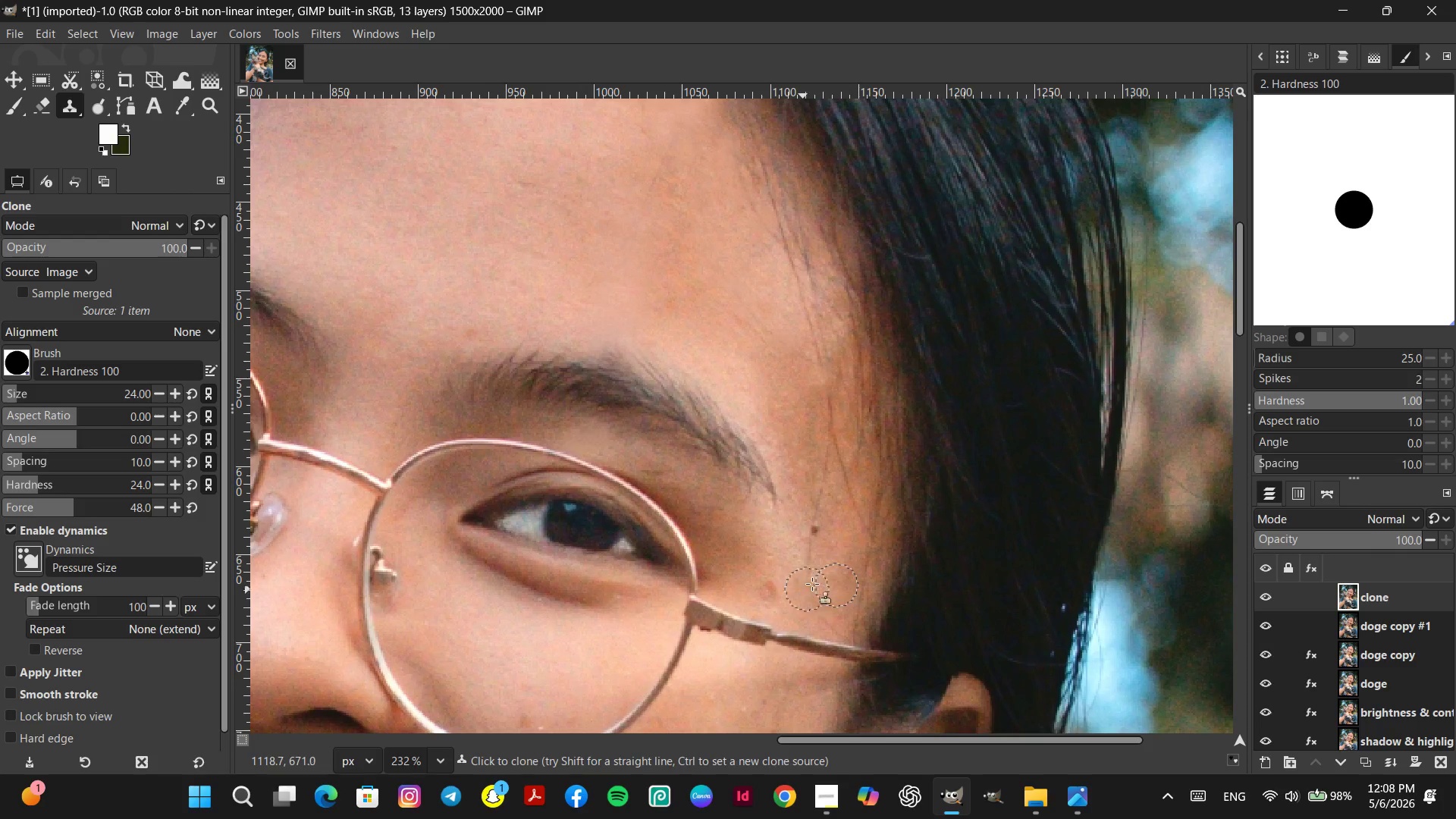 
hold_key(key=ControlLeft, duration=0.39)
left_click([827, 564])
 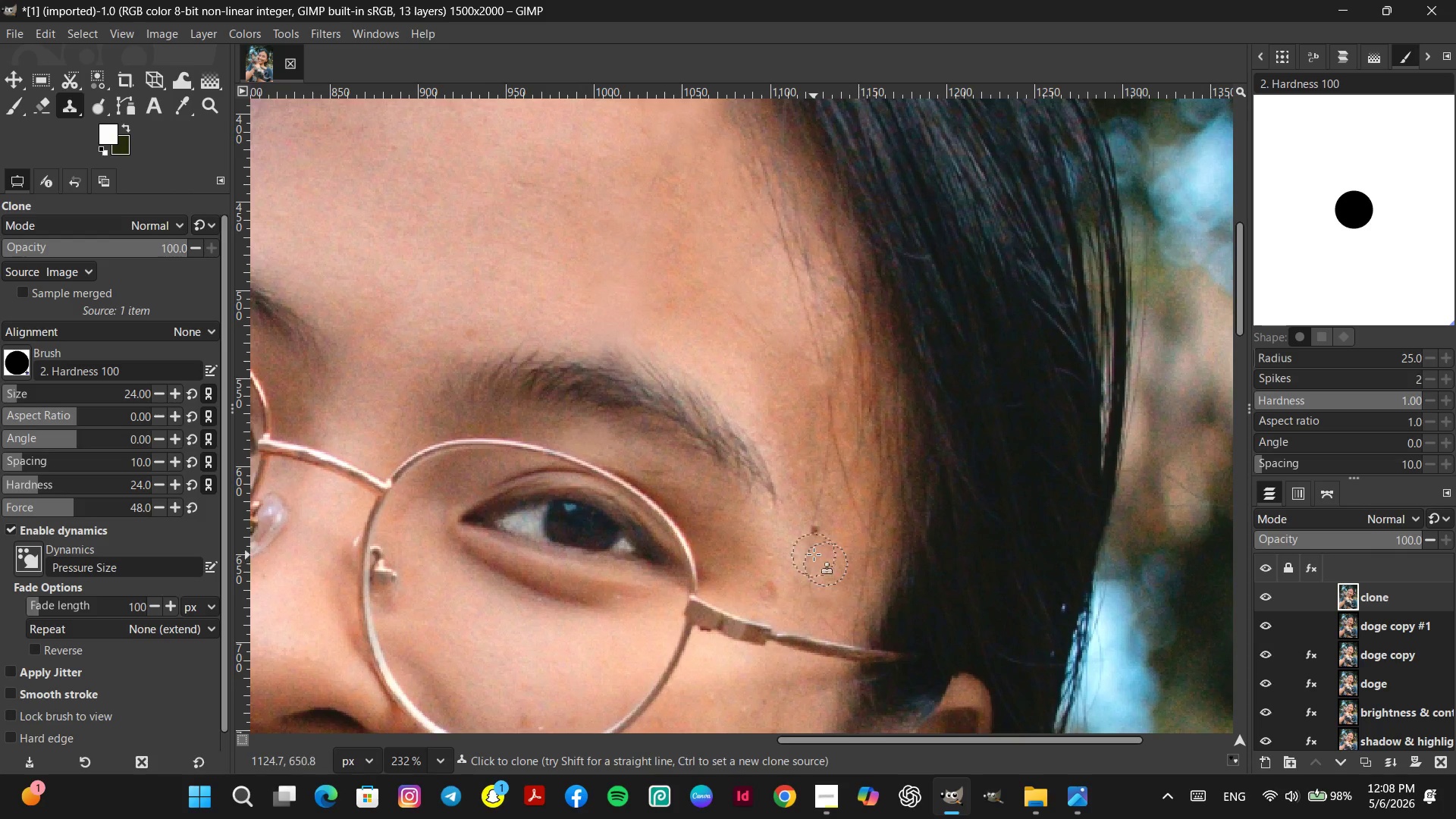 
triple_click([814, 554])
 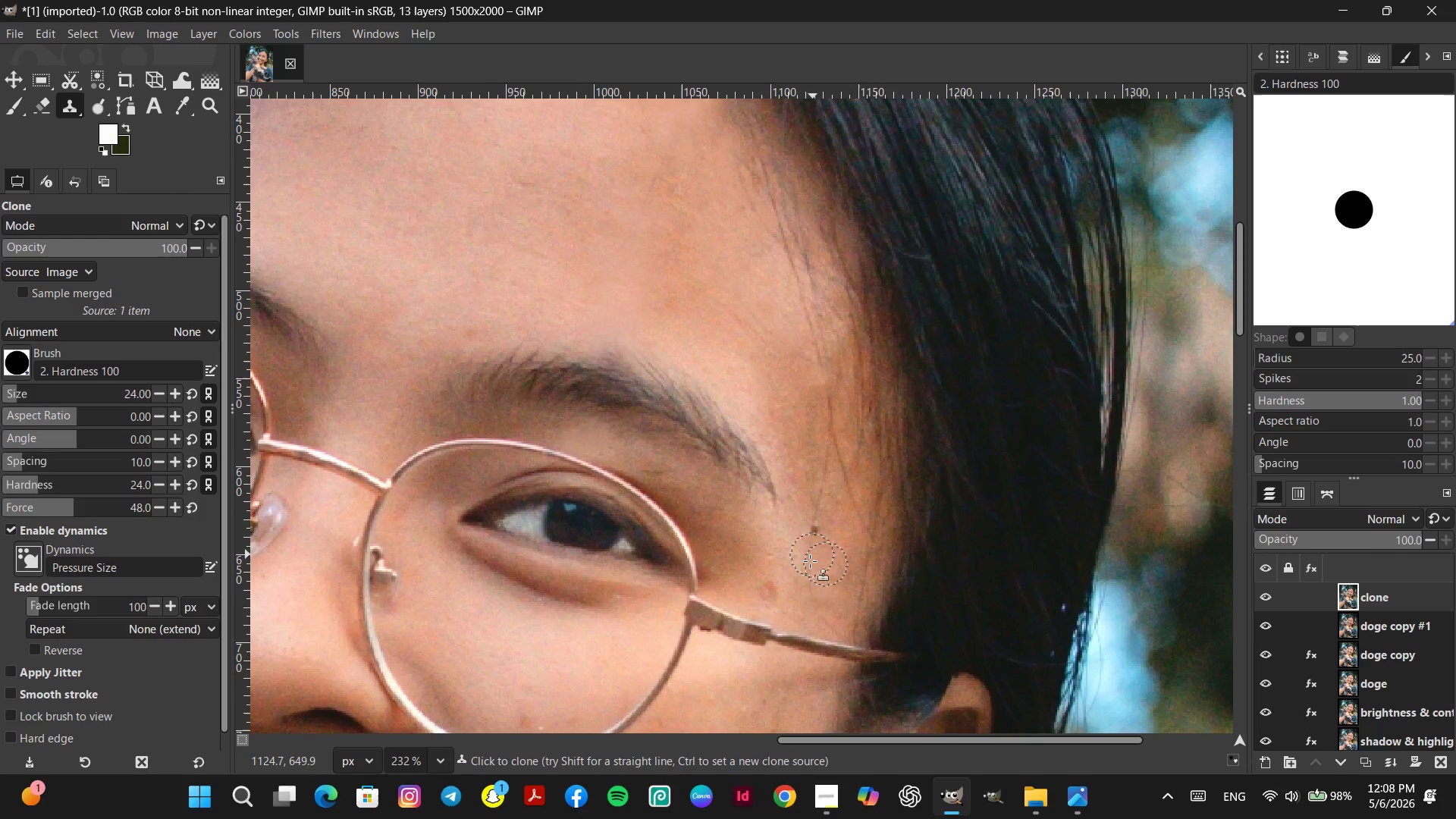 
hold_key(key=ControlLeft, duration=0.53)
left_click([784, 581])
 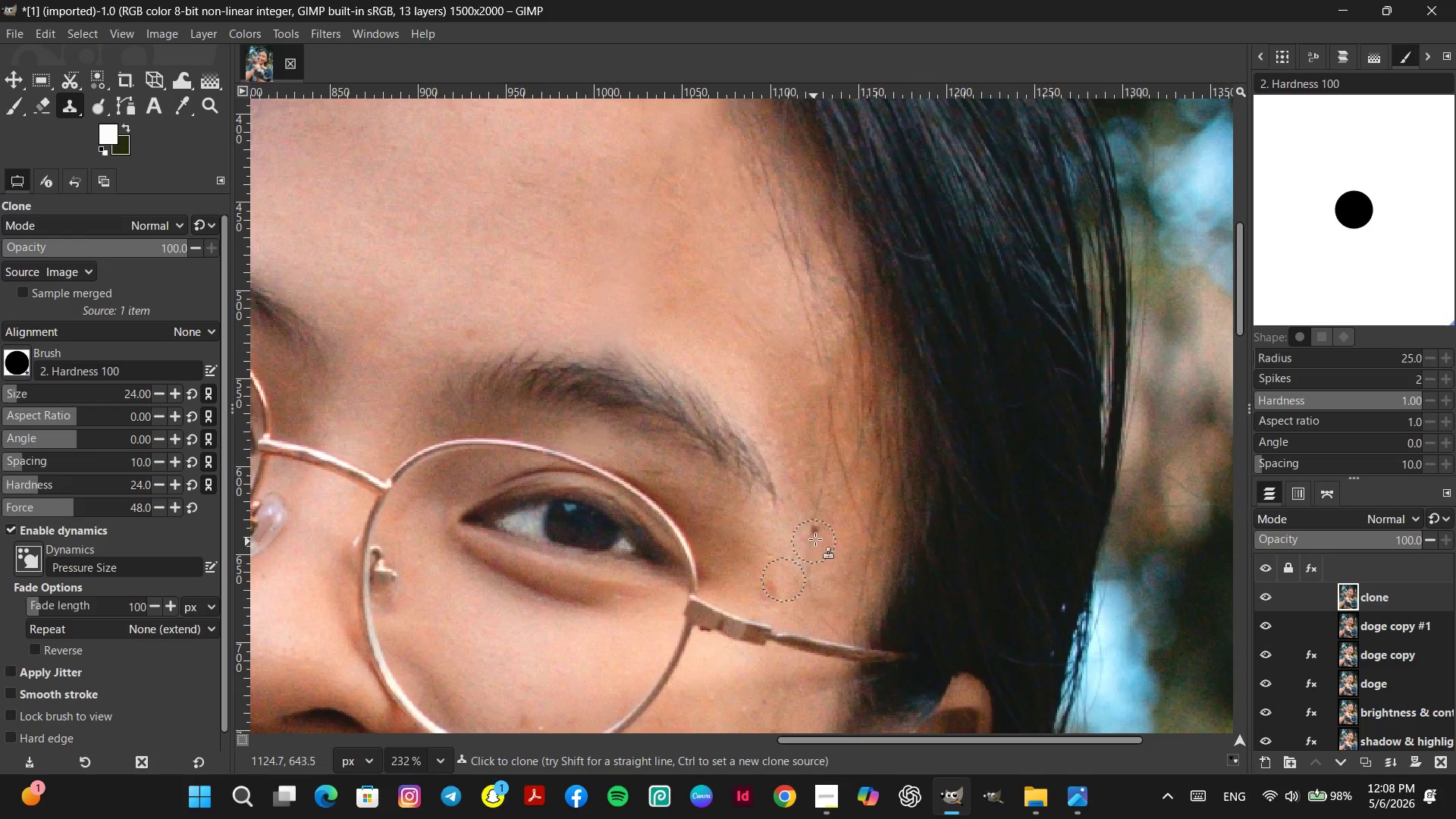 
hold_key(key=ControlLeft, duration=0.7)
 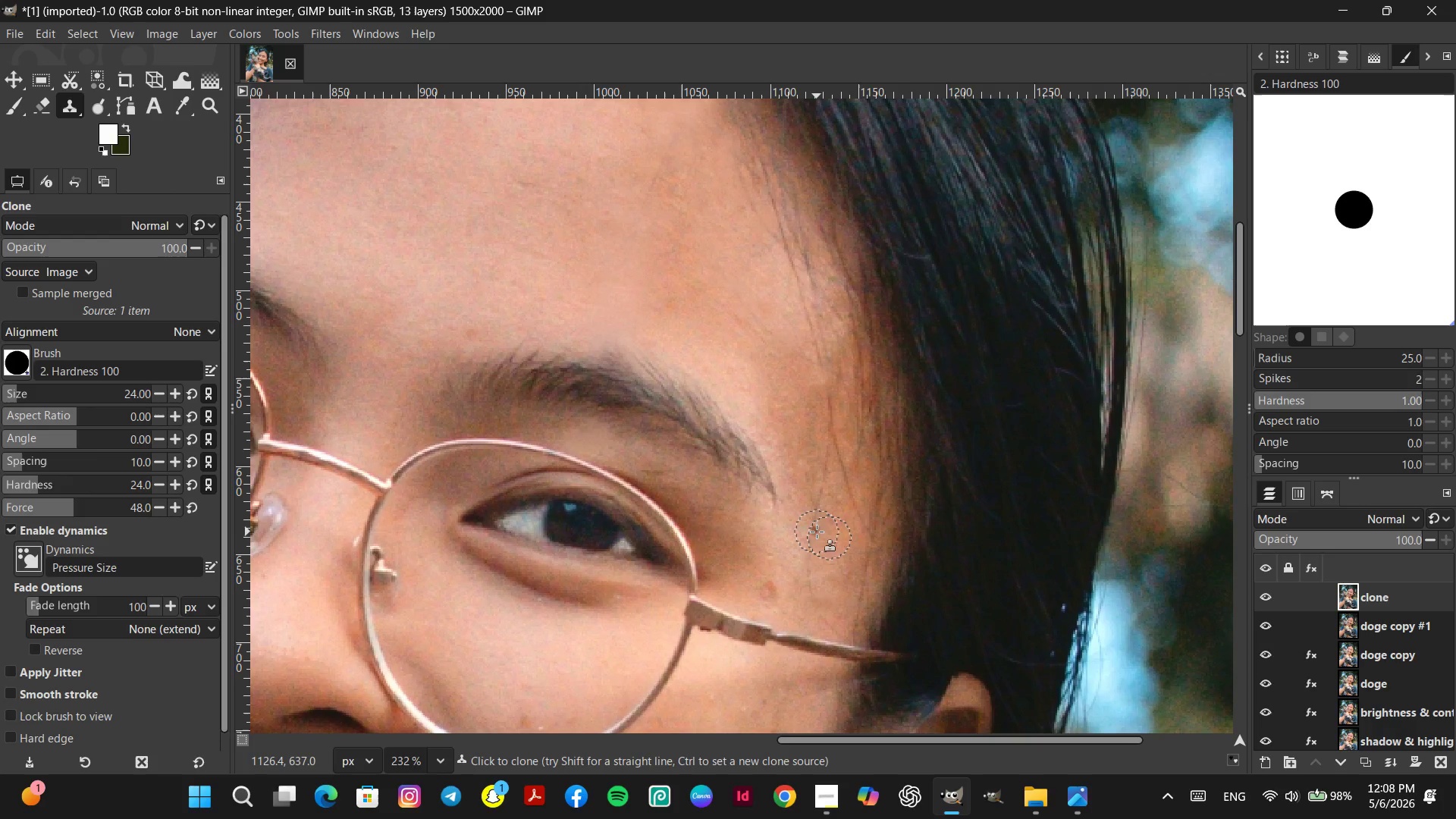 
double_click([817, 532])
 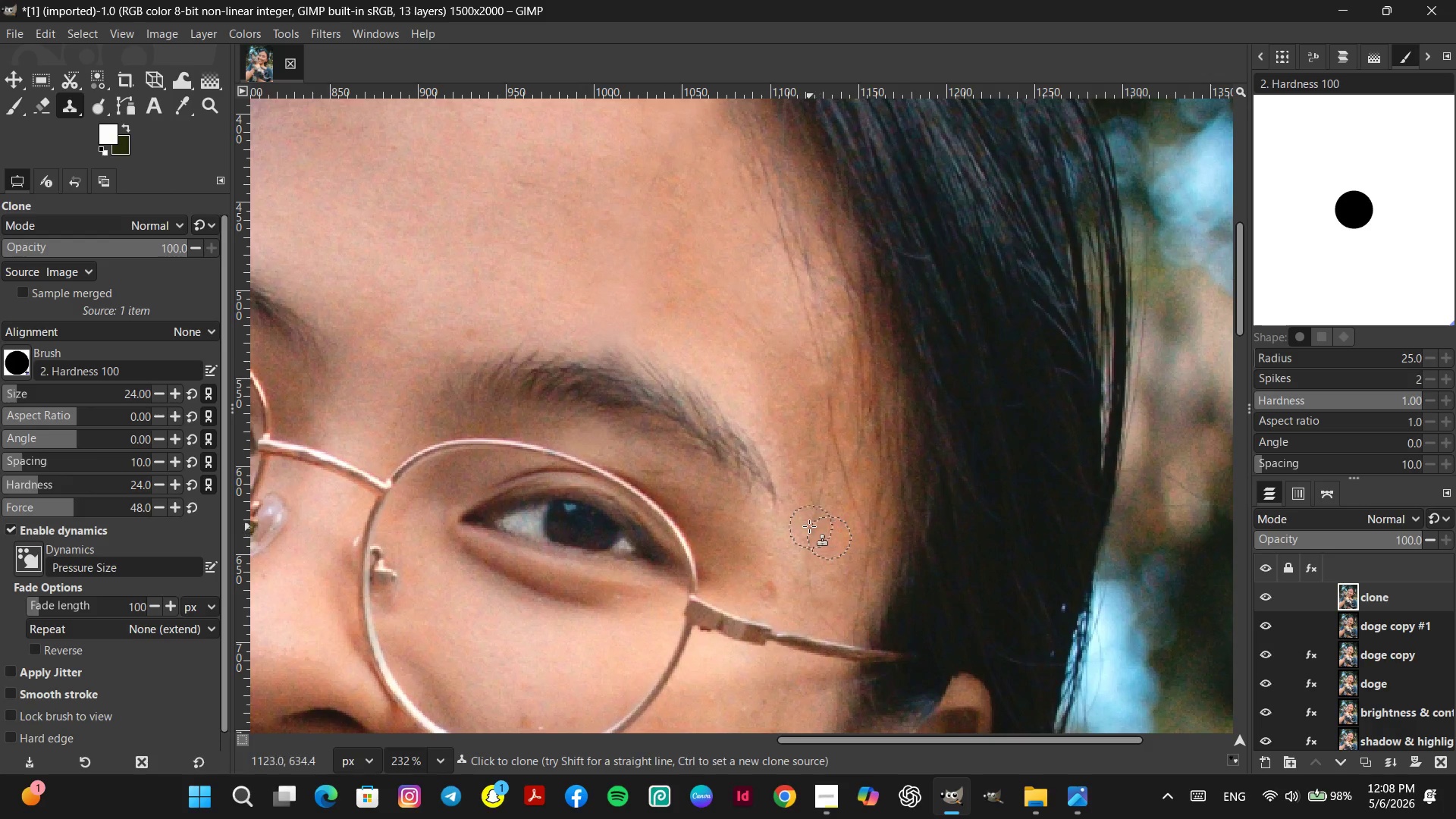 
triple_click([809, 526])
 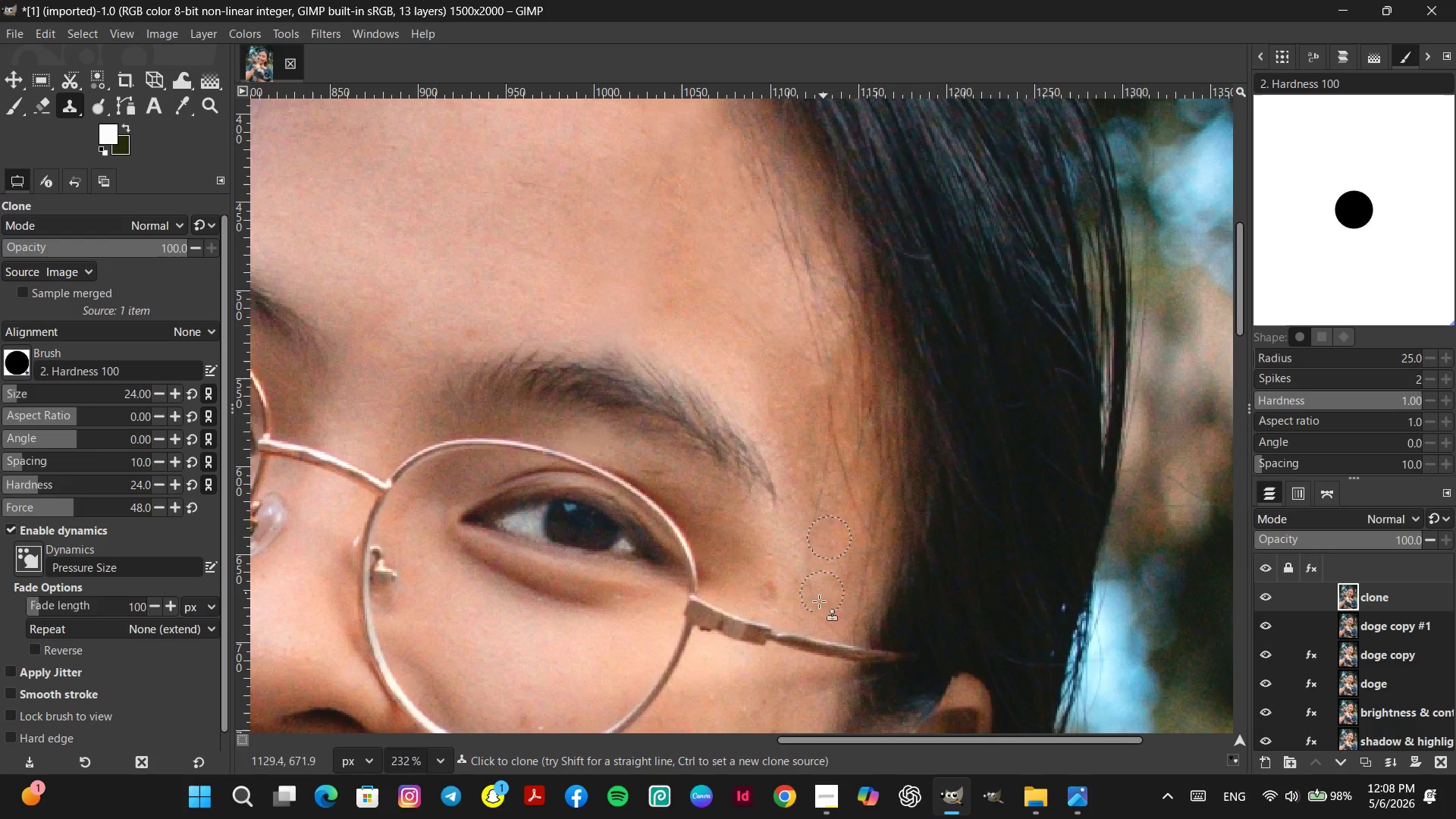 
hold_key(key=ControlLeft, duration=0.94)
left_click([810, 591])
 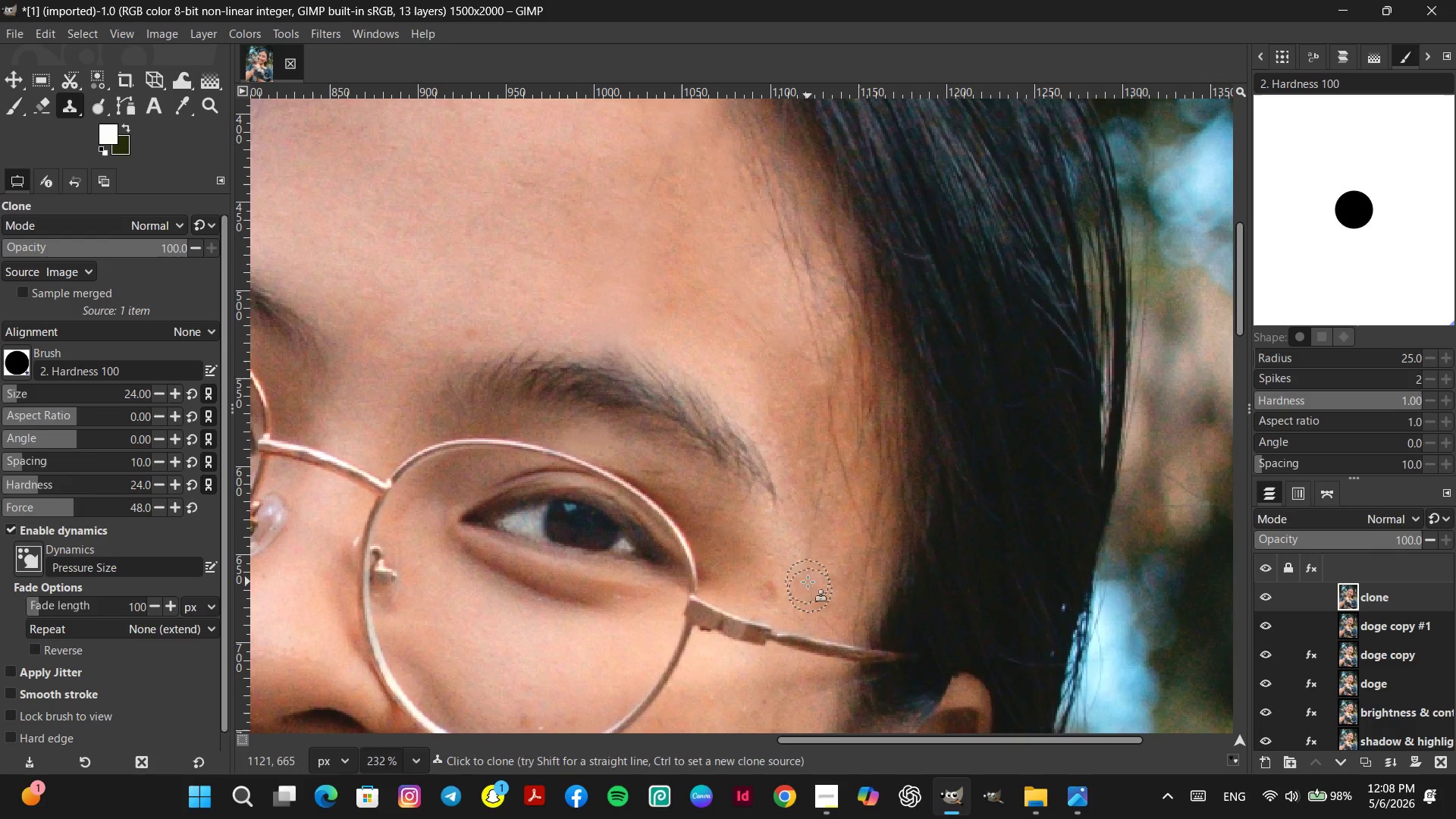 
double_click([812, 568])
 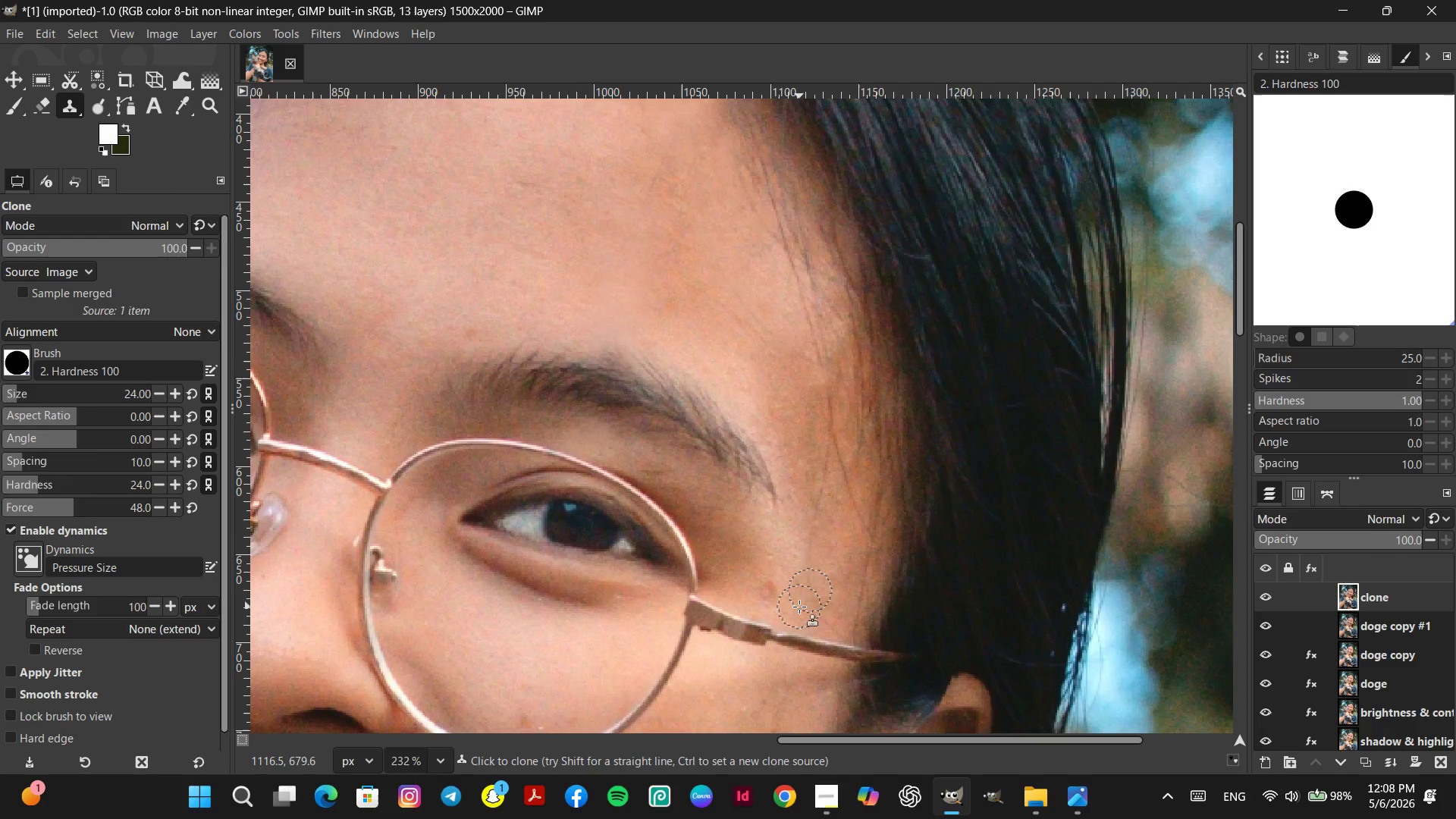 
hold_key(key=ControlLeft, duration=0.86)
left_click([736, 585])
 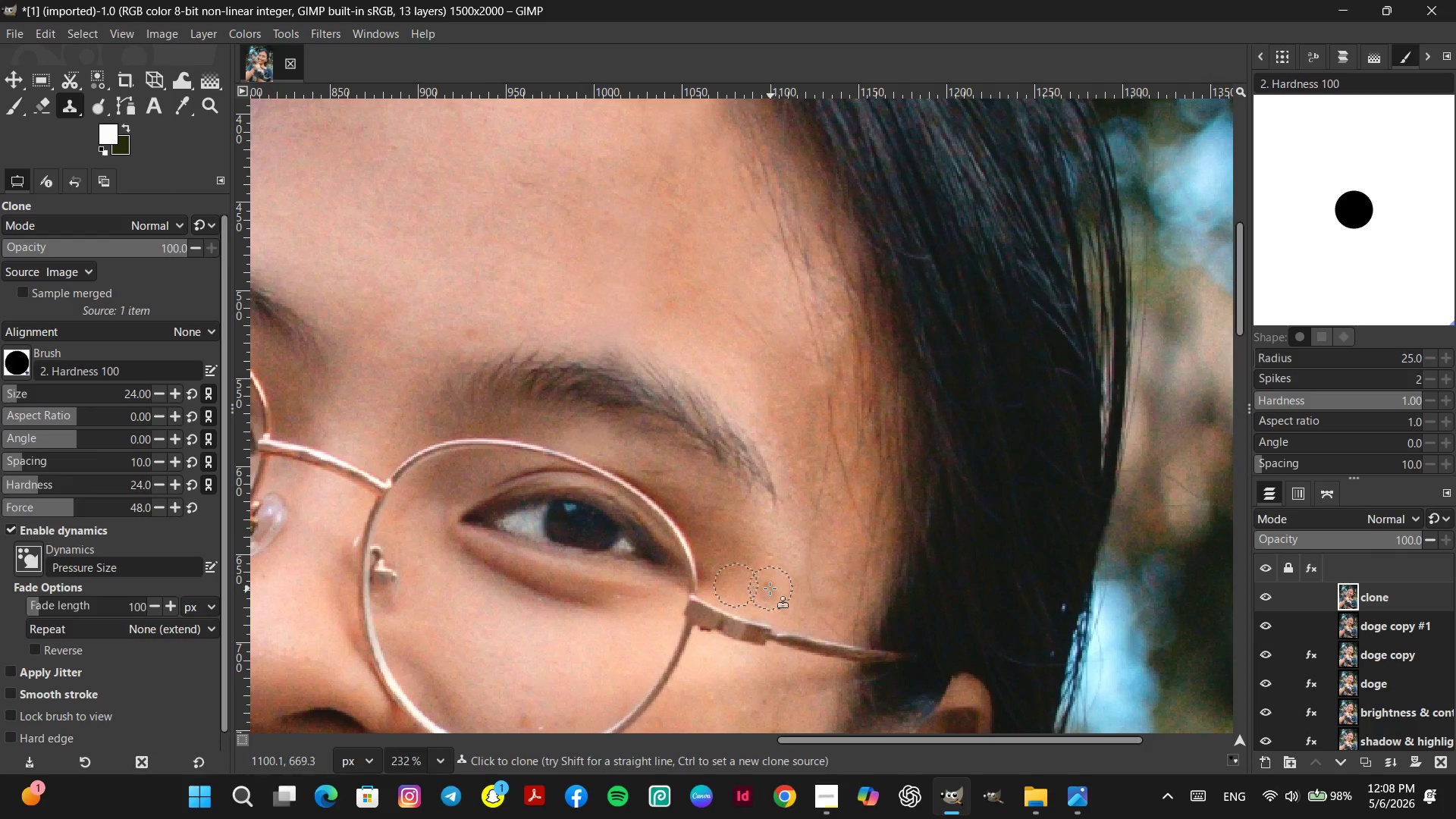 
left_click([765, 588])
 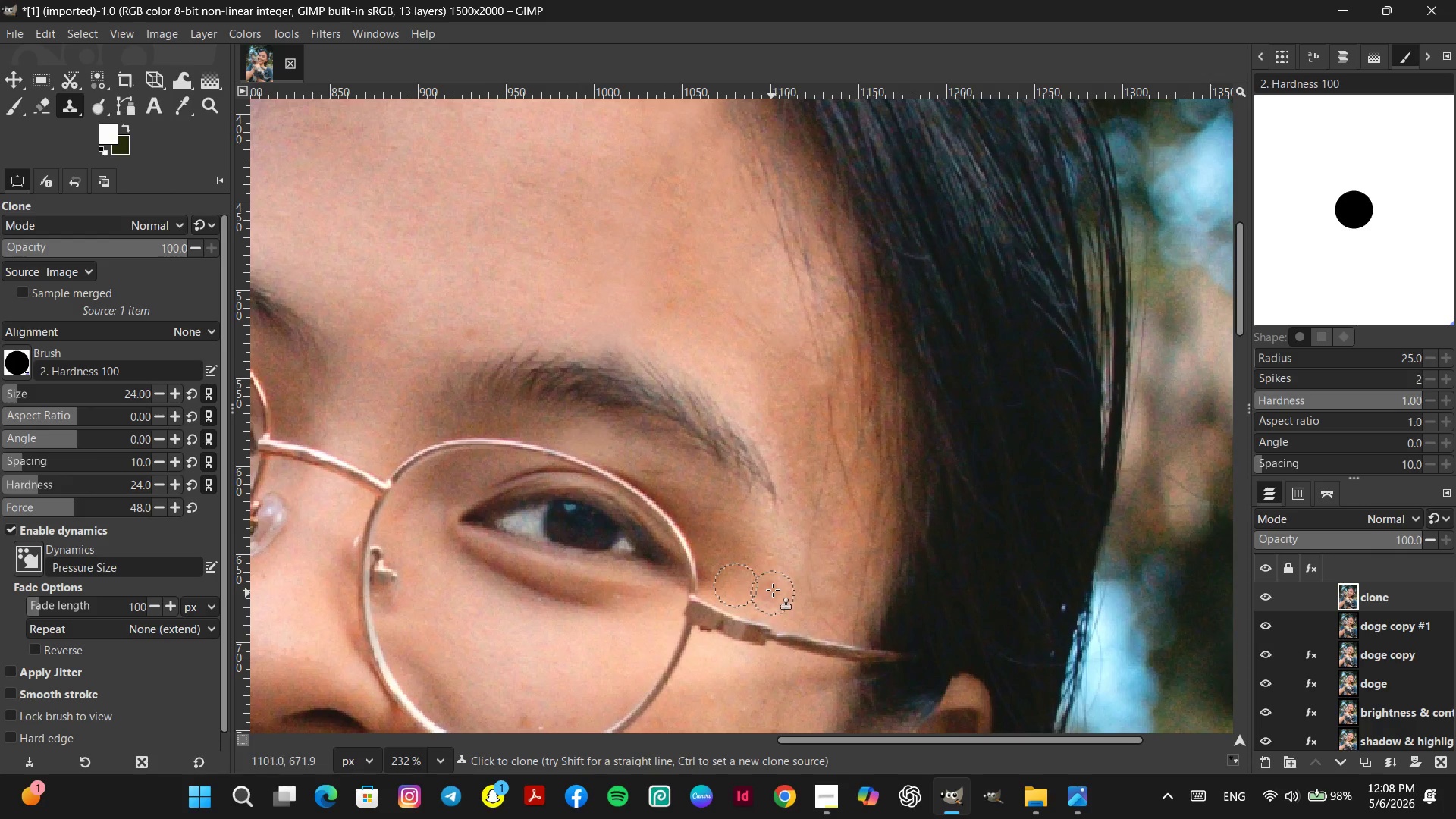 
left_click_drag(start_coordinate=[773, 588], to_coordinate=[769, 601])
 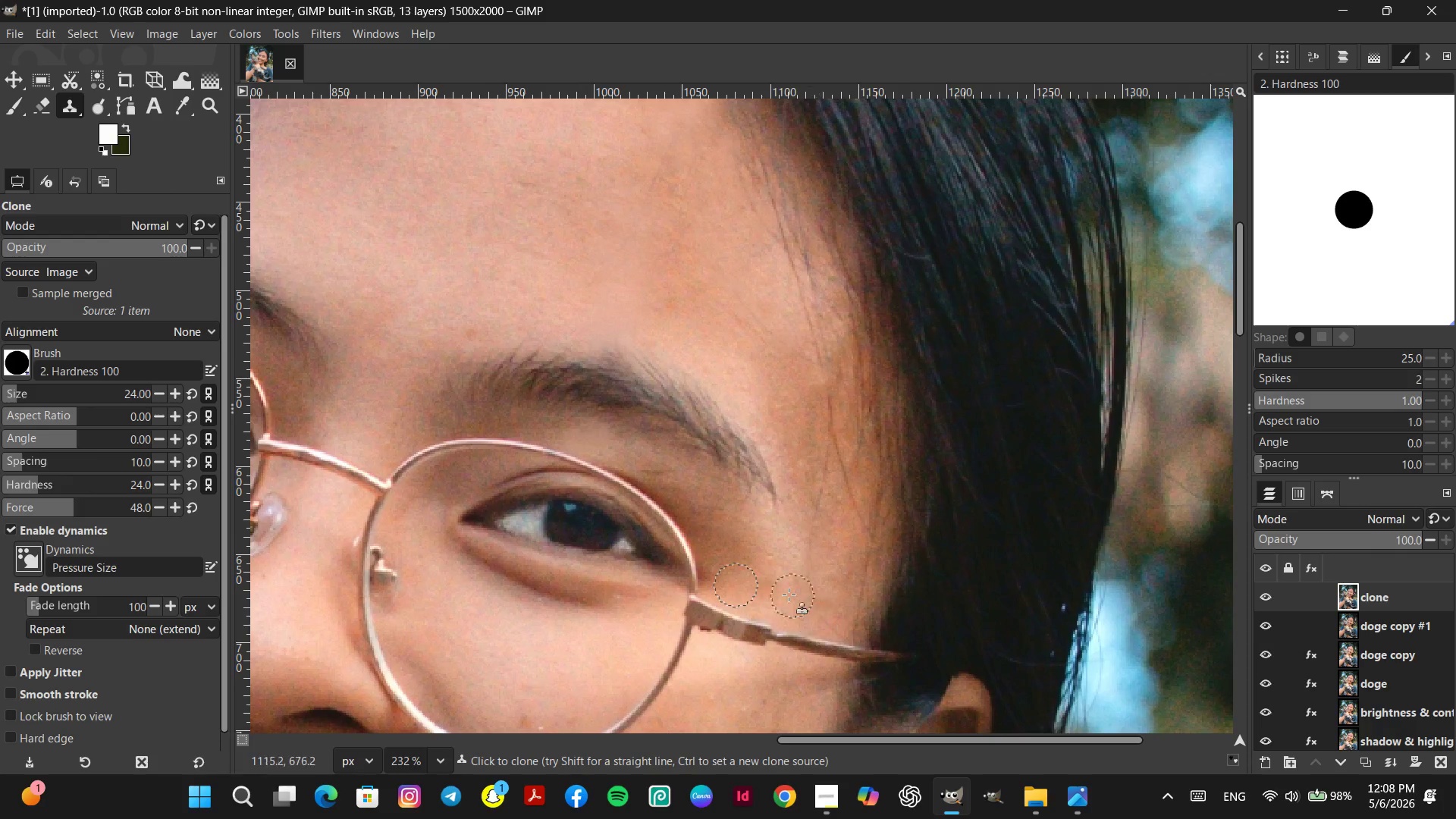 
hold_key(key=ControlLeft, duration=0.56)
left_click([808, 598])
 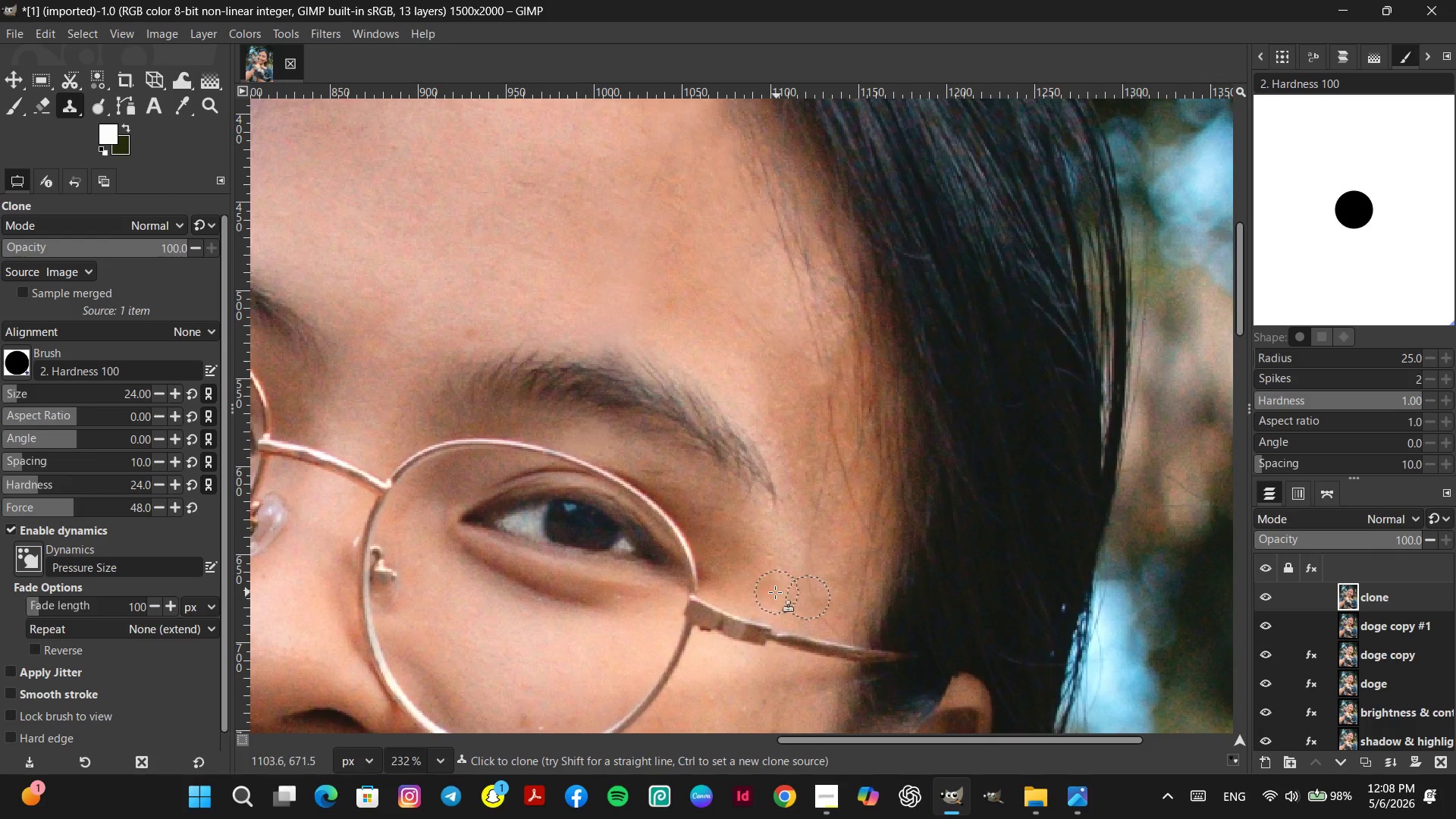 
left_click([766, 593])
 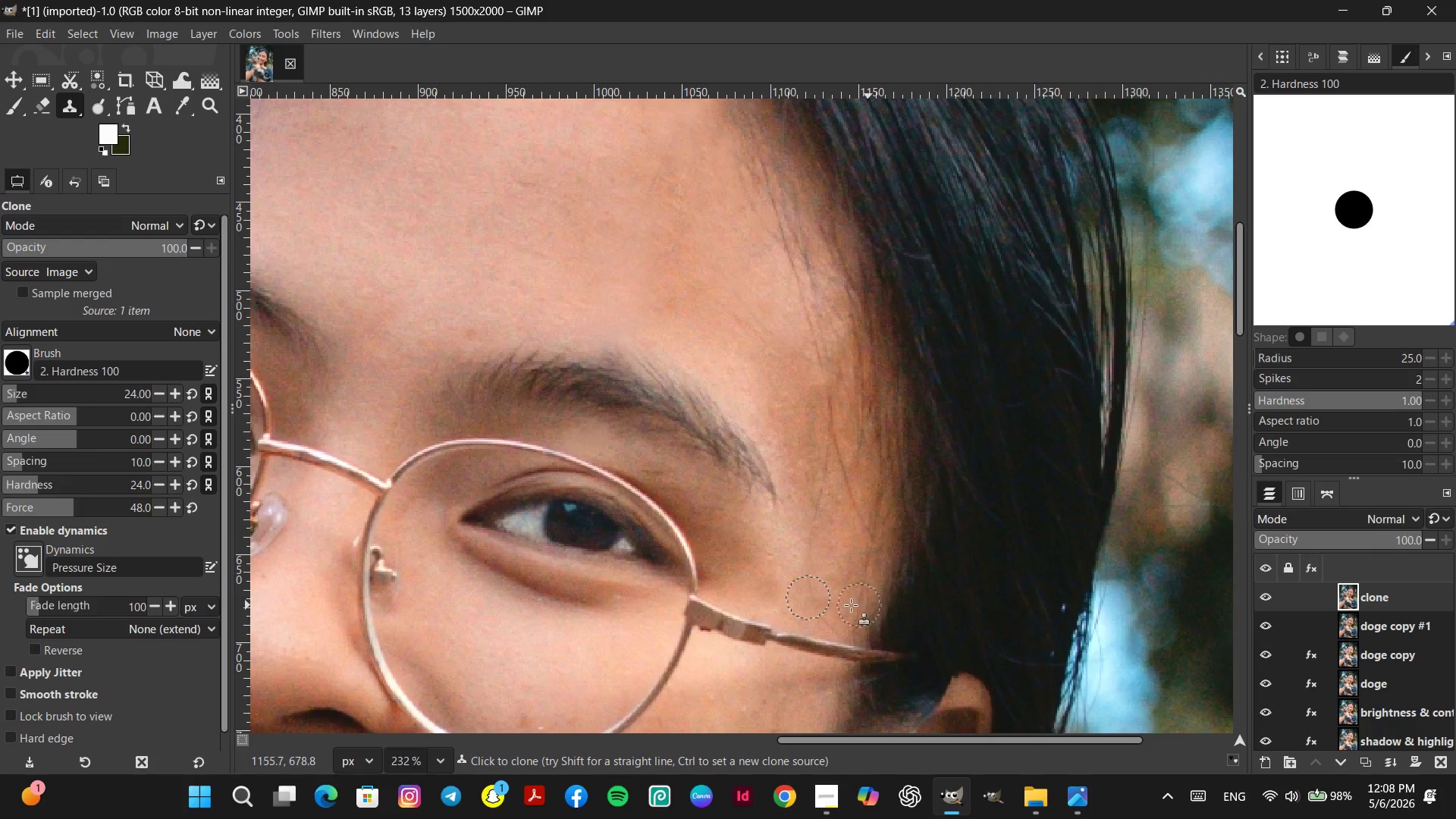 
hold_key(key=ControlLeft, duration=0.67)
left_click([745, 572])
 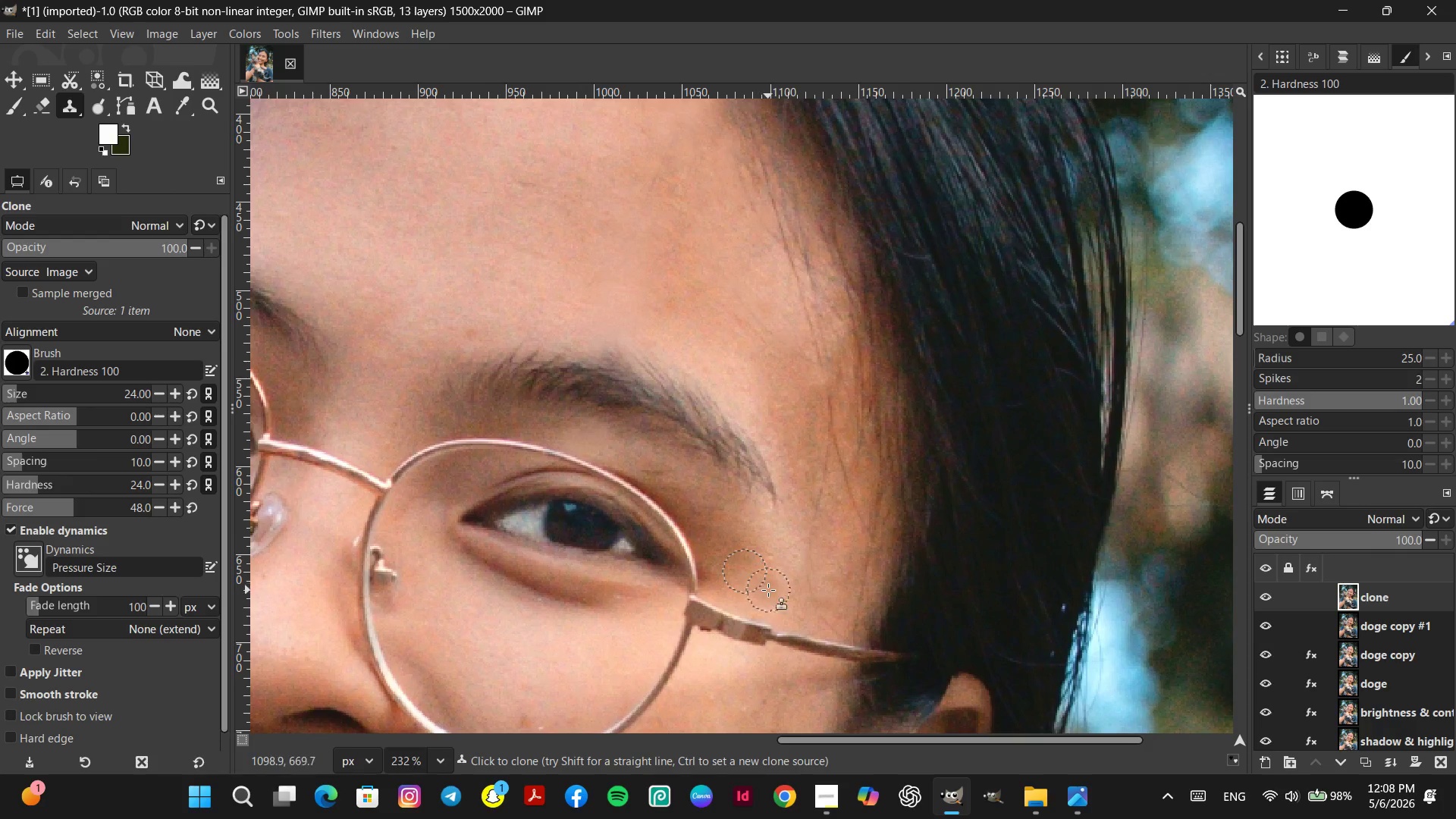 
double_click([768, 590])
 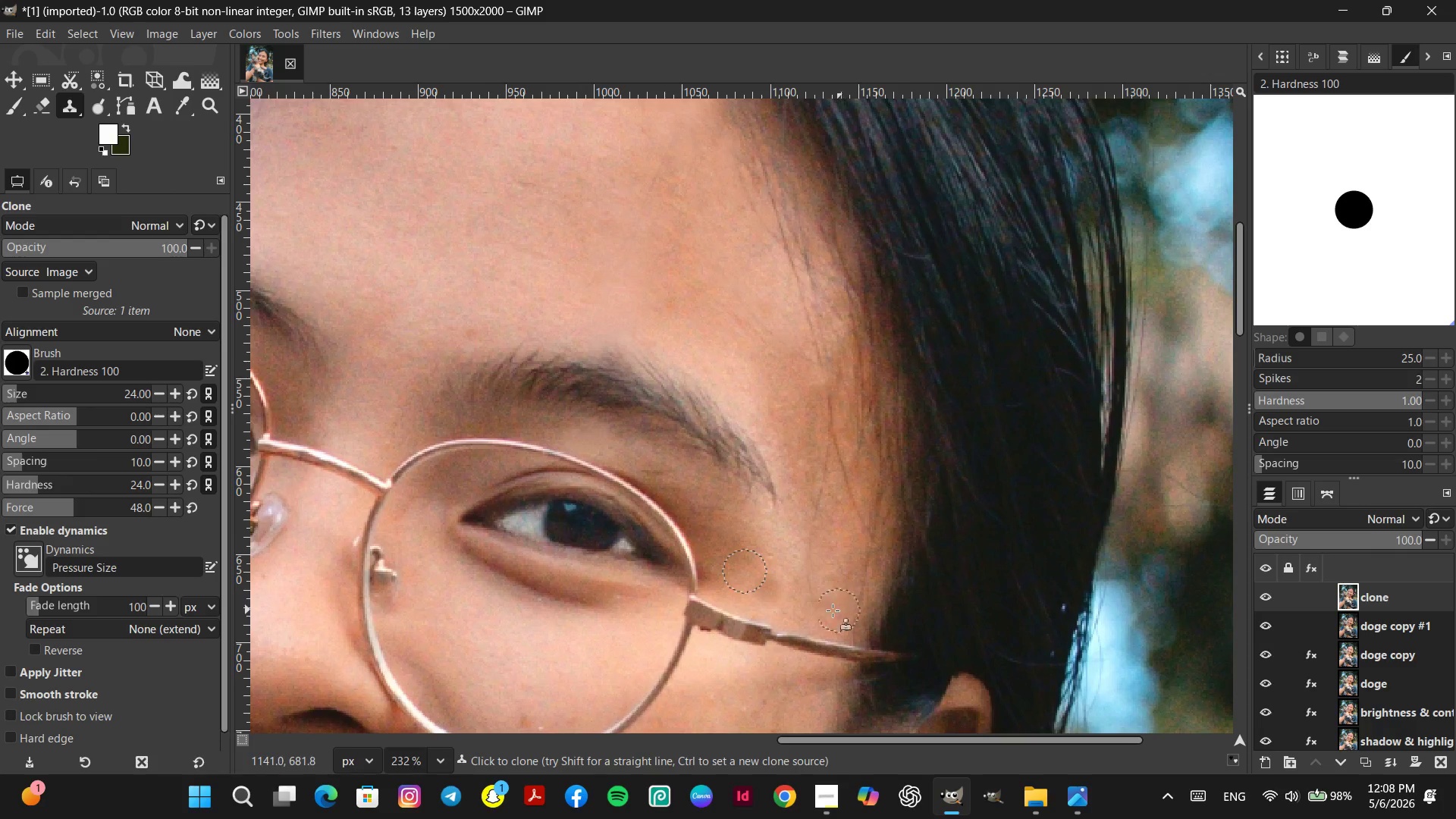 
hold_key(key=ControlLeft, duration=0.86)
left_click([742, 590])
 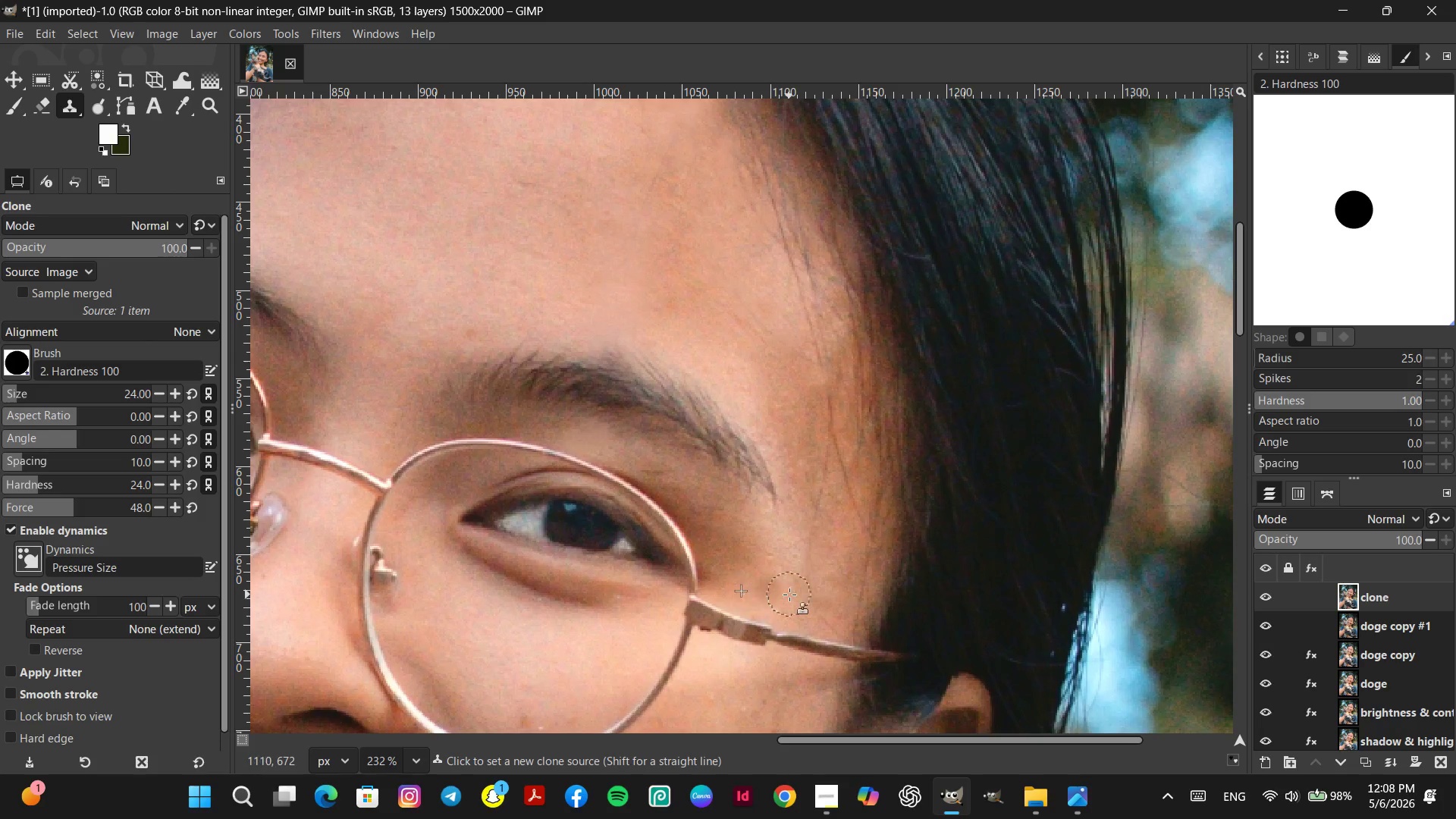 
hold_key(key=ControlLeft, duration=1.0)
left_click([784, 571])
 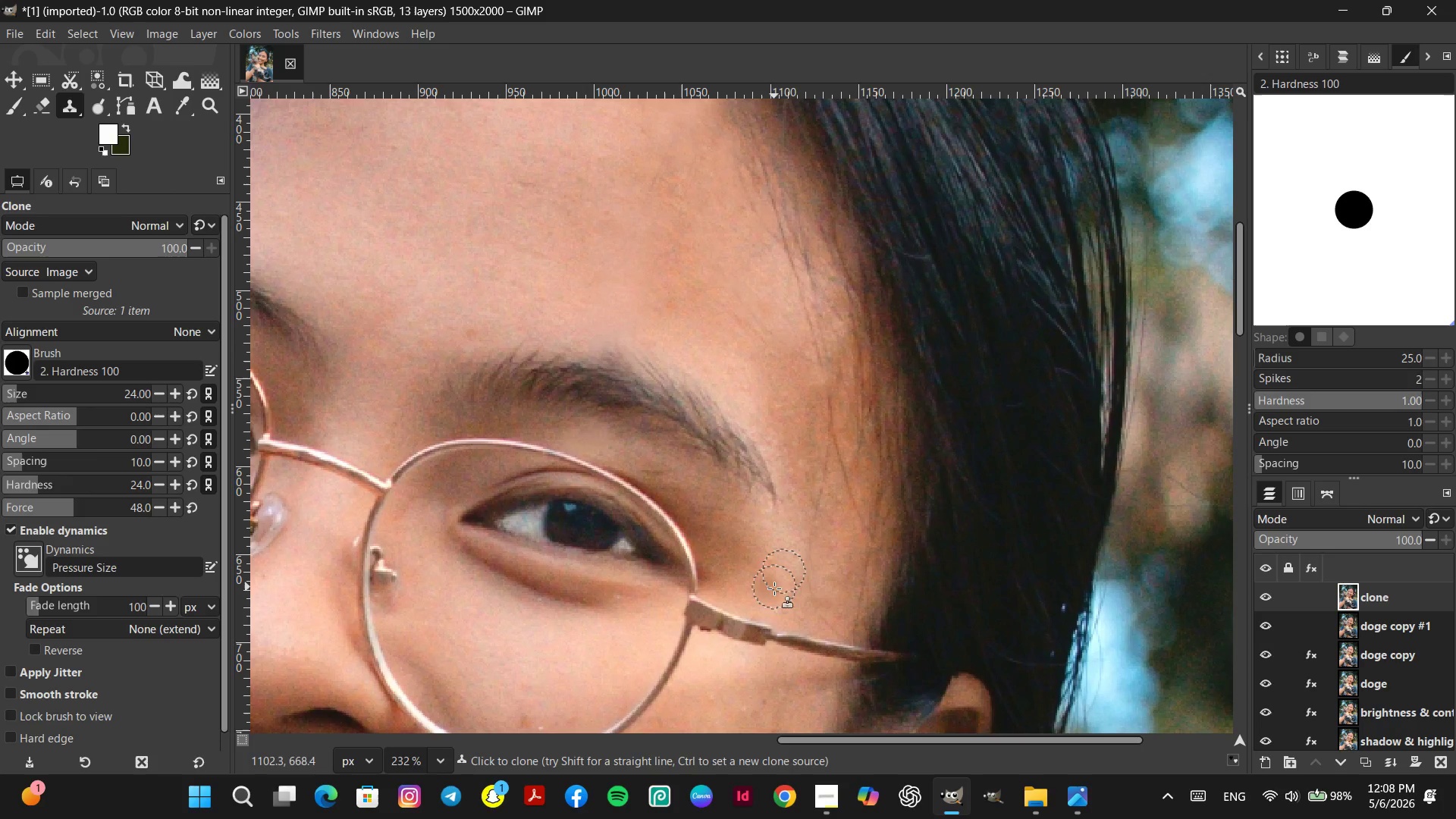 
double_click([774, 590])
 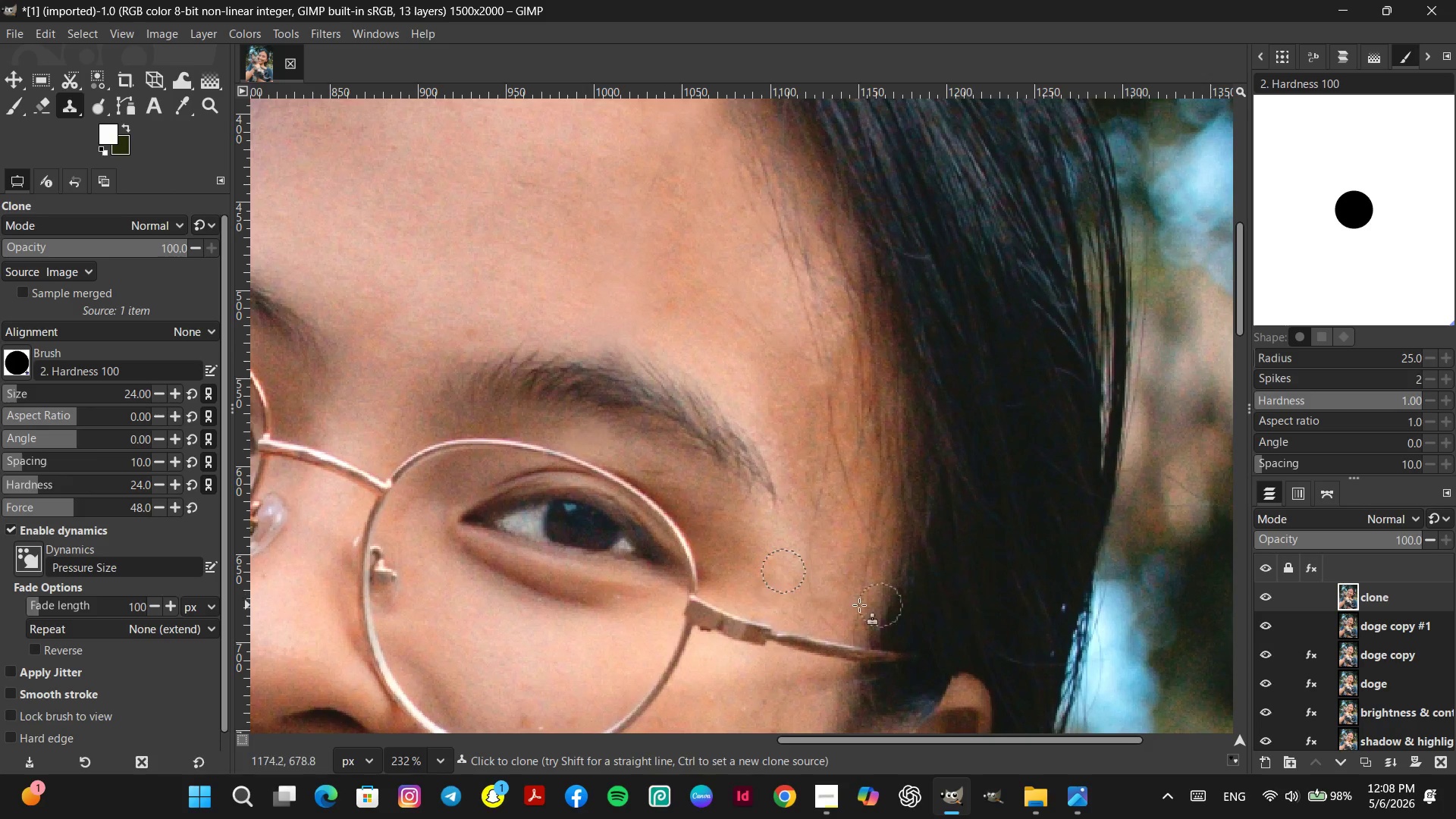 
hold_key(key=ControlLeft, duration=1.92)
scroll: coordinate [769, 602], scroll_direction: up, amount: 9.0
 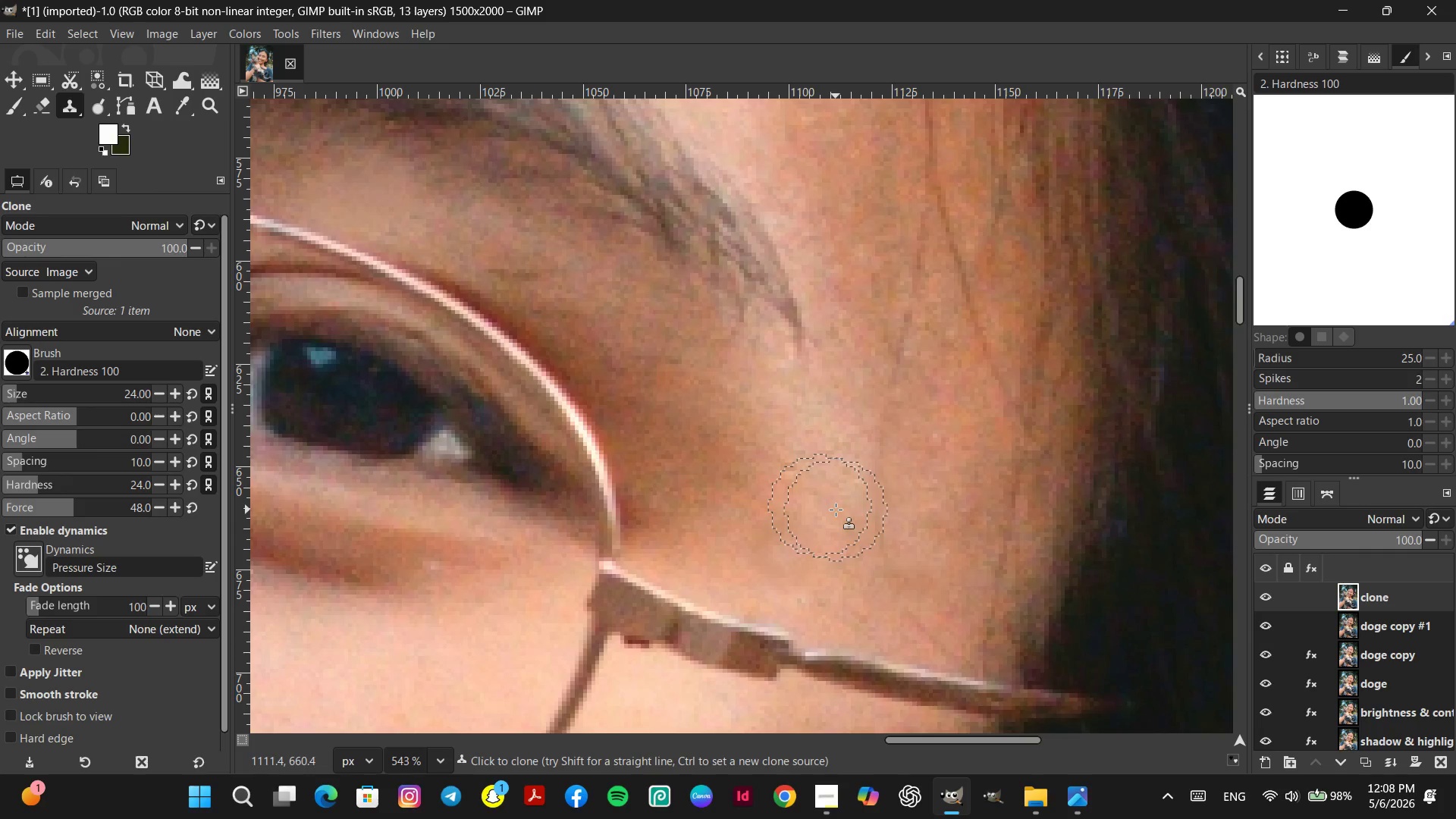 
left_click([836, 510])
 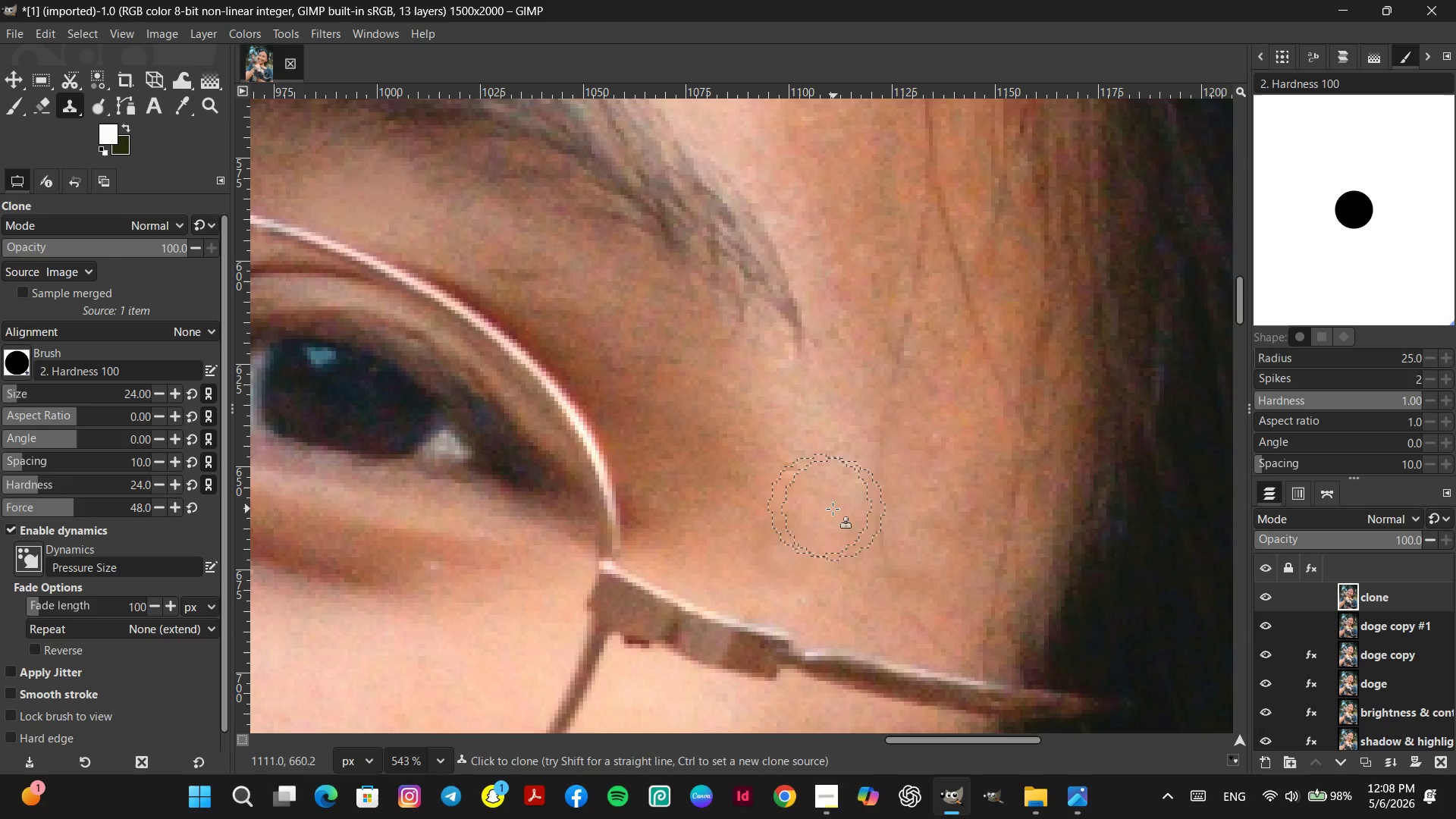 
hold_key(key=ControlLeft, duration=1.09)
left_click([828, 497])
 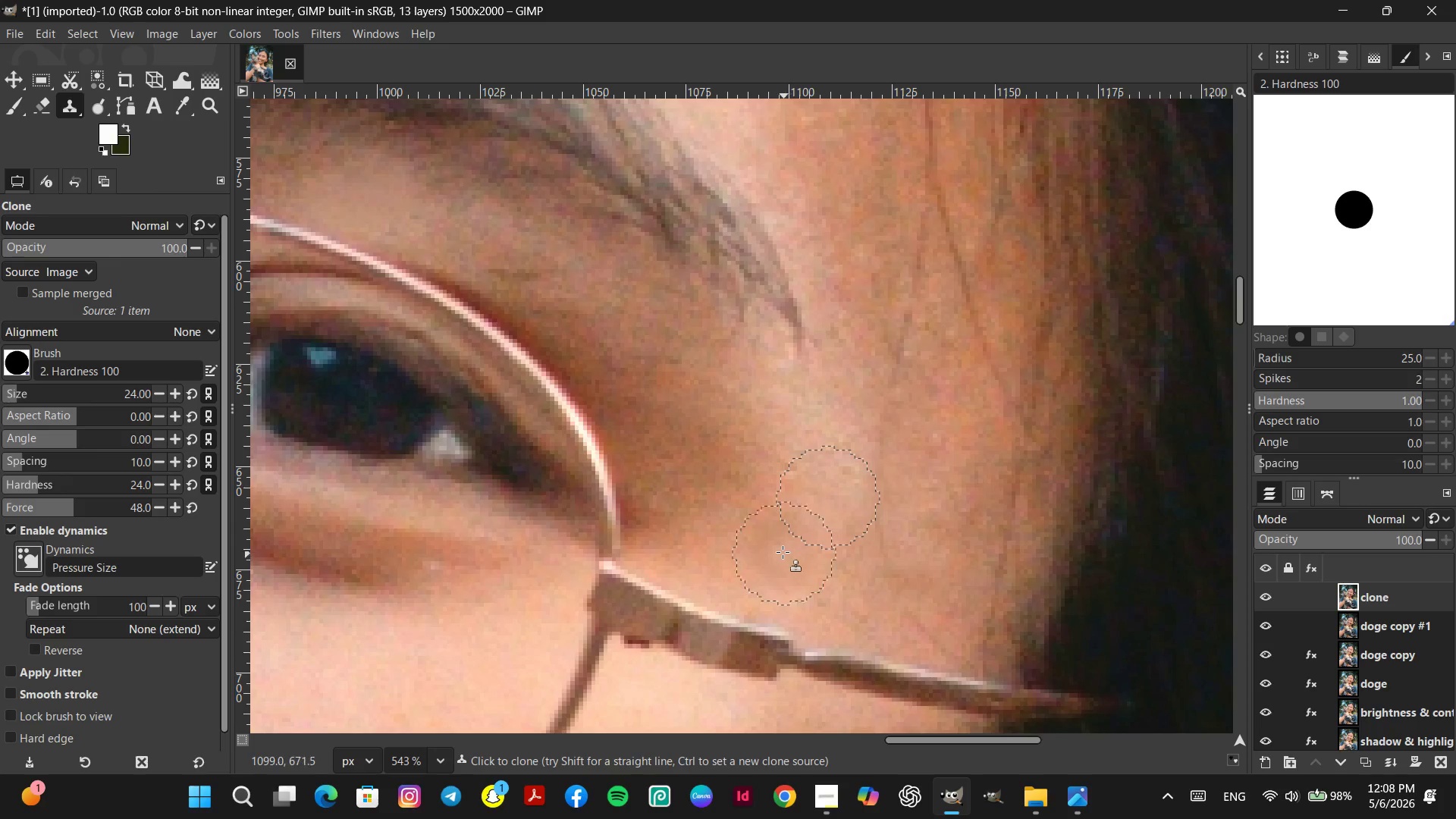 
hold_key(key=ControlLeft, duration=1.05)
left_click([821, 476])
 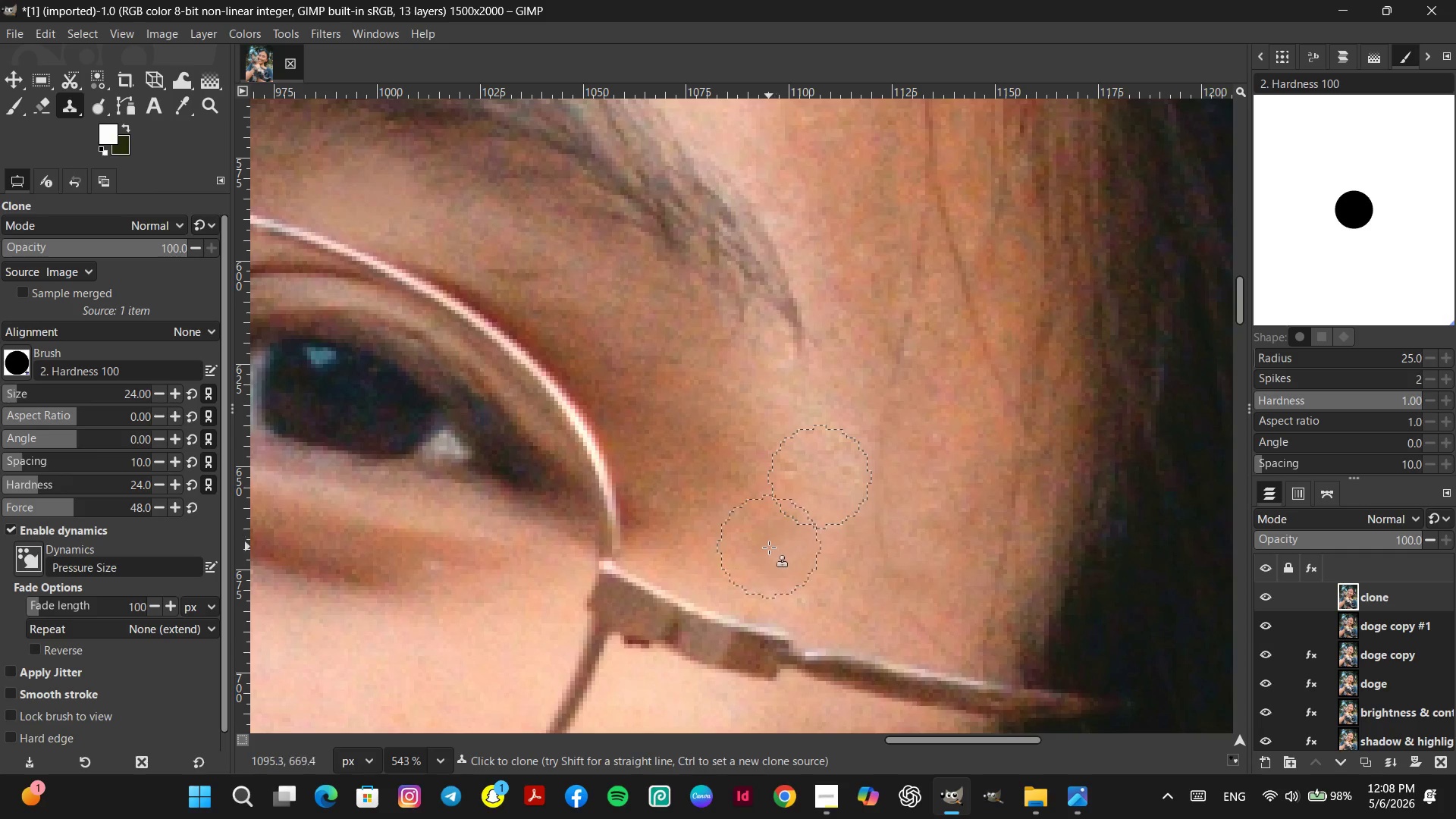 
left_click([769, 548])
 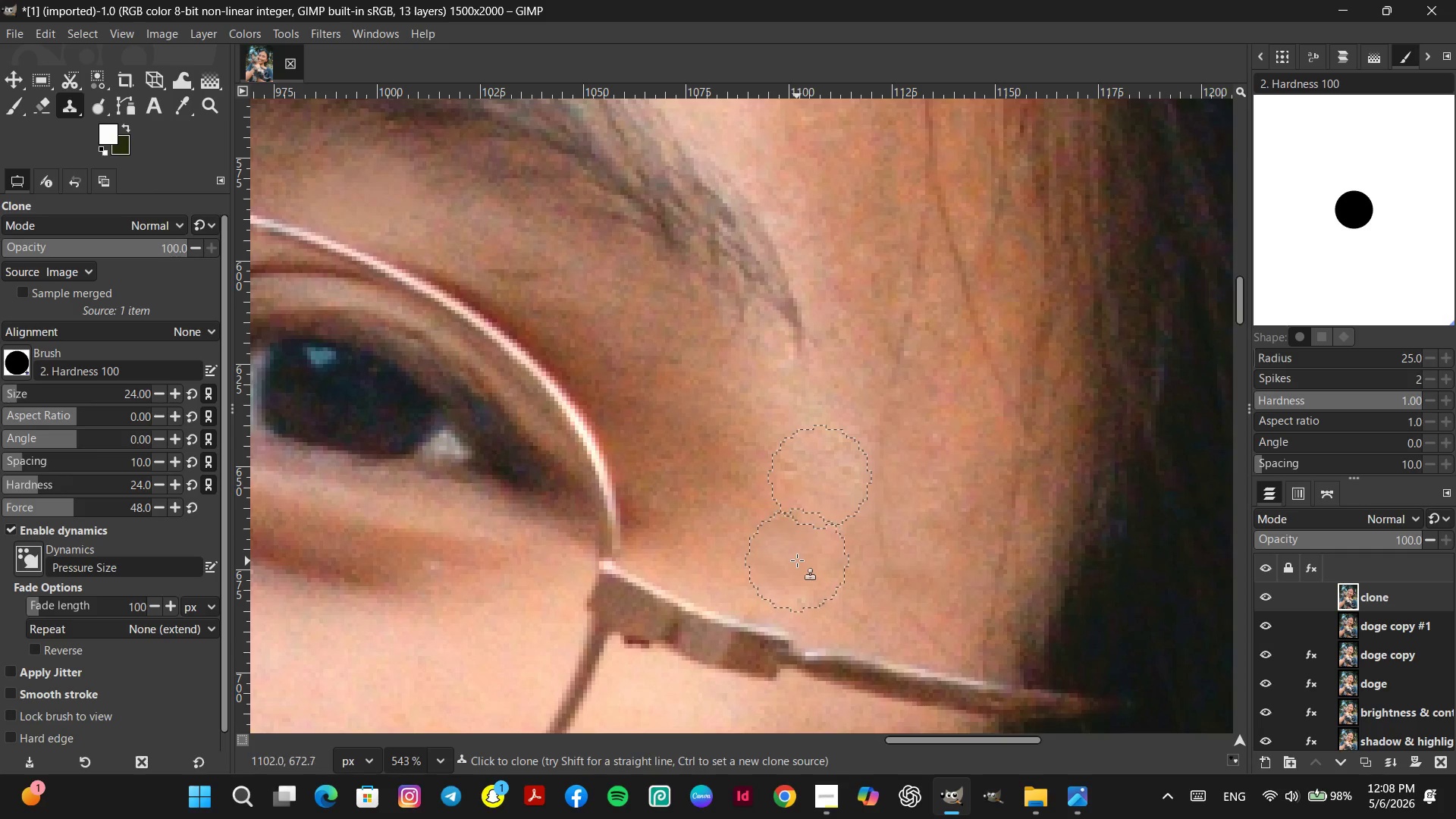 
left_click([796, 560])
 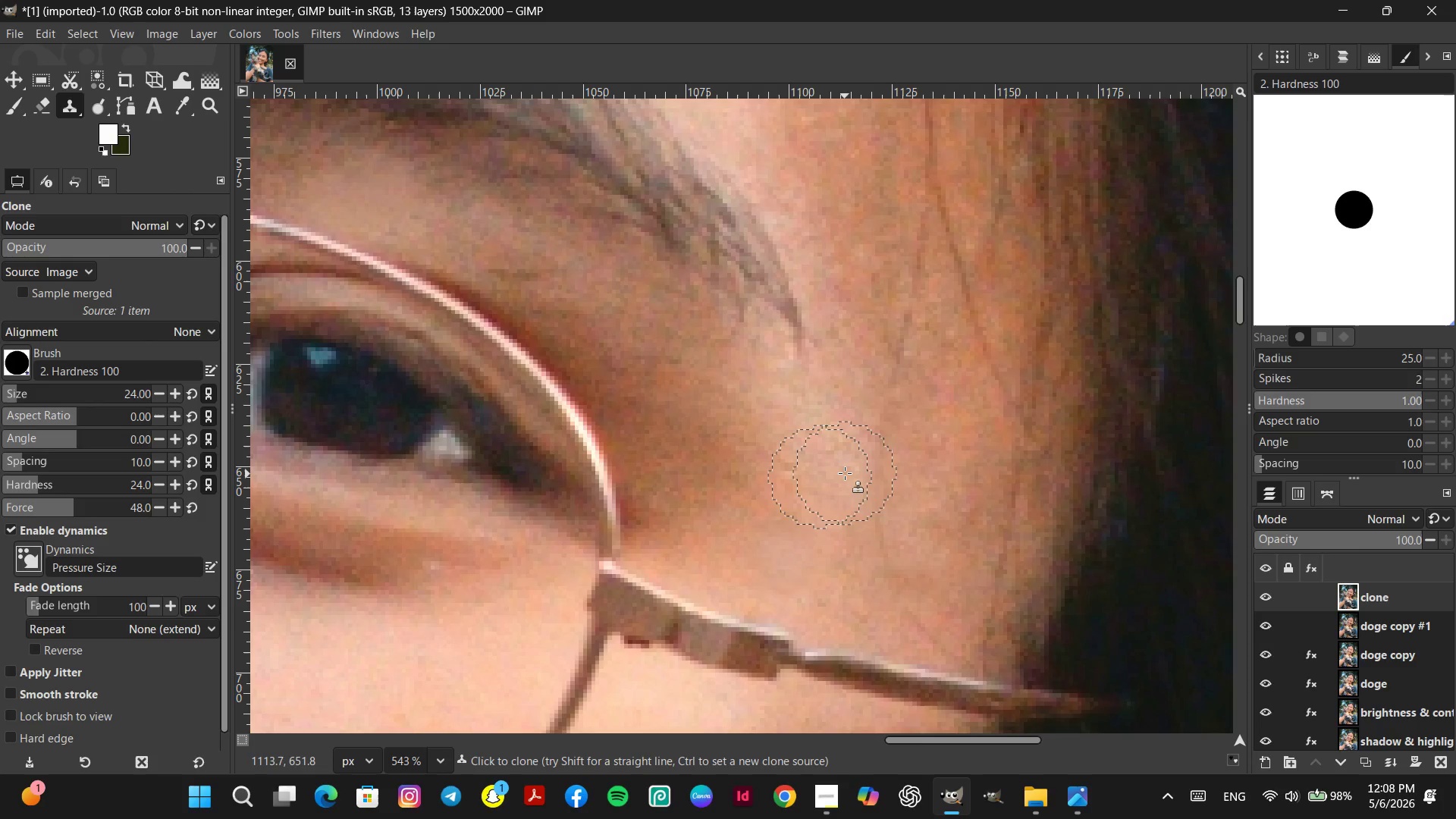 
double_click([787, 471])
 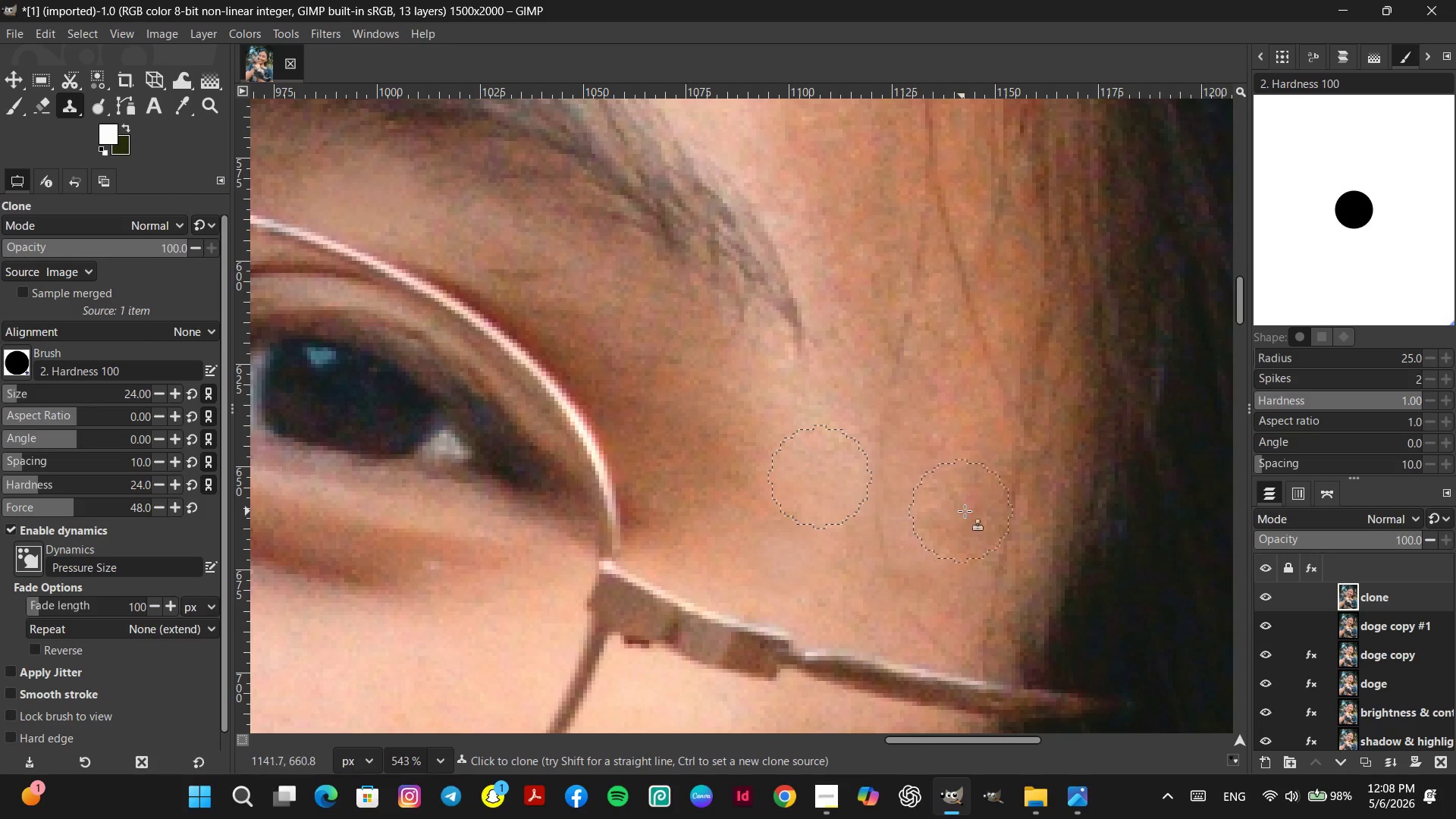 
hold_key(key=ControlLeft, duration=2.14)
 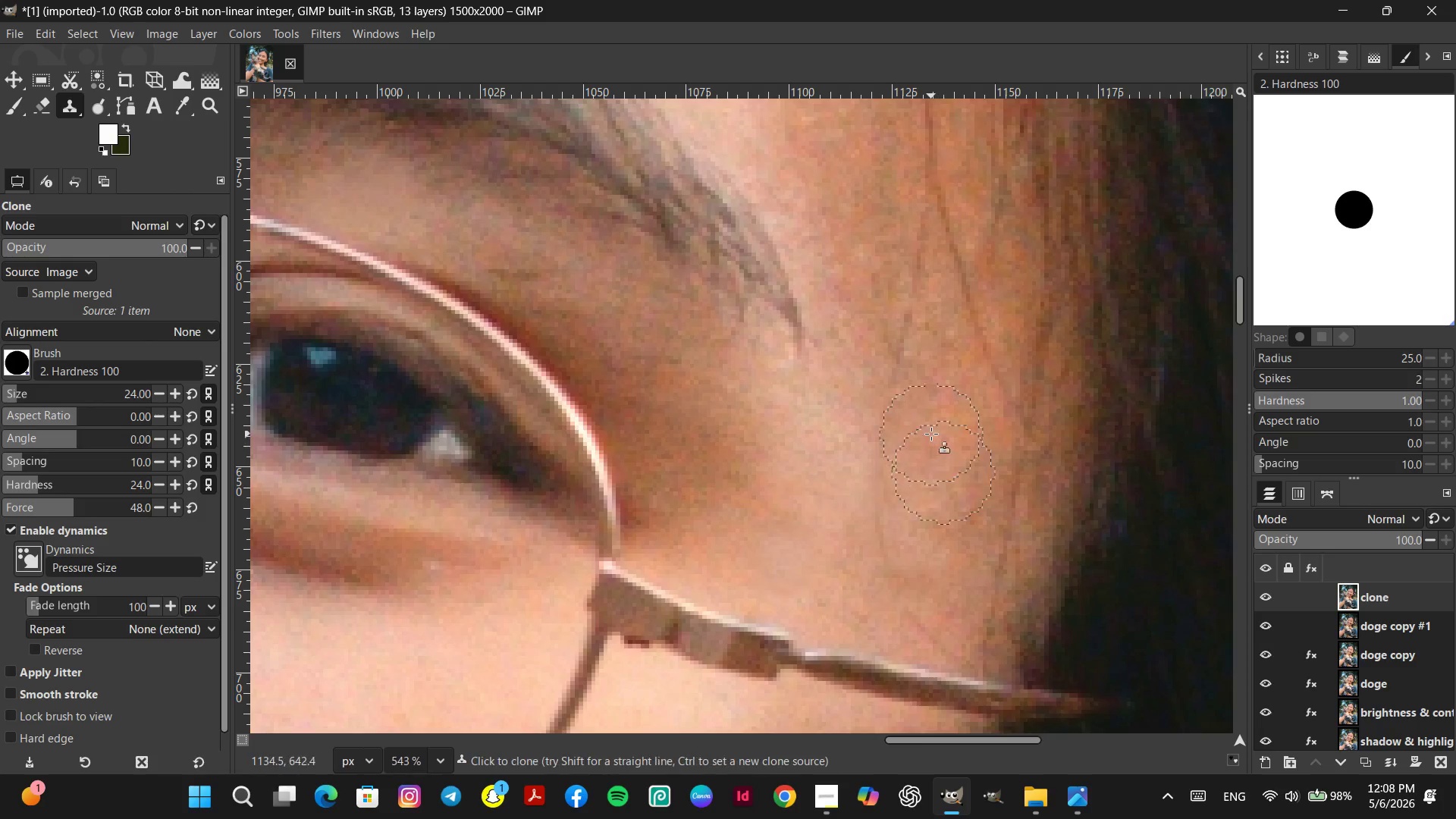 
double_click([931, 434])
 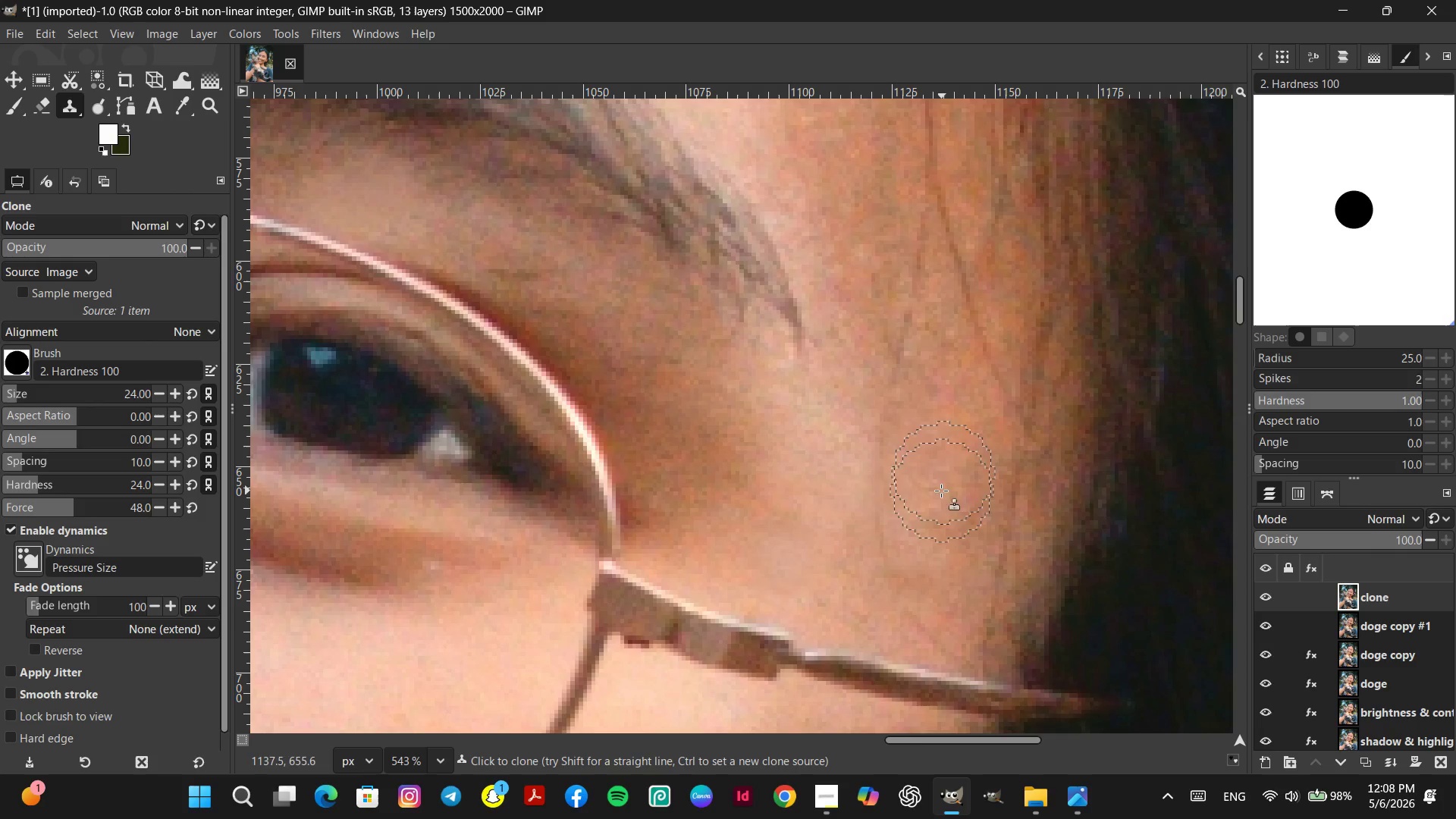 
hold_key(key=ControlLeft, duration=2.08)
scroll: coordinate [1024, 533], scroll_direction: down, amount: 7.0
 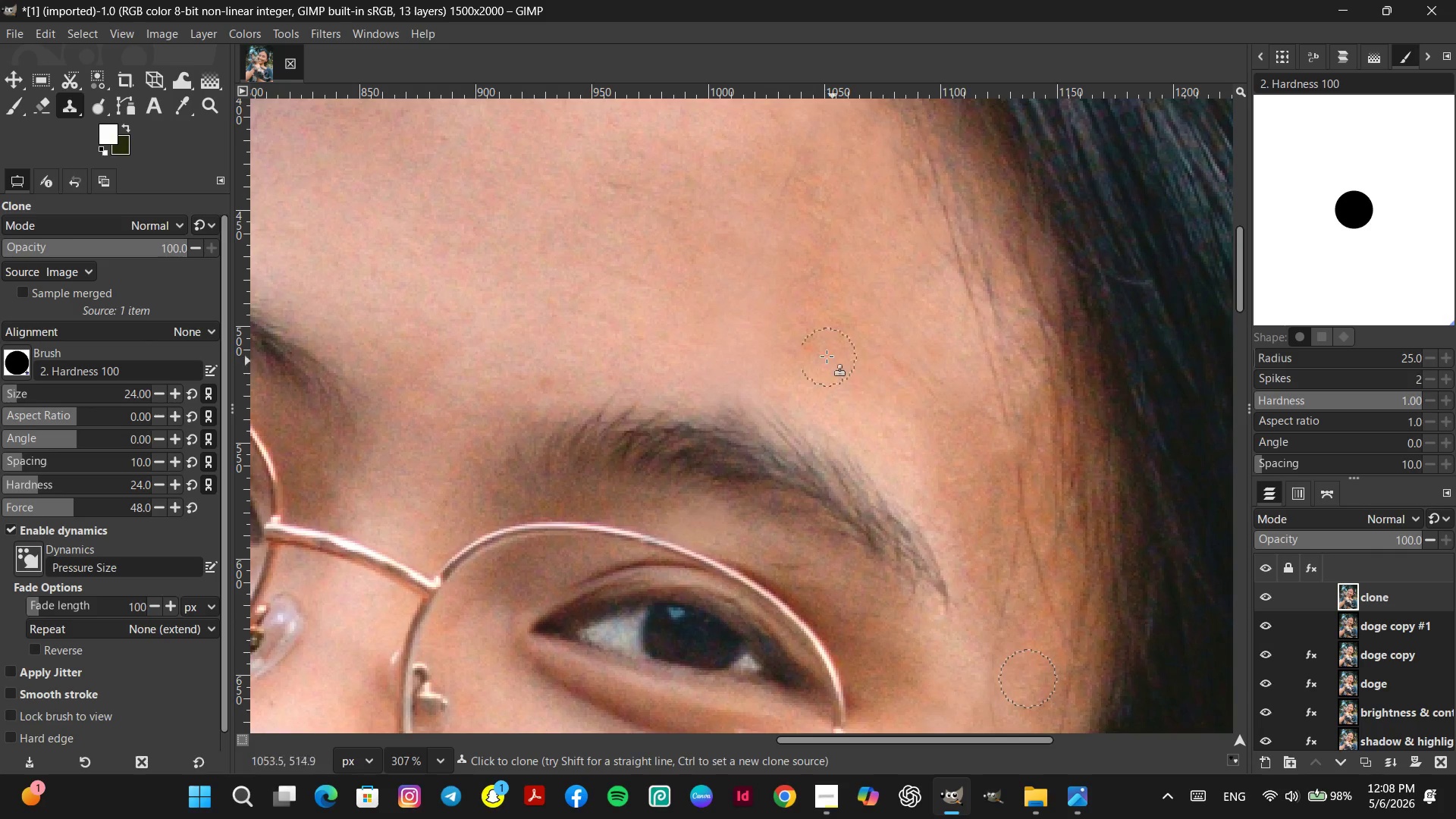 
hold_key(key=ControlLeft, duration=0.66)
left_click([746, 334])
 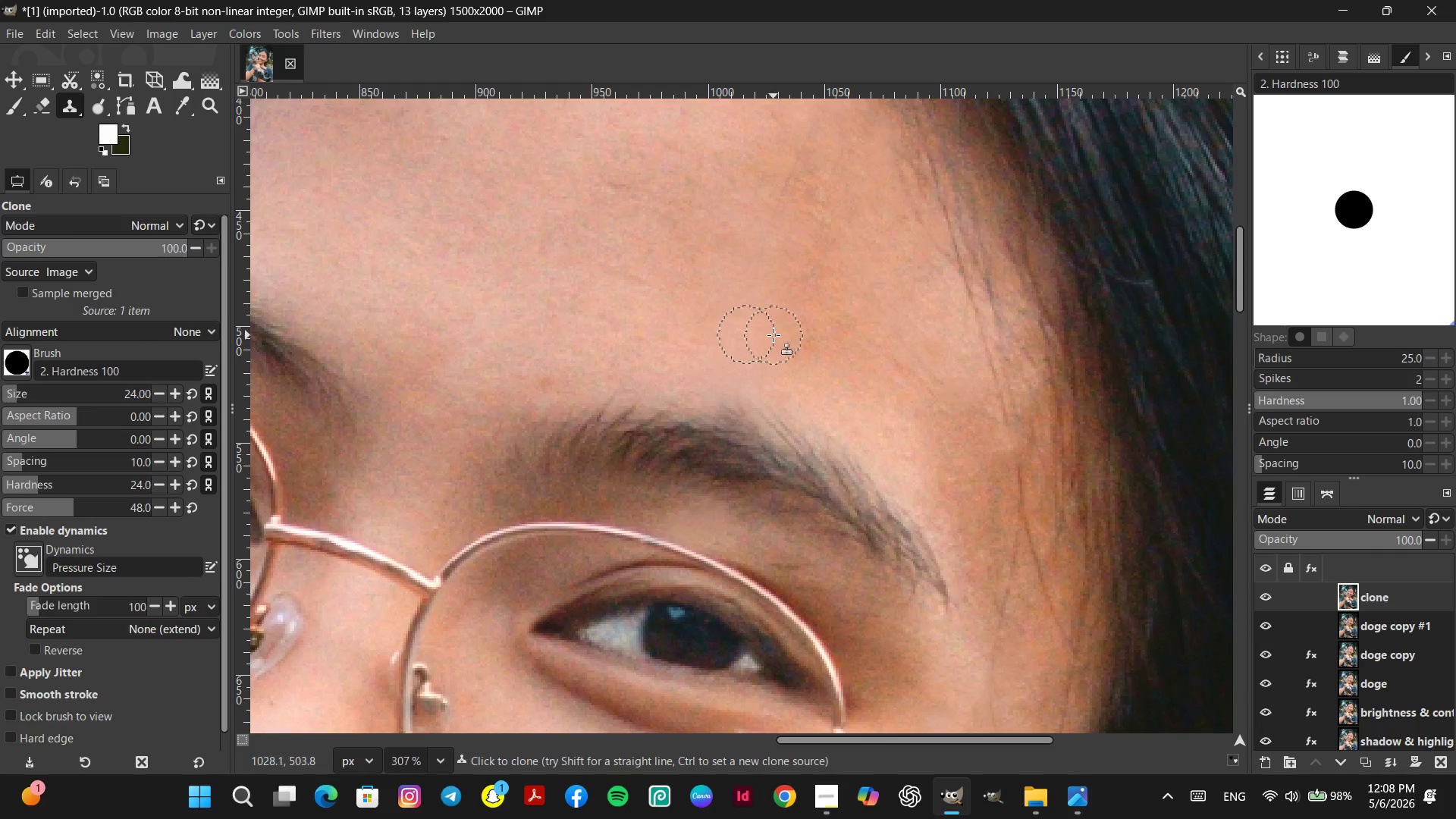 
left_click_drag(start_coordinate=[774, 336], to_coordinate=[886, 366])
 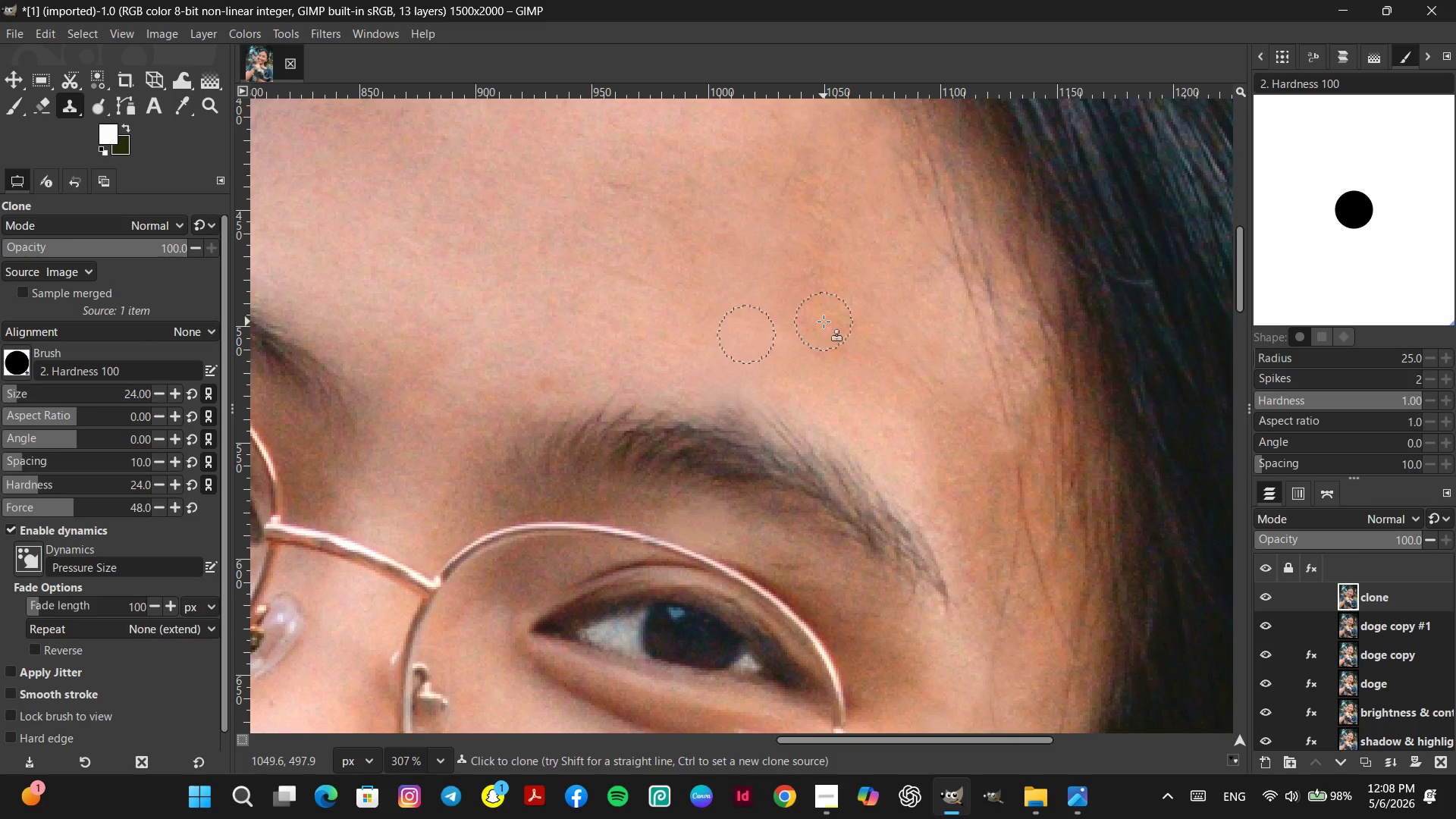 
left_click_drag(start_coordinate=[830, 328], to_coordinate=[891, 359])
 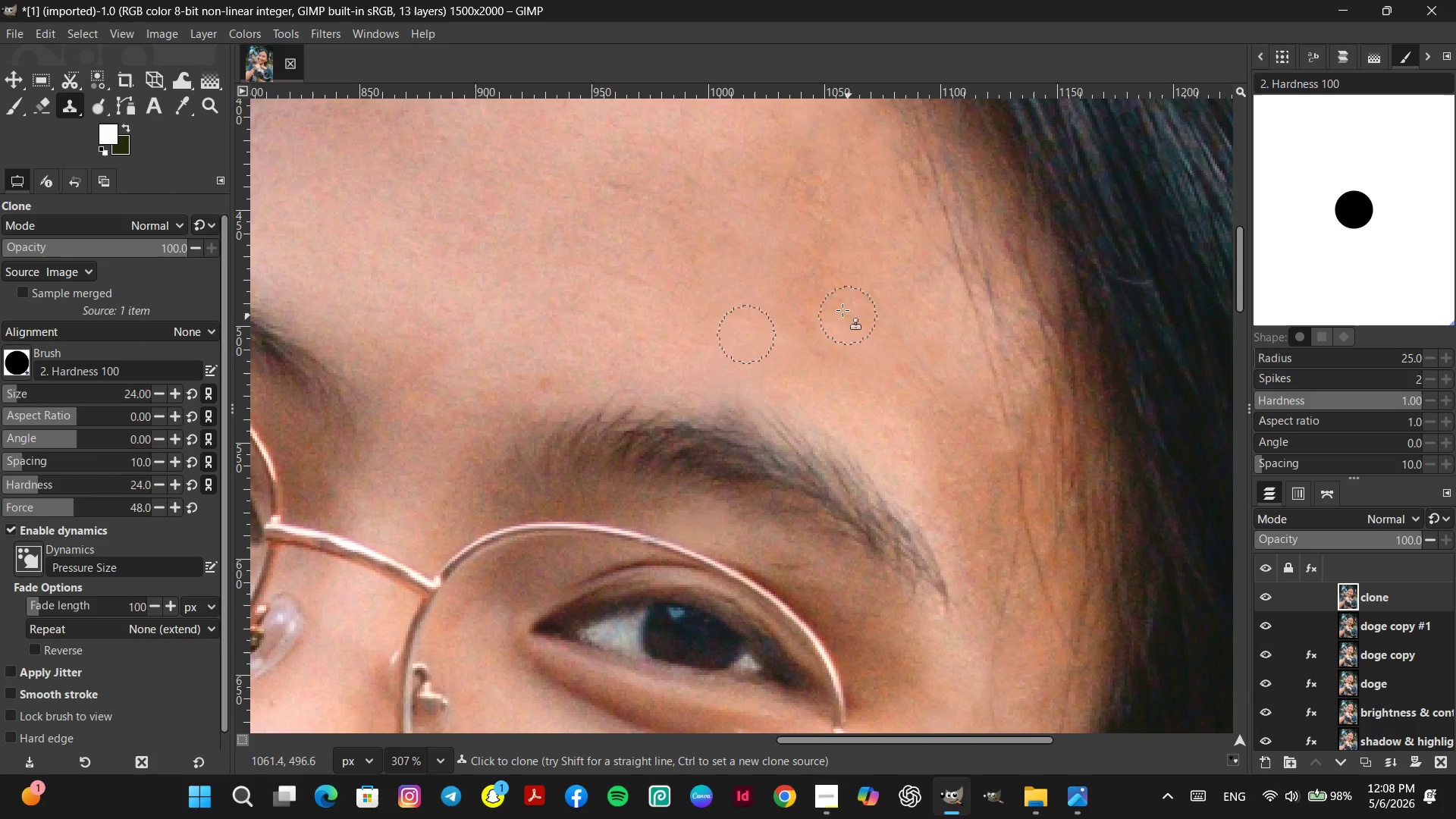 
key(Control+Z)
 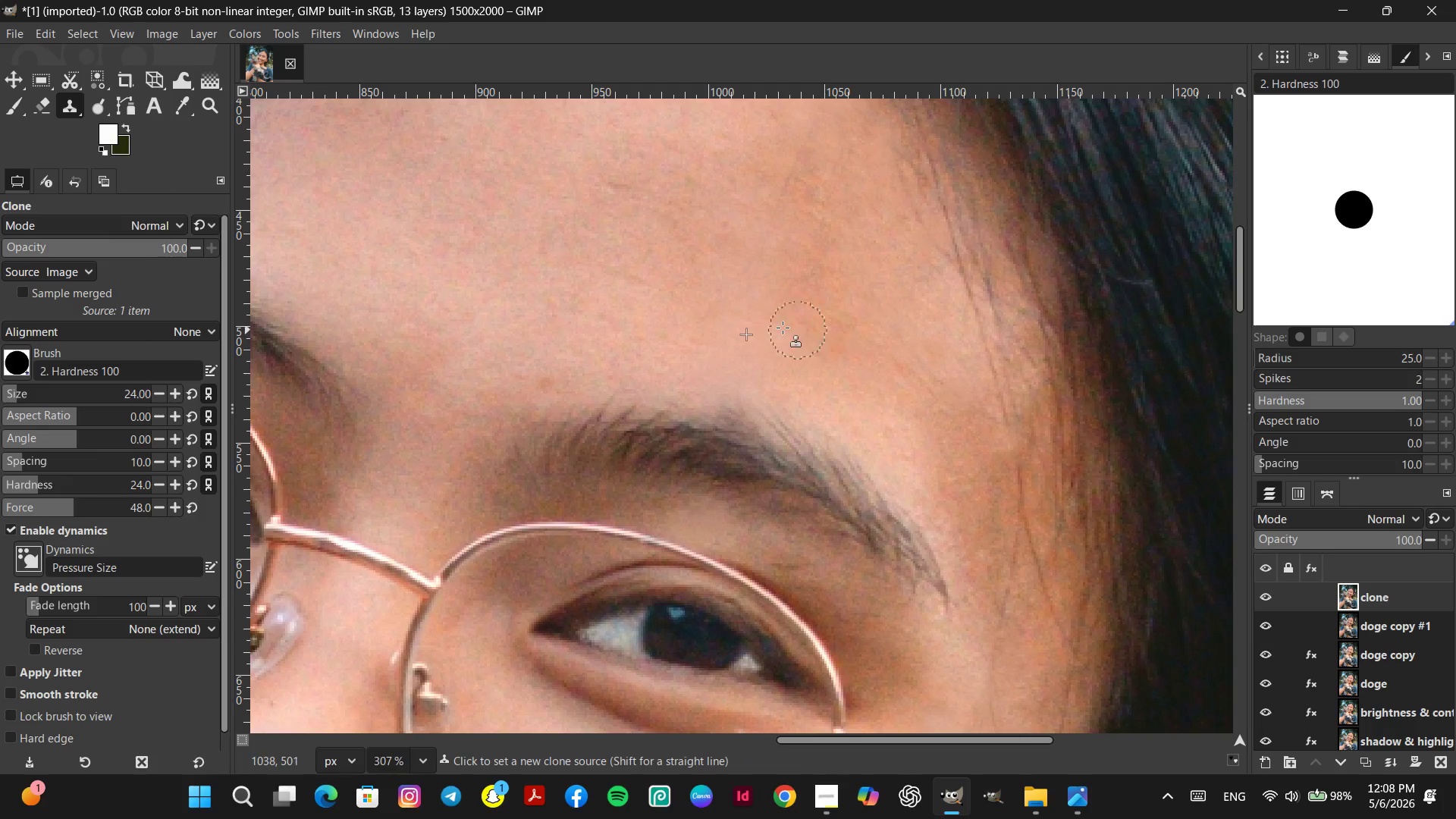 
hold_key(key=ControlLeft, duration=0.44)
 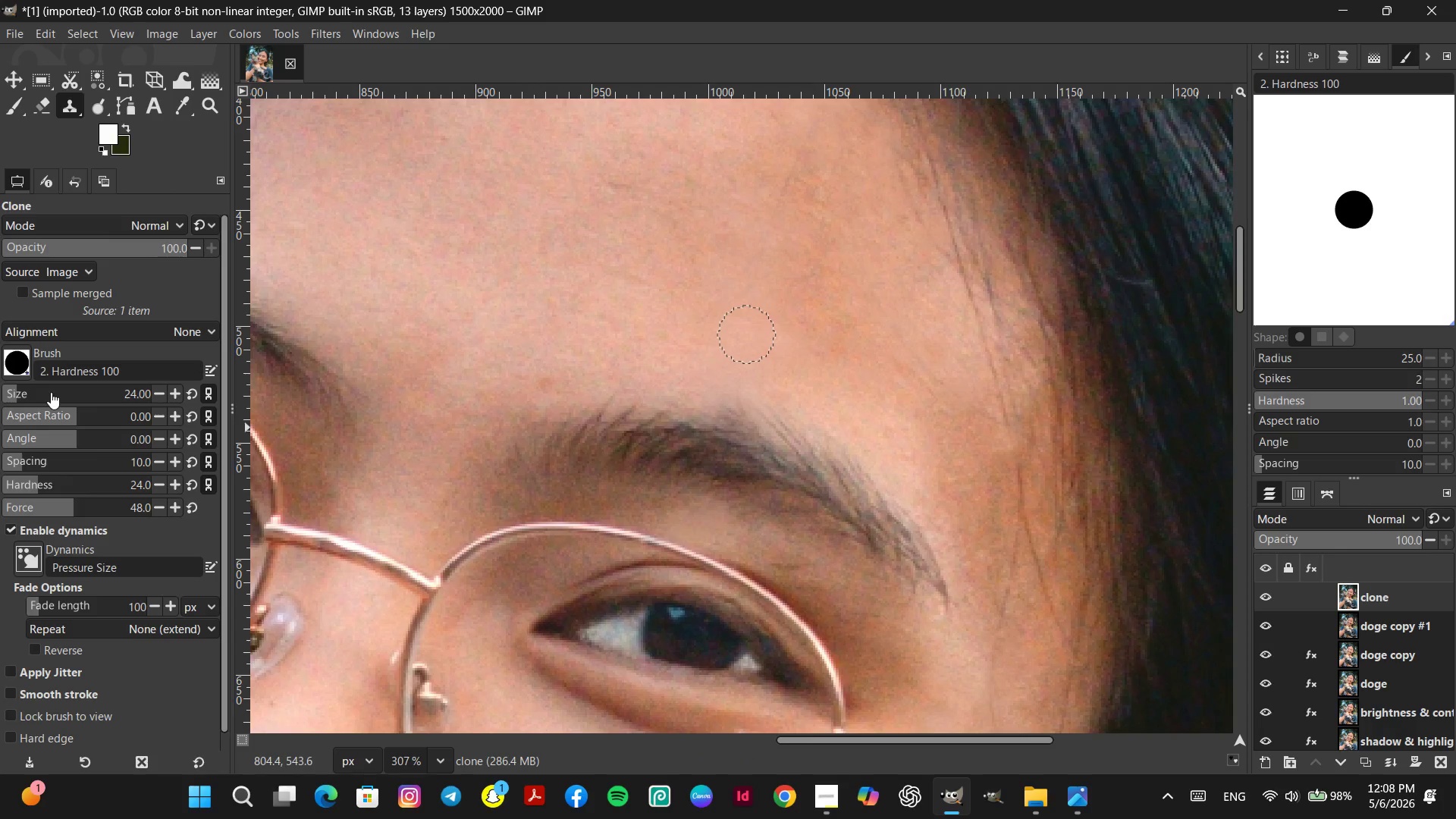 
left_click([28, 390])
 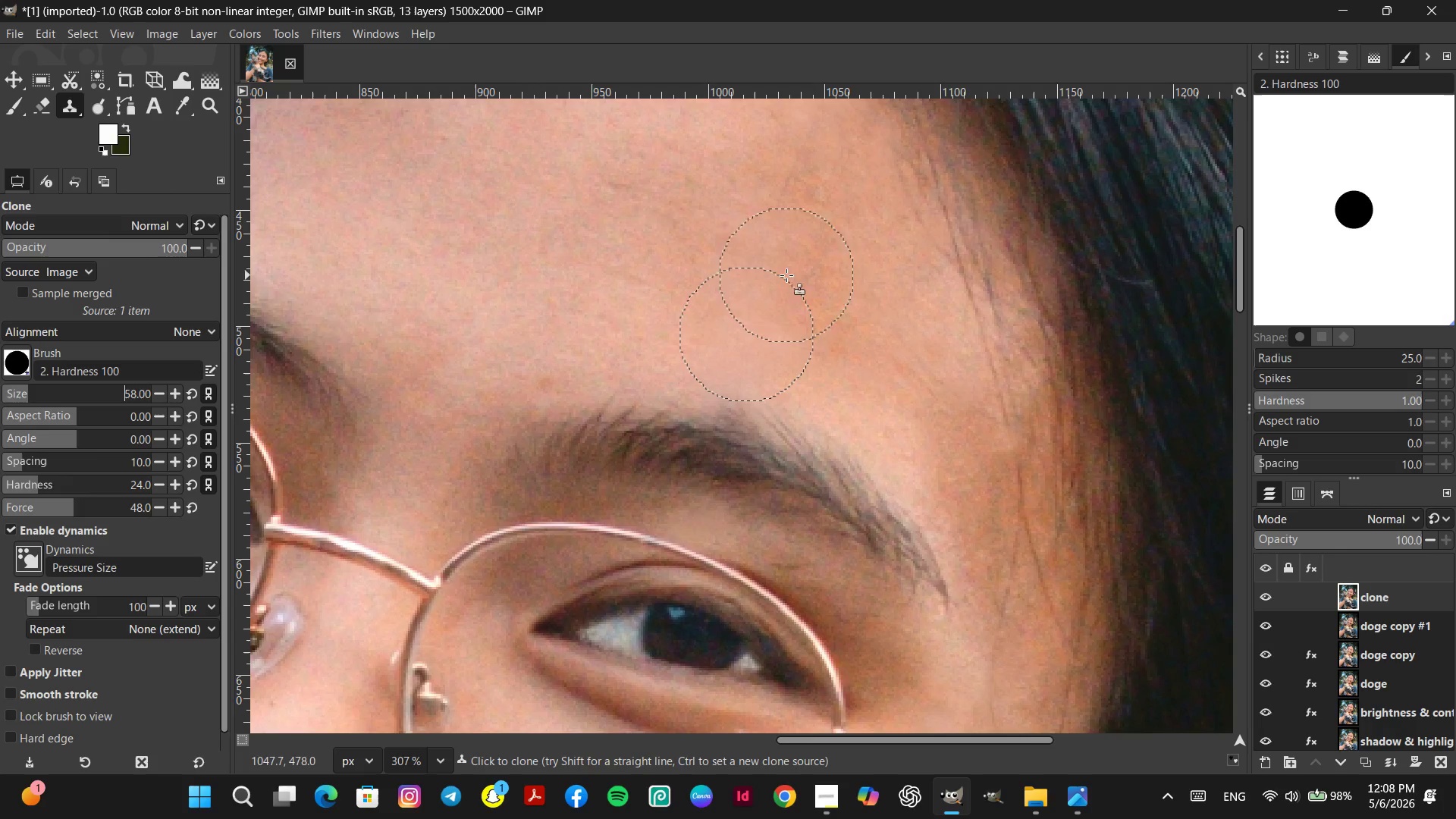 
hold_key(key=ControlLeft, duration=0.44)
left_click([676, 270])
 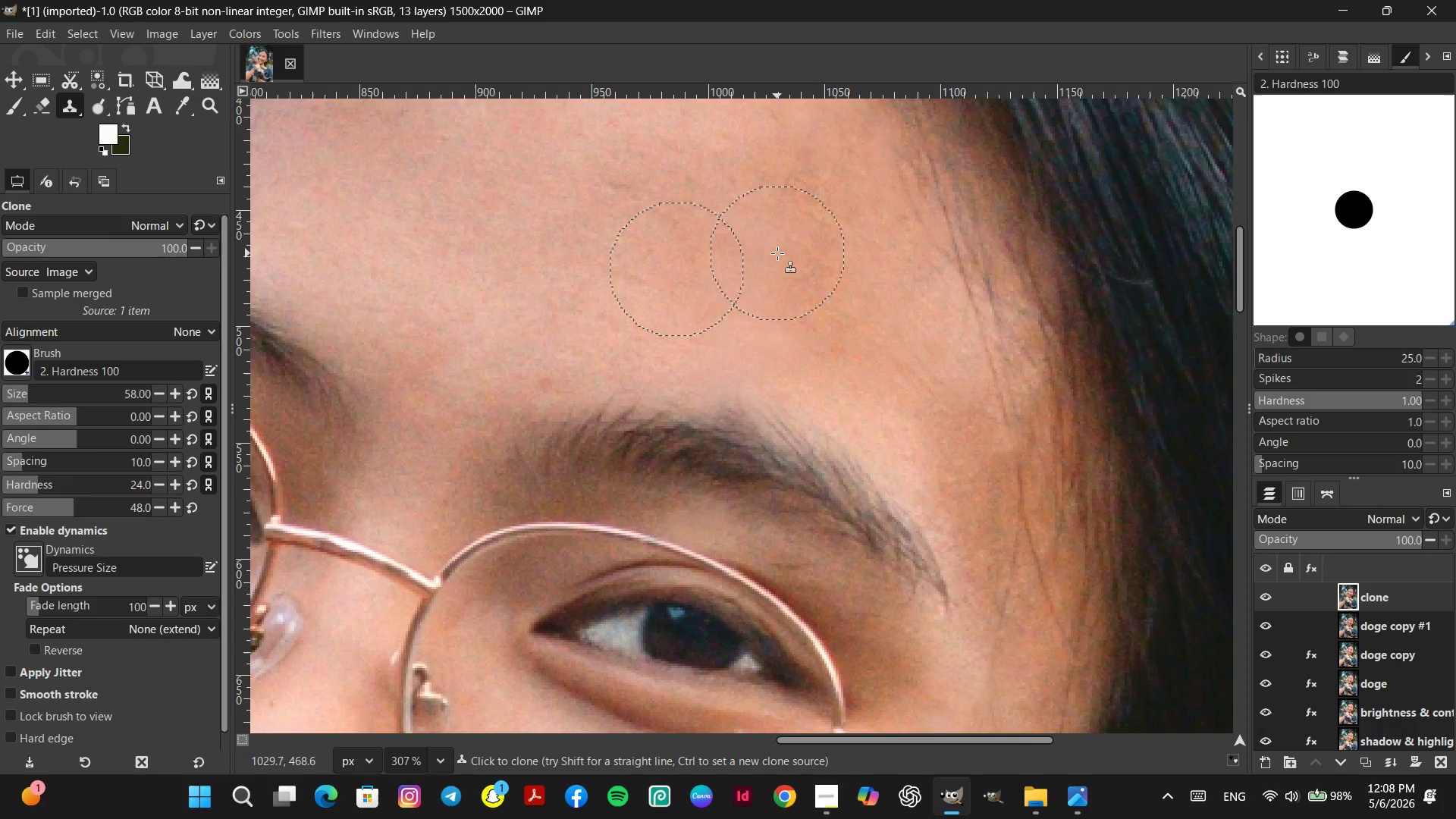 
double_click([777, 253])
 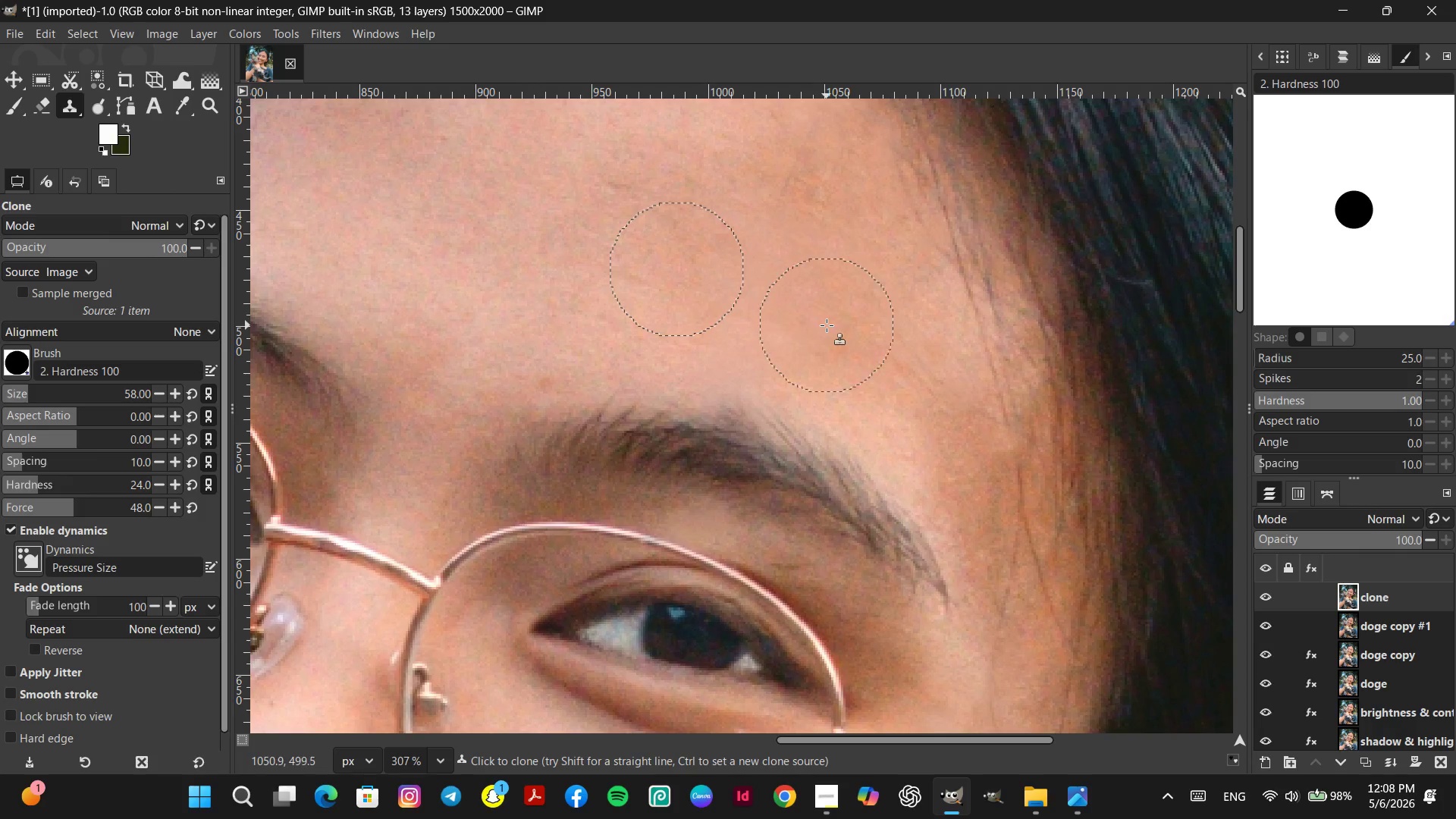 
hold_key(key=ControlLeft, duration=0.58)
scroll: coordinate [848, 369], scroll_direction: down, amount: 5.0
 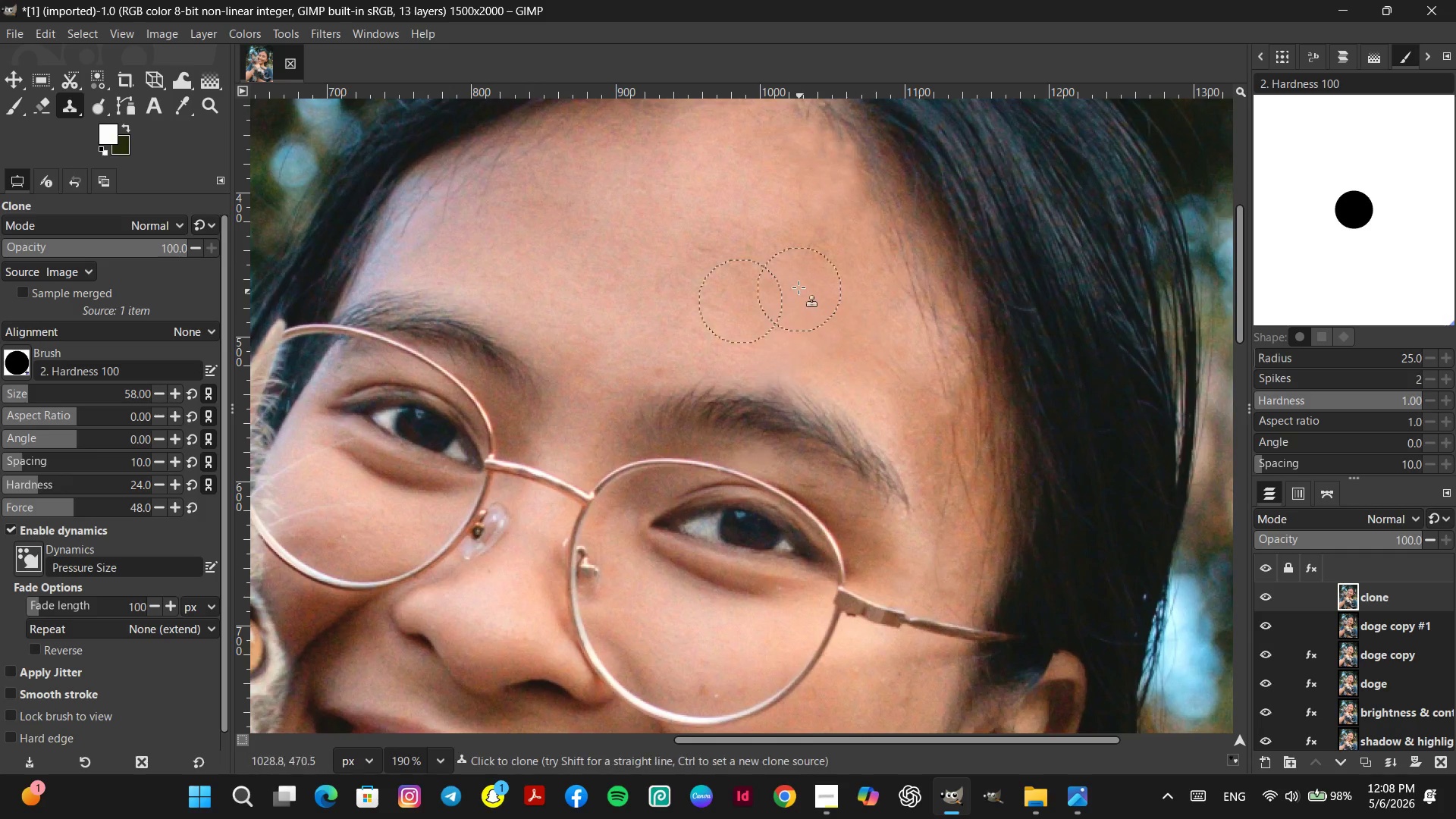 
hold_key(key=ControlLeft, duration=0.58)
left_click([823, 306])
 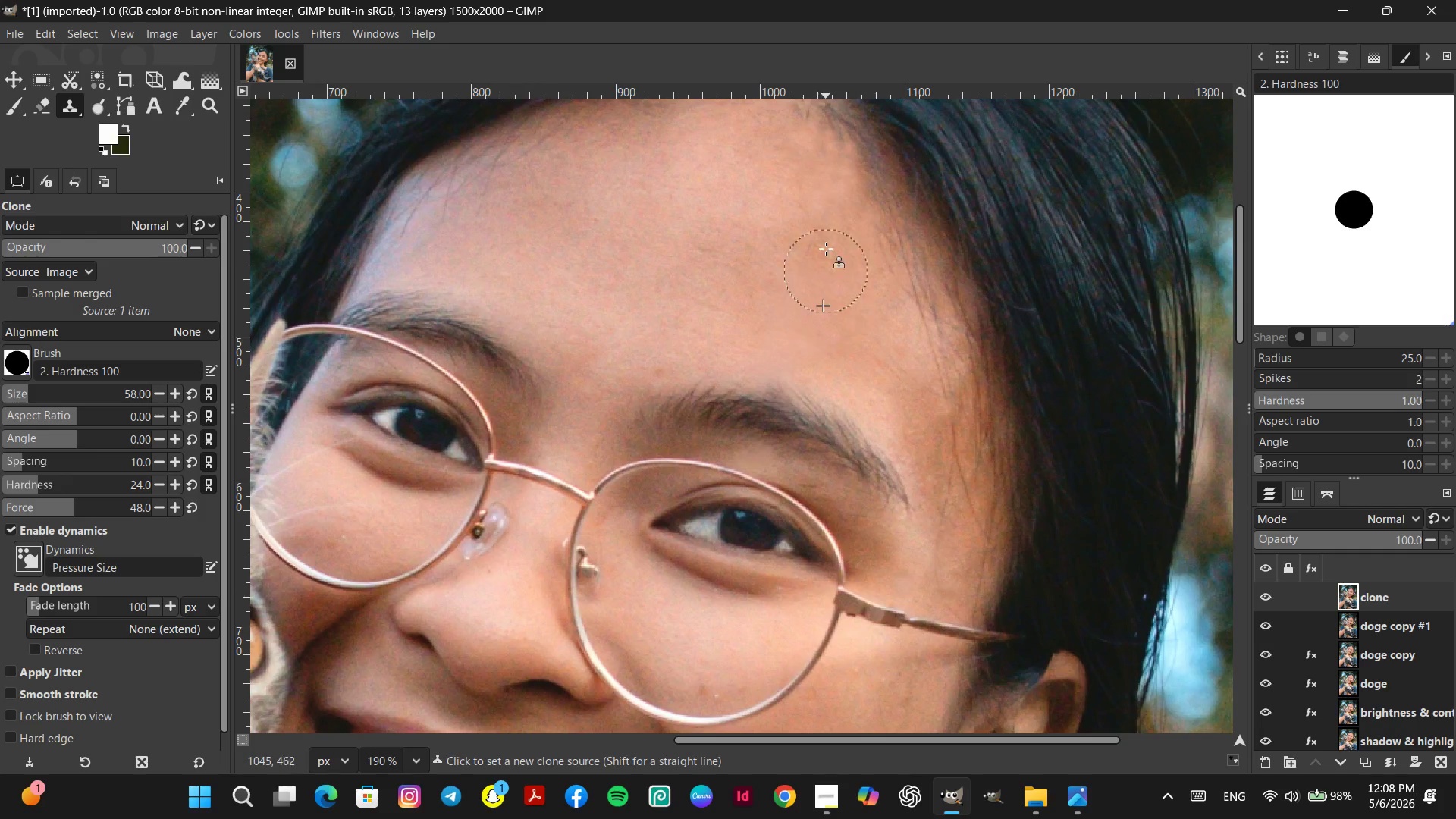 
double_click([826, 246])
 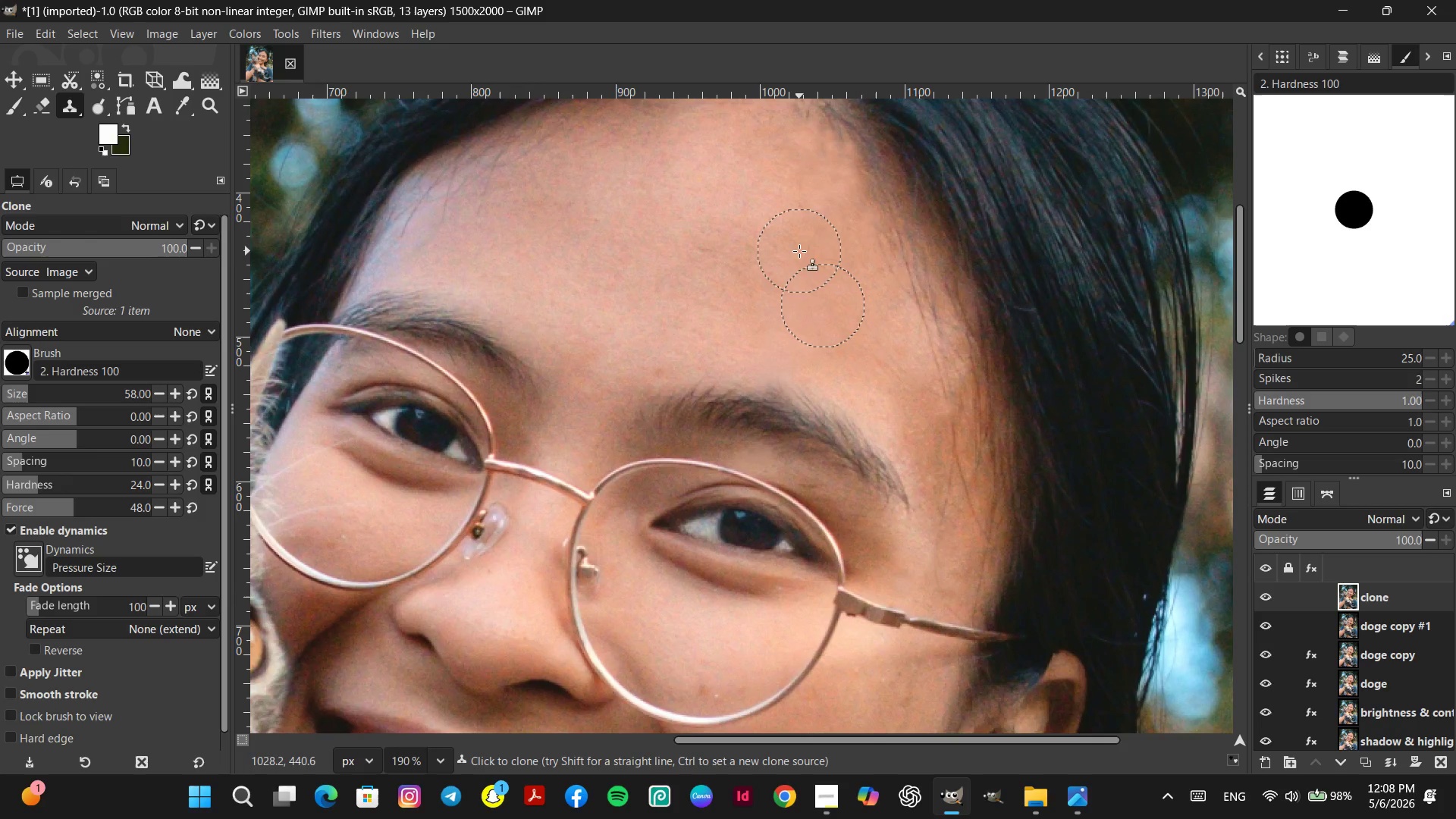 
triple_click([799, 251])
 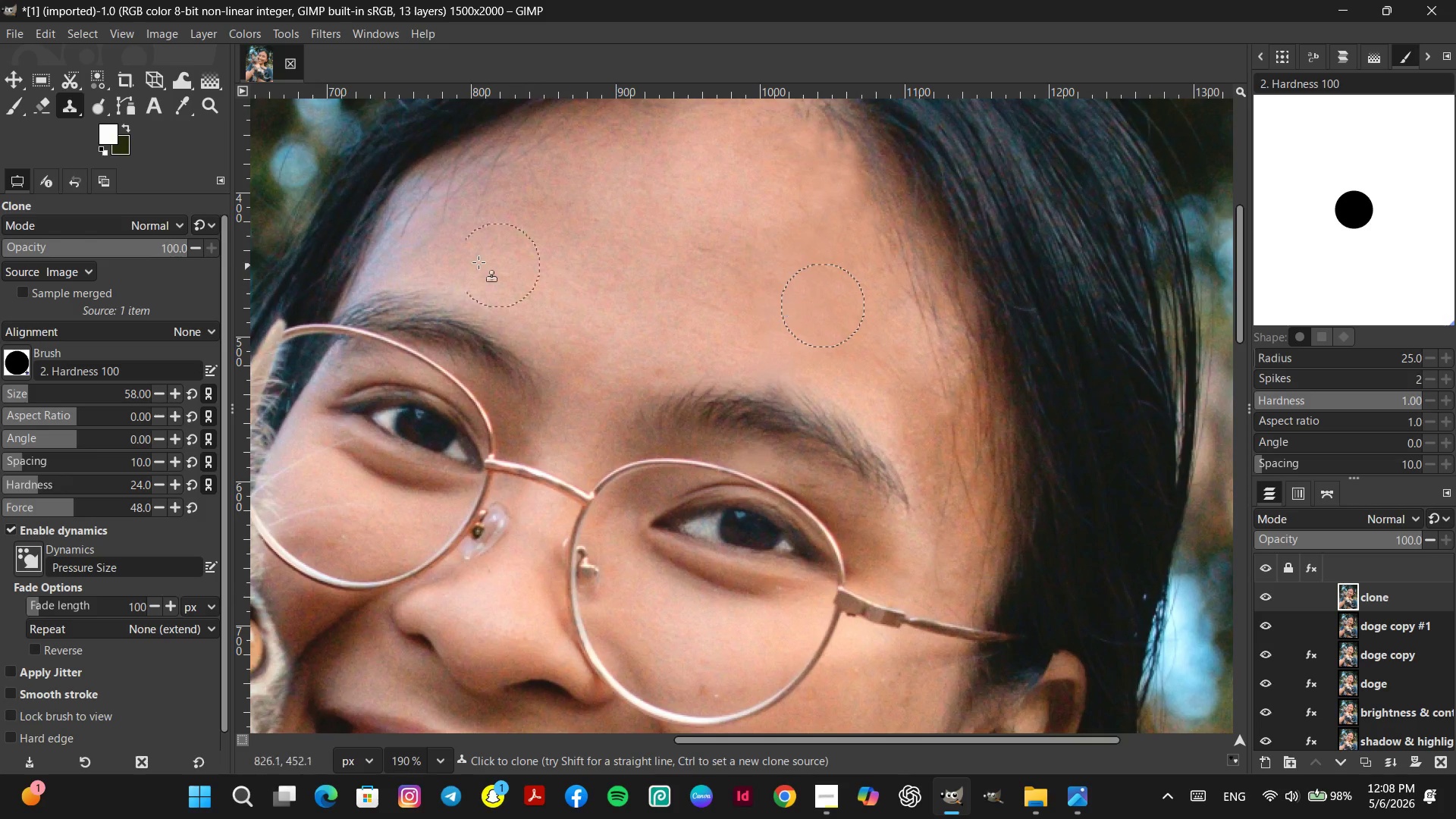 
hold_key(key=ControlLeft, duration=2.88)
left_click([703, 318])
 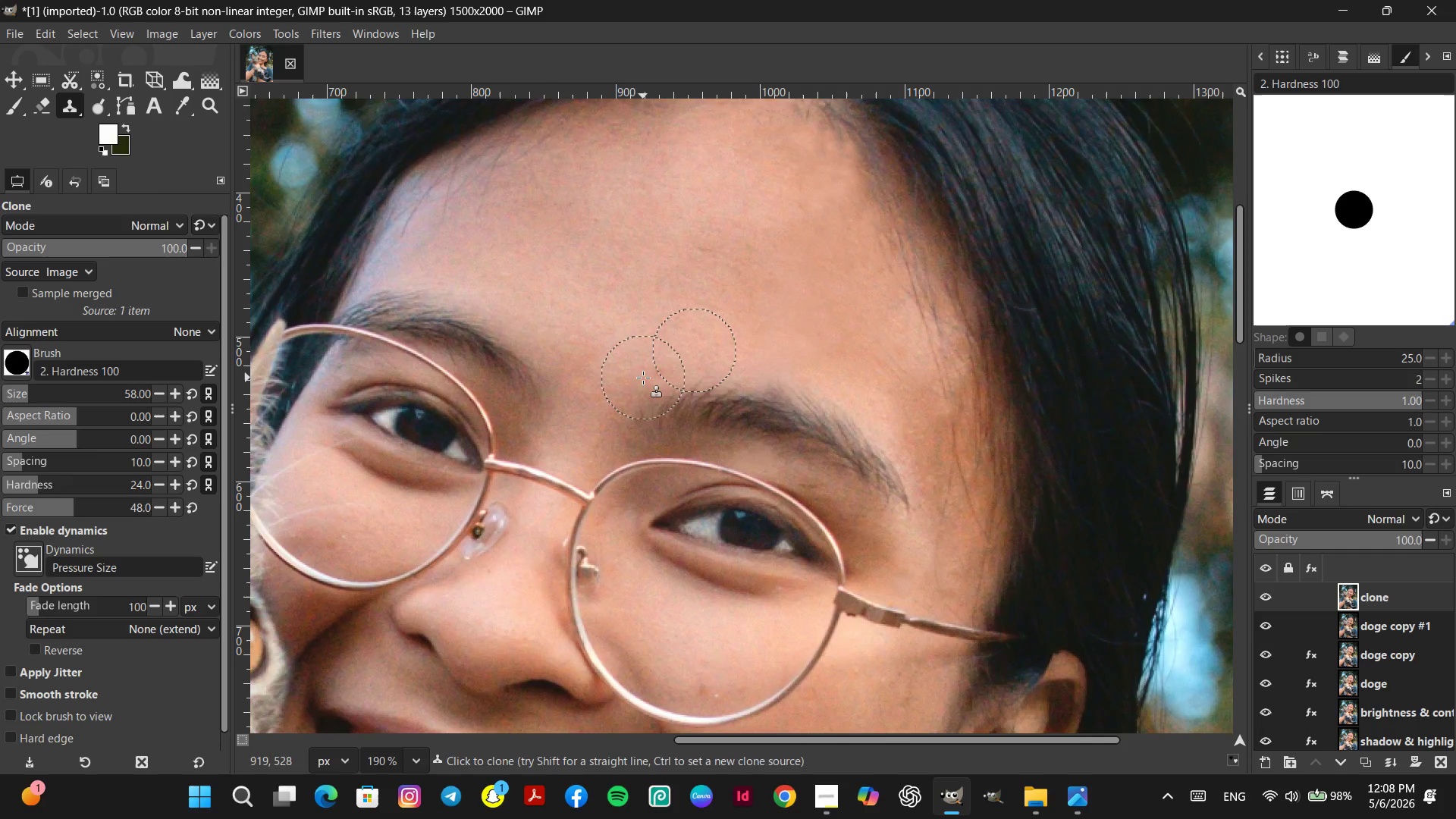 
hold_key(key=ControlLeft, duration=0.47)
 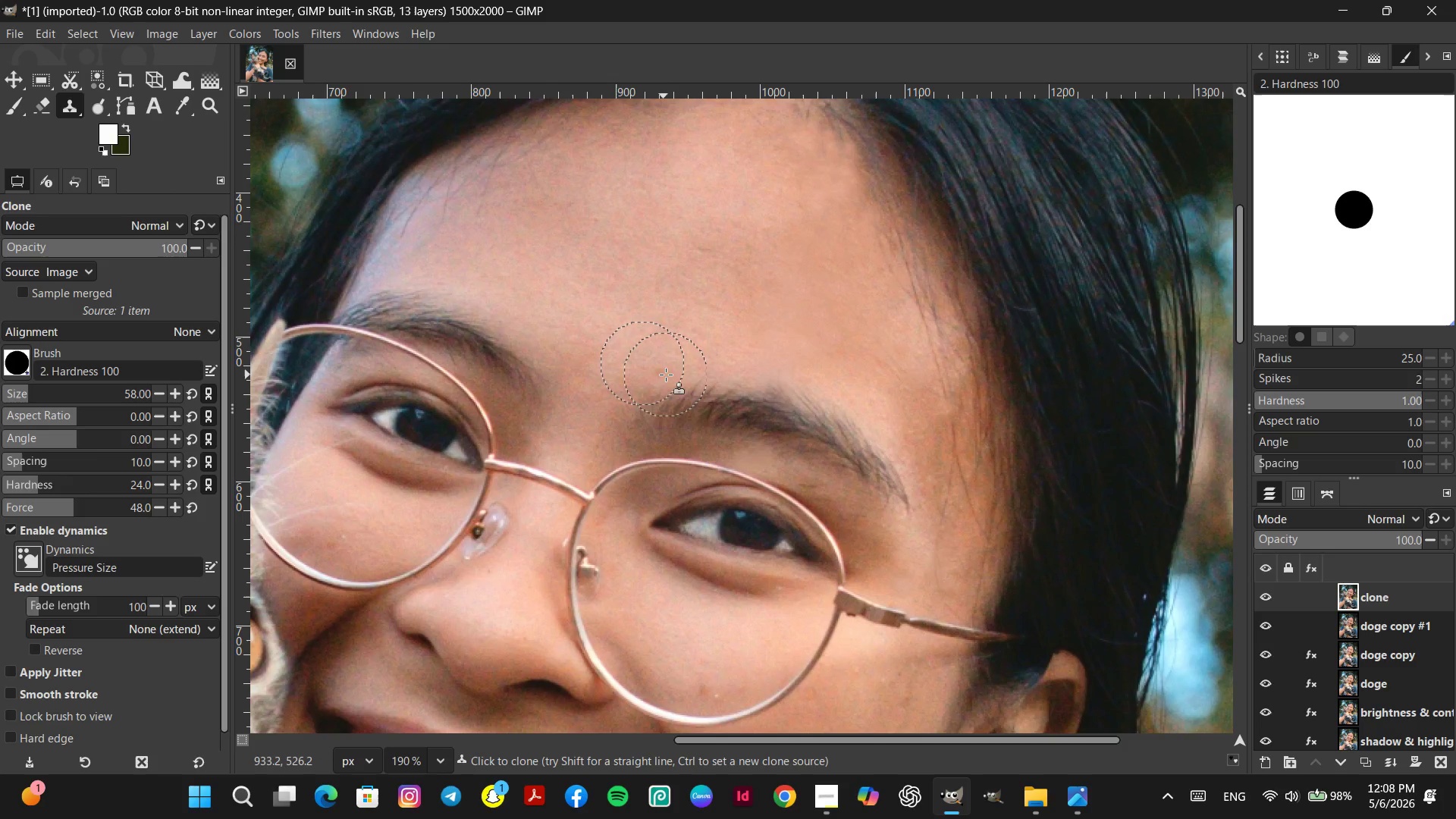 
double_click([666, 375])
 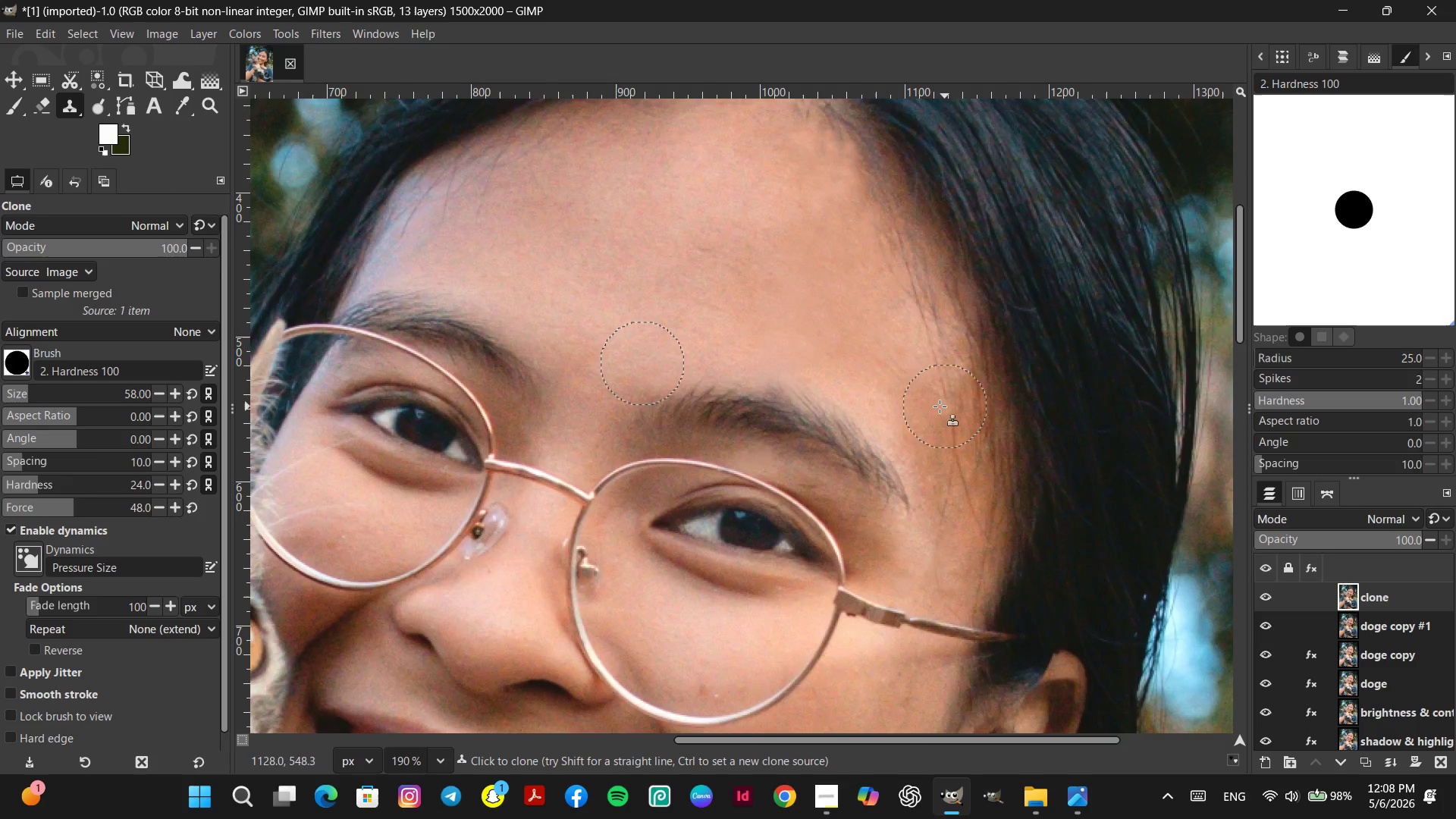 
hold_key(key=ControlLeft, duration=1.09)
left_click([573, 311])
 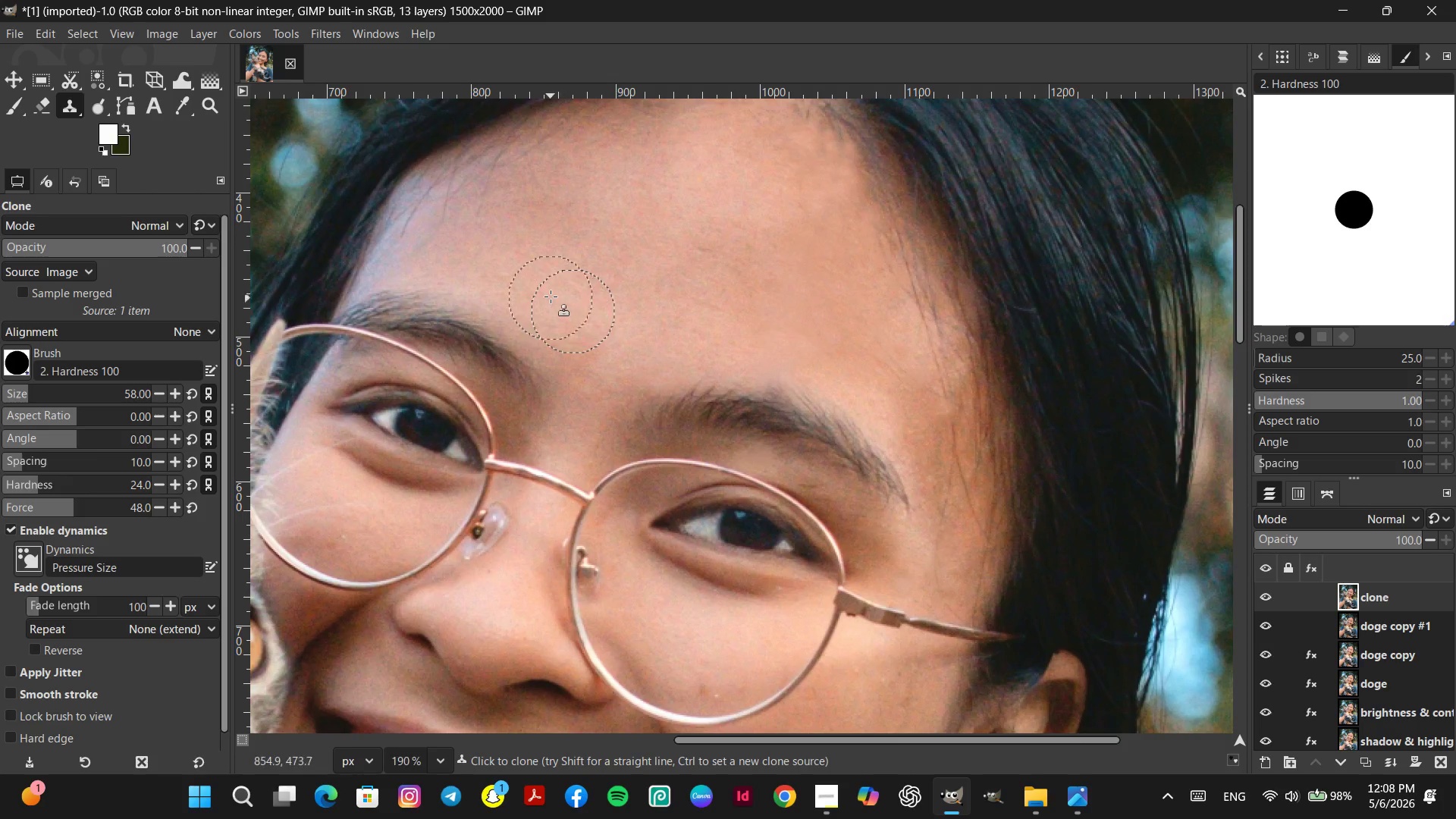 
double_click([551, 295])
 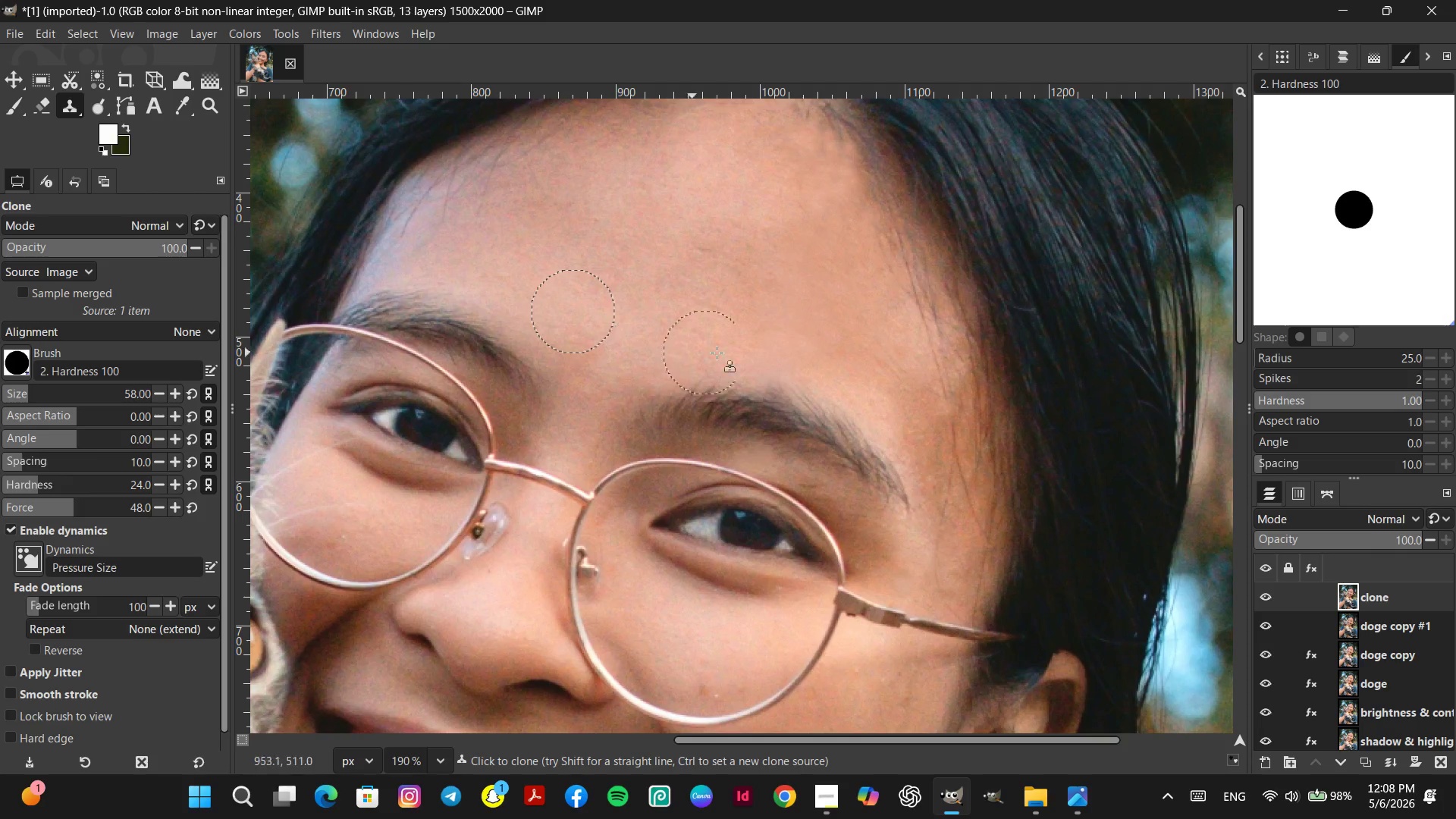 
hold_key(key=ControlLeft, duration=0.41)
 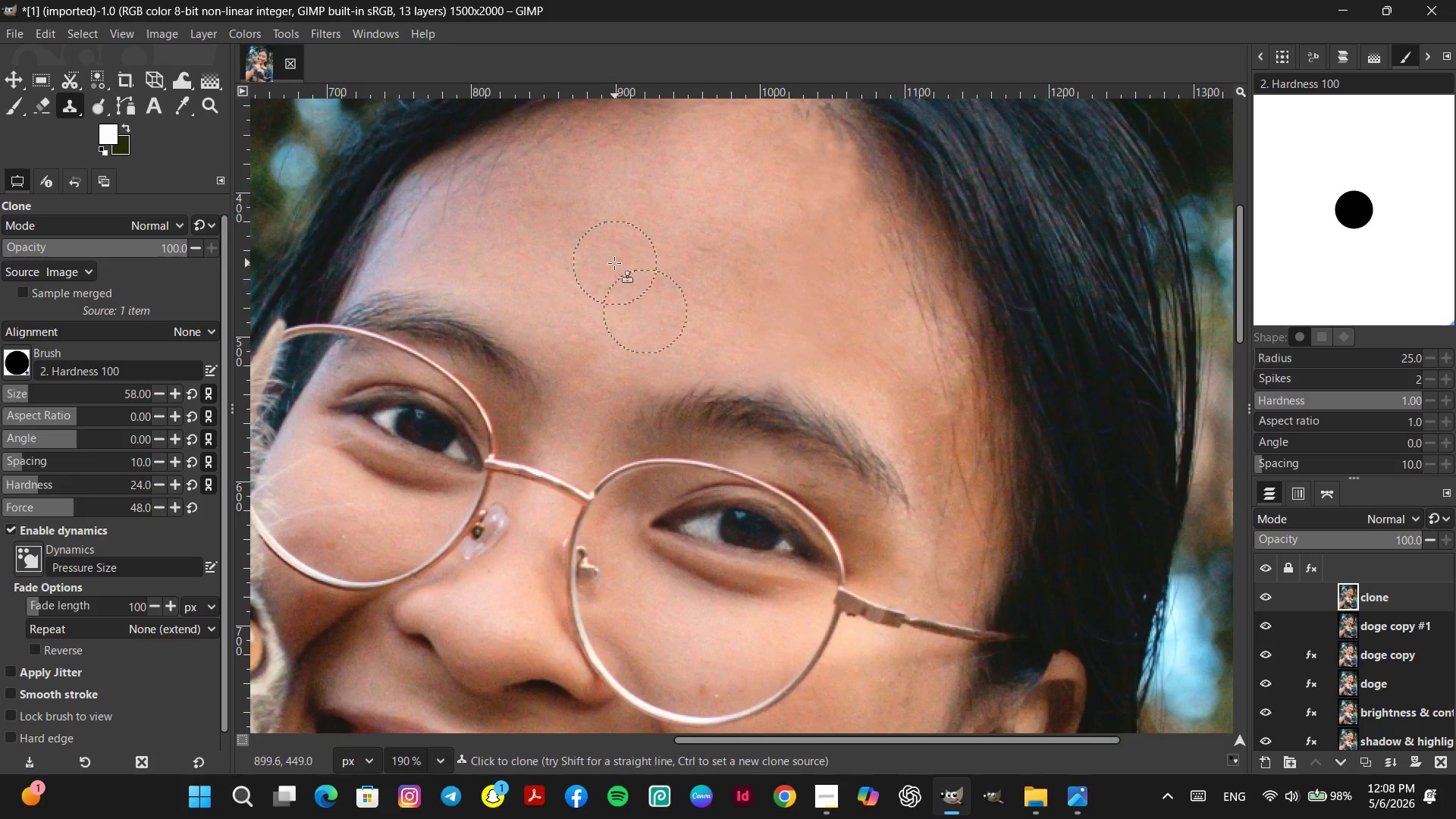 
double_click([614, 263])
 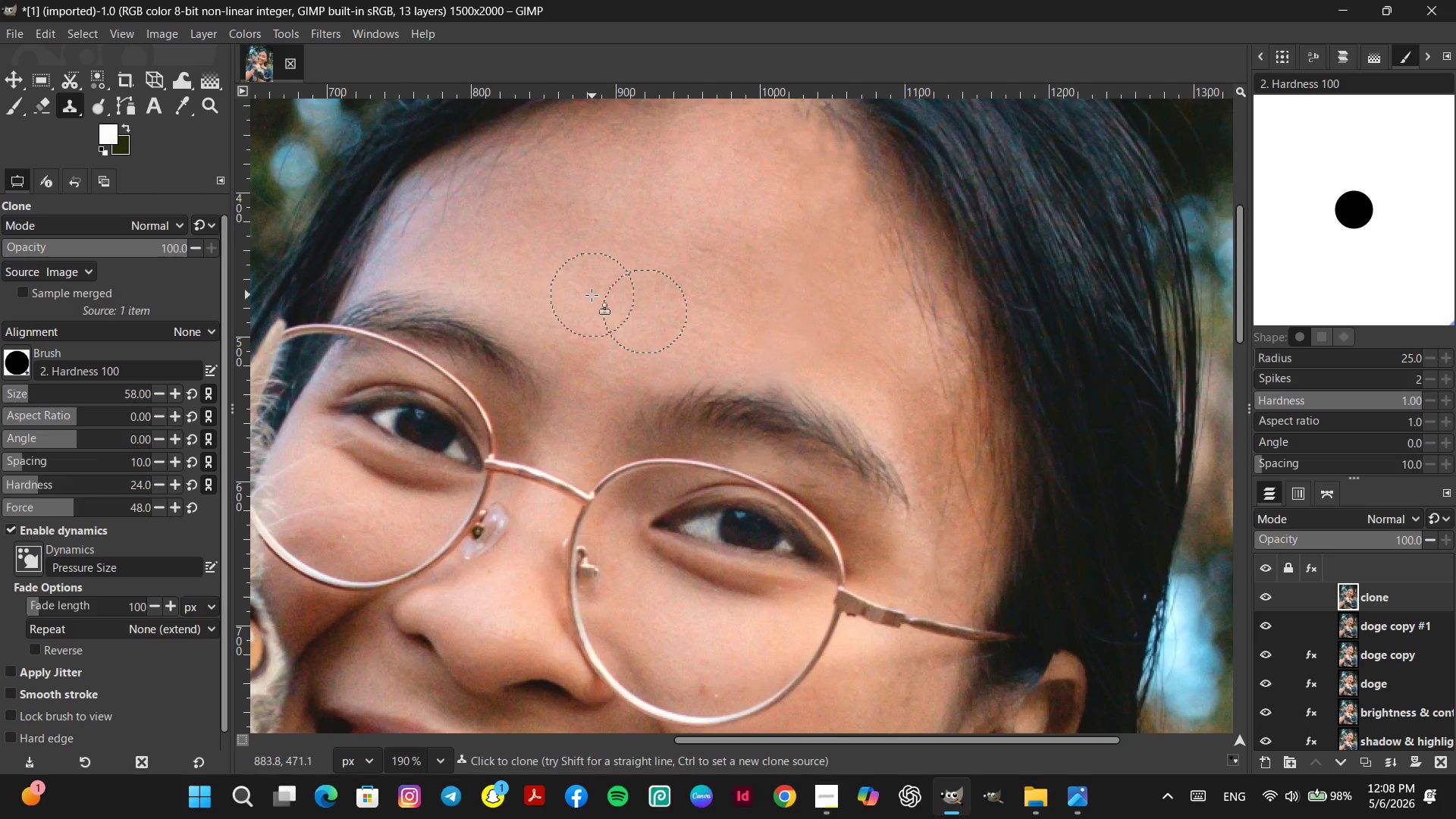 
hold_key(key=ControlLeft, duration=0.33)
 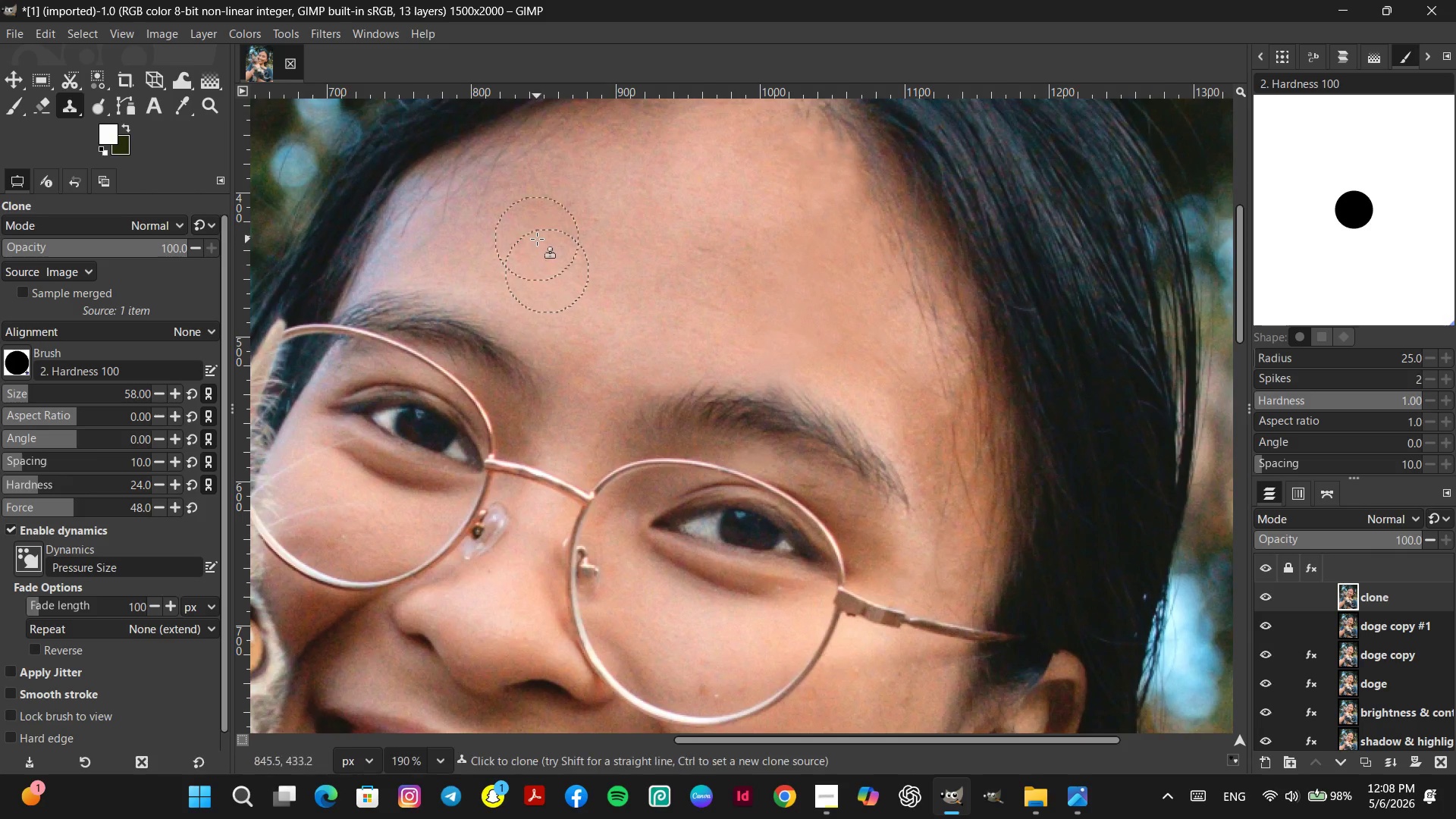 
double_click([537, 239])
 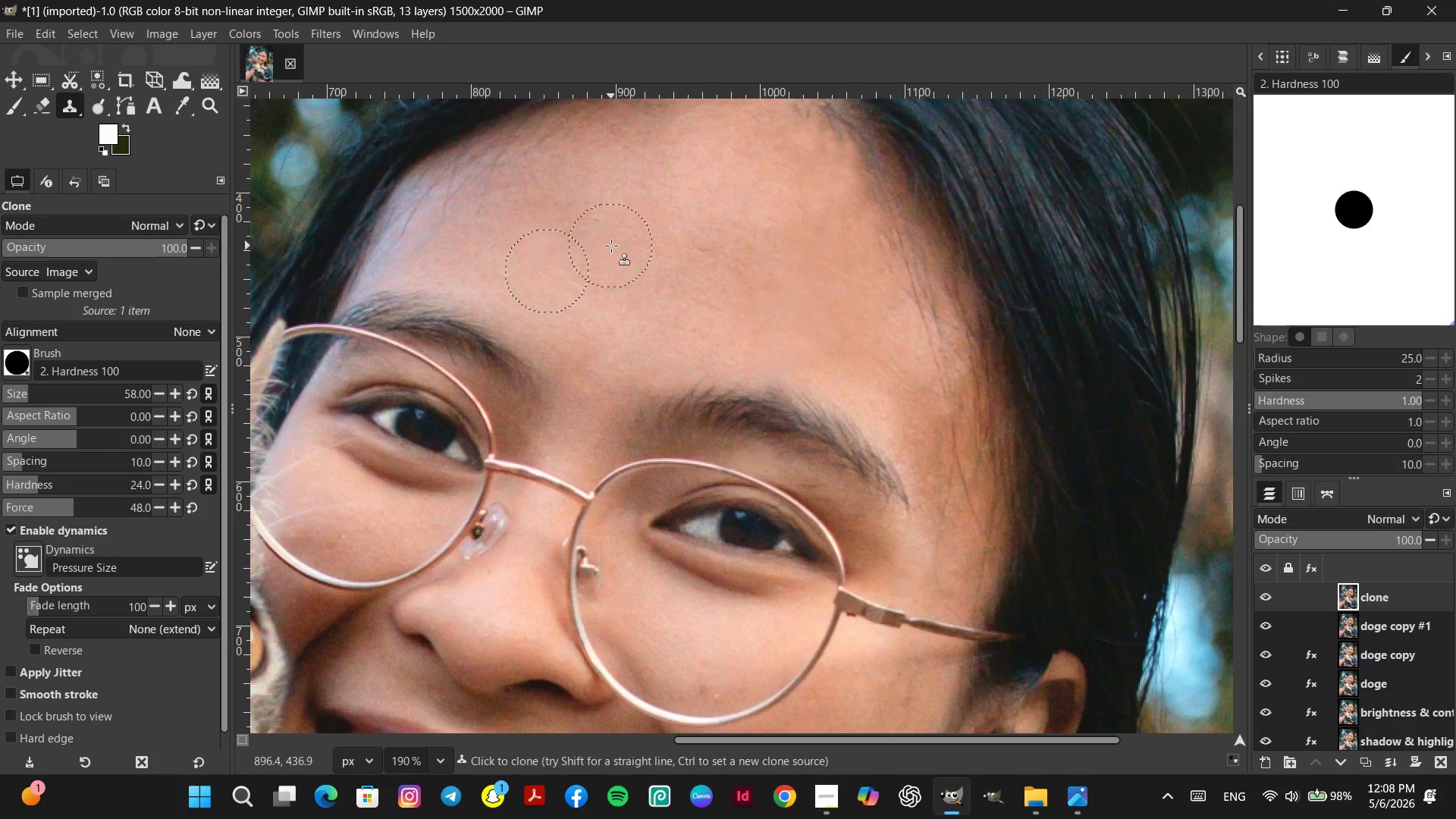 
hold_key(key=ControlLeft, duration=0.5)
 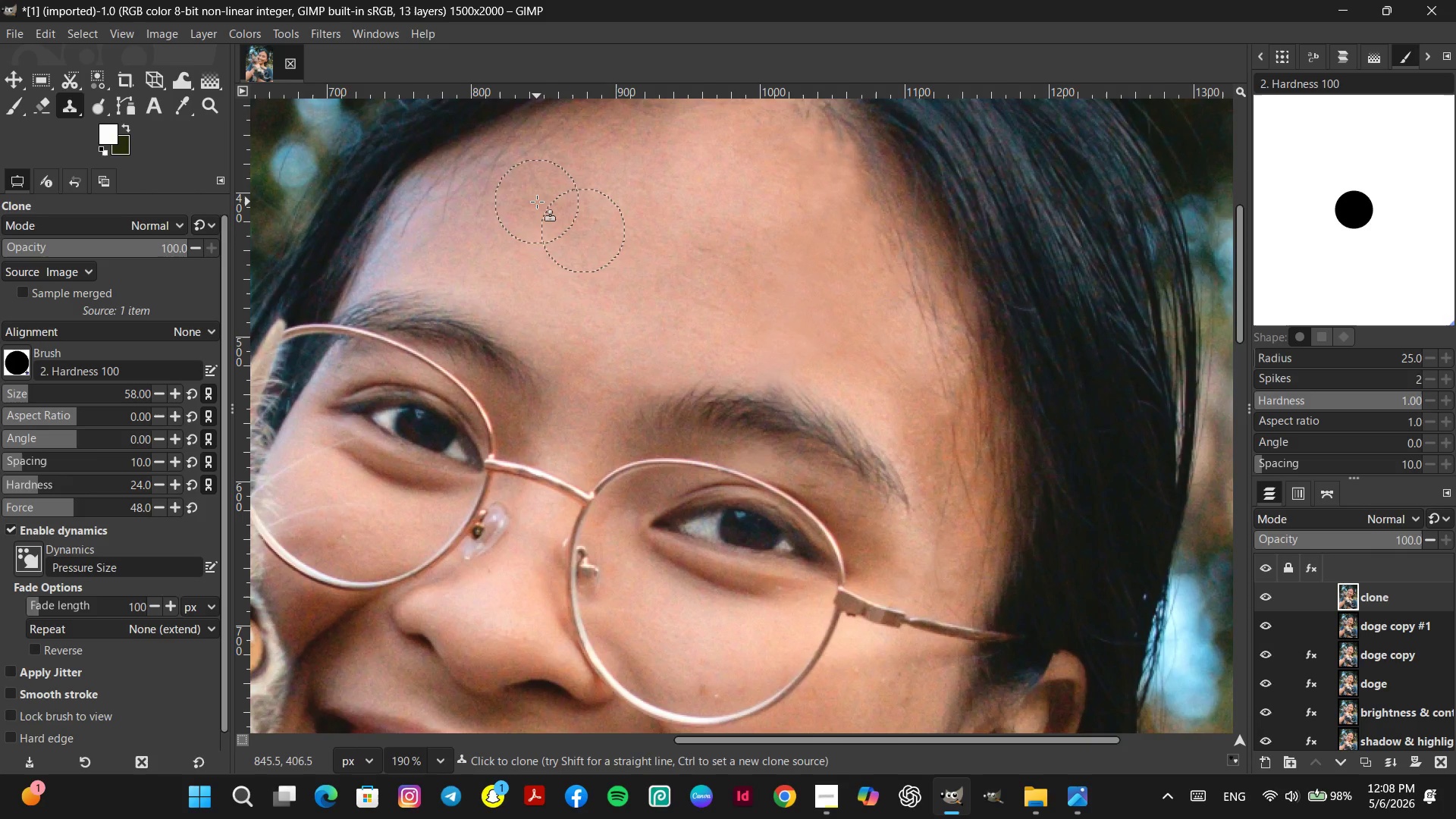 
double_click([537, 202])
 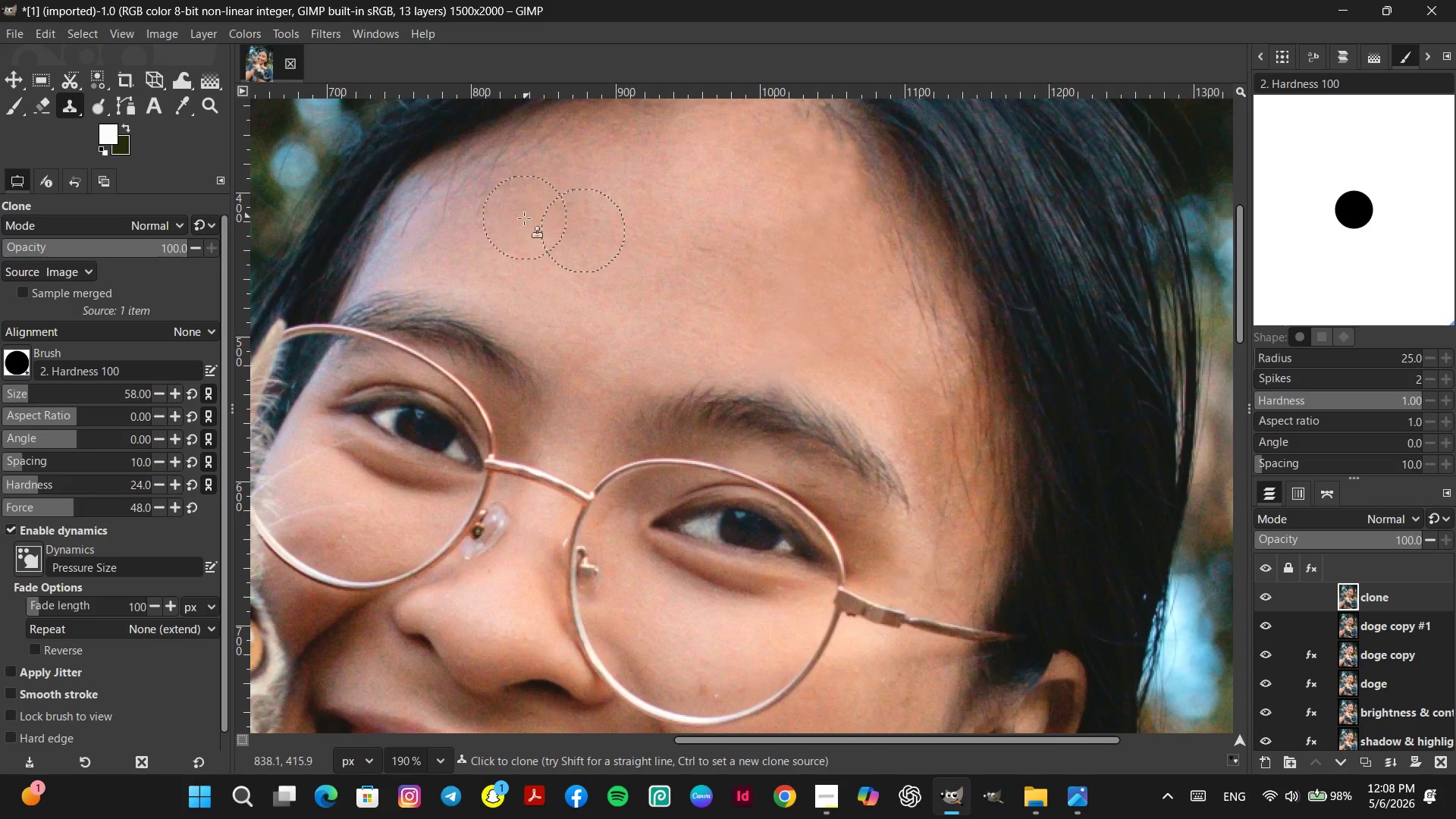 
hold_key(key=ControlLeft, duration=1.67)
triple_click([509, 219])
 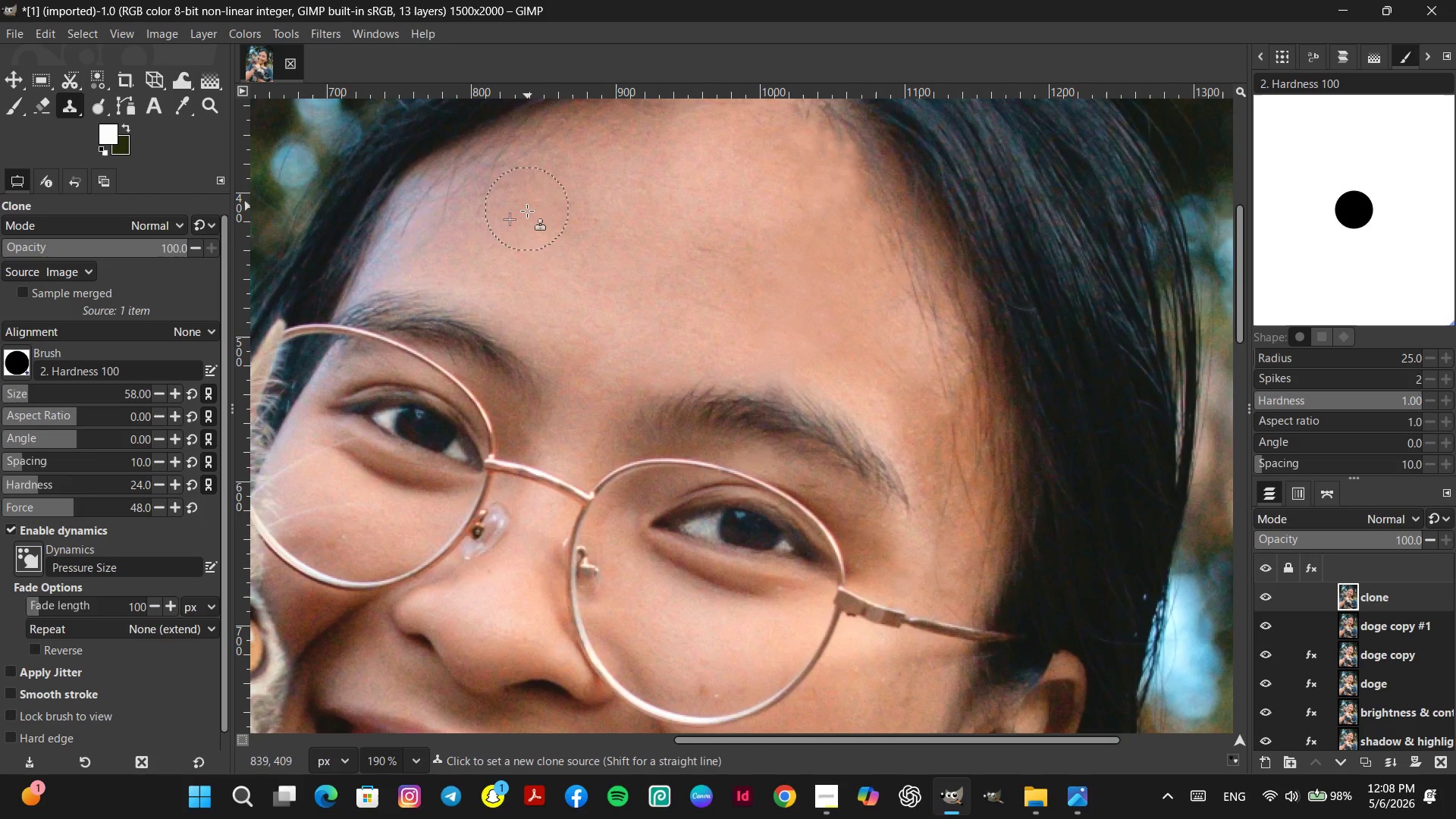 
left_click([527, 216])
 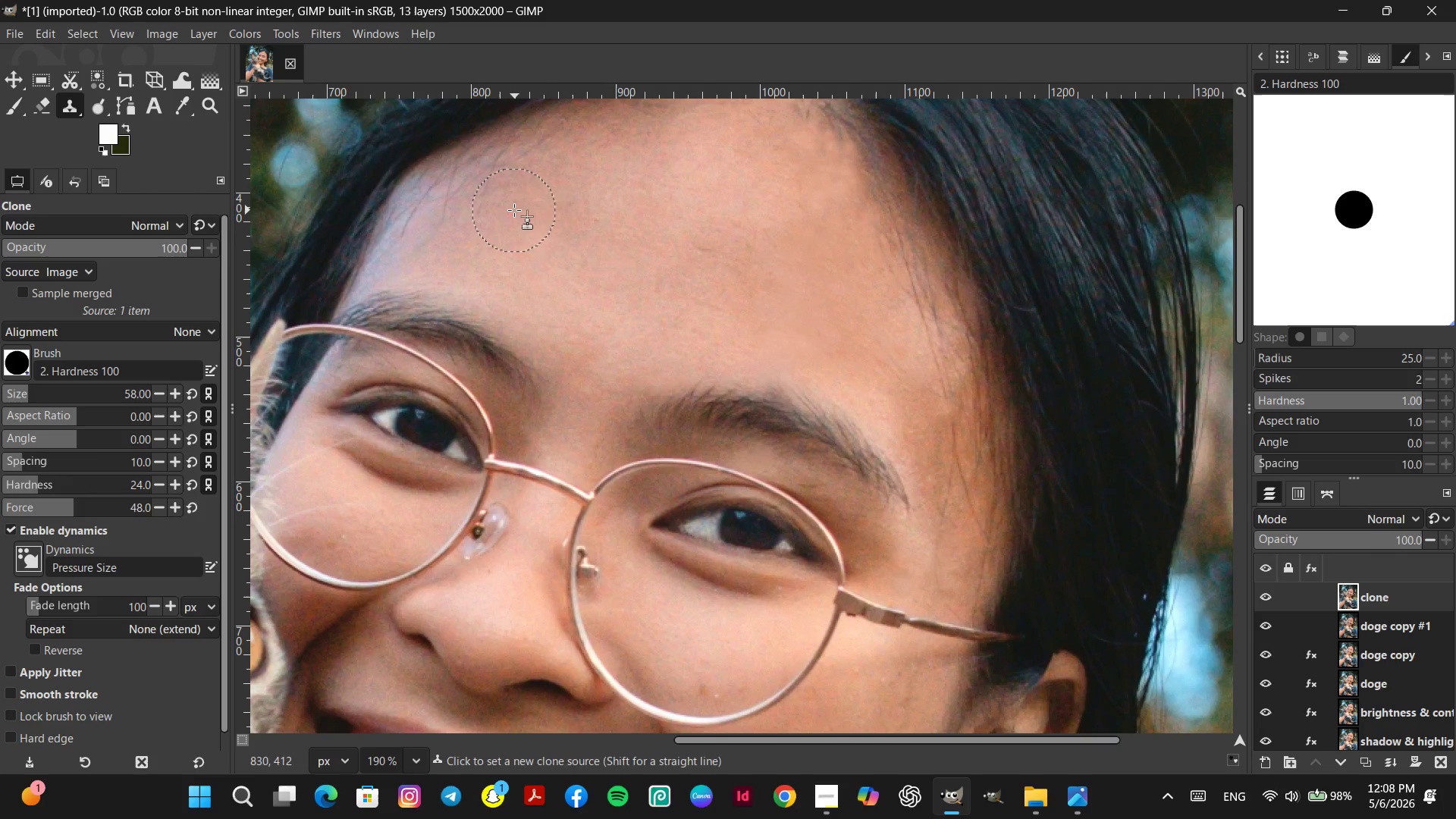 
double_click([513, 210])
 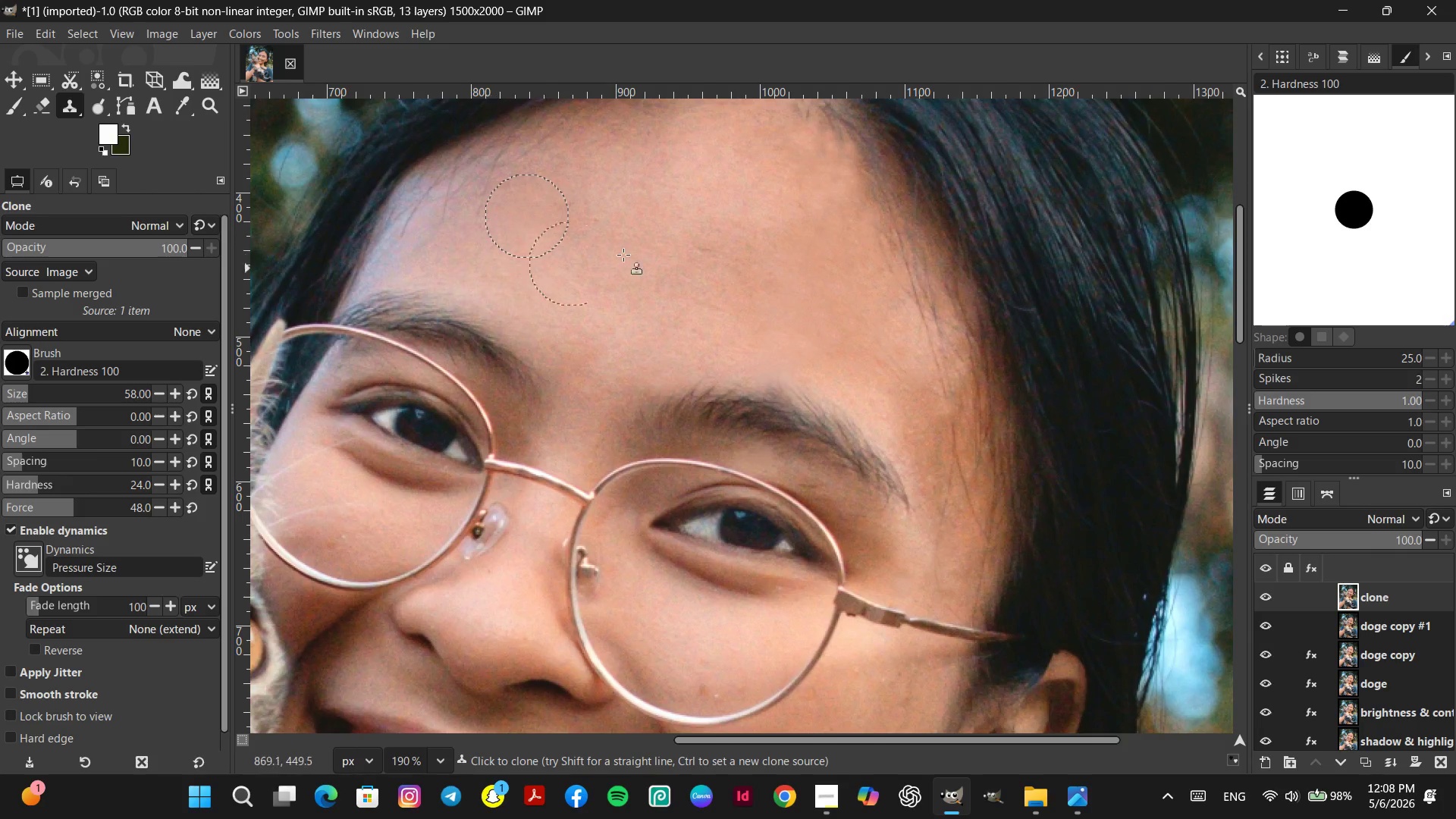 
hold_key(key=ControlLeft, duration=0.42)
 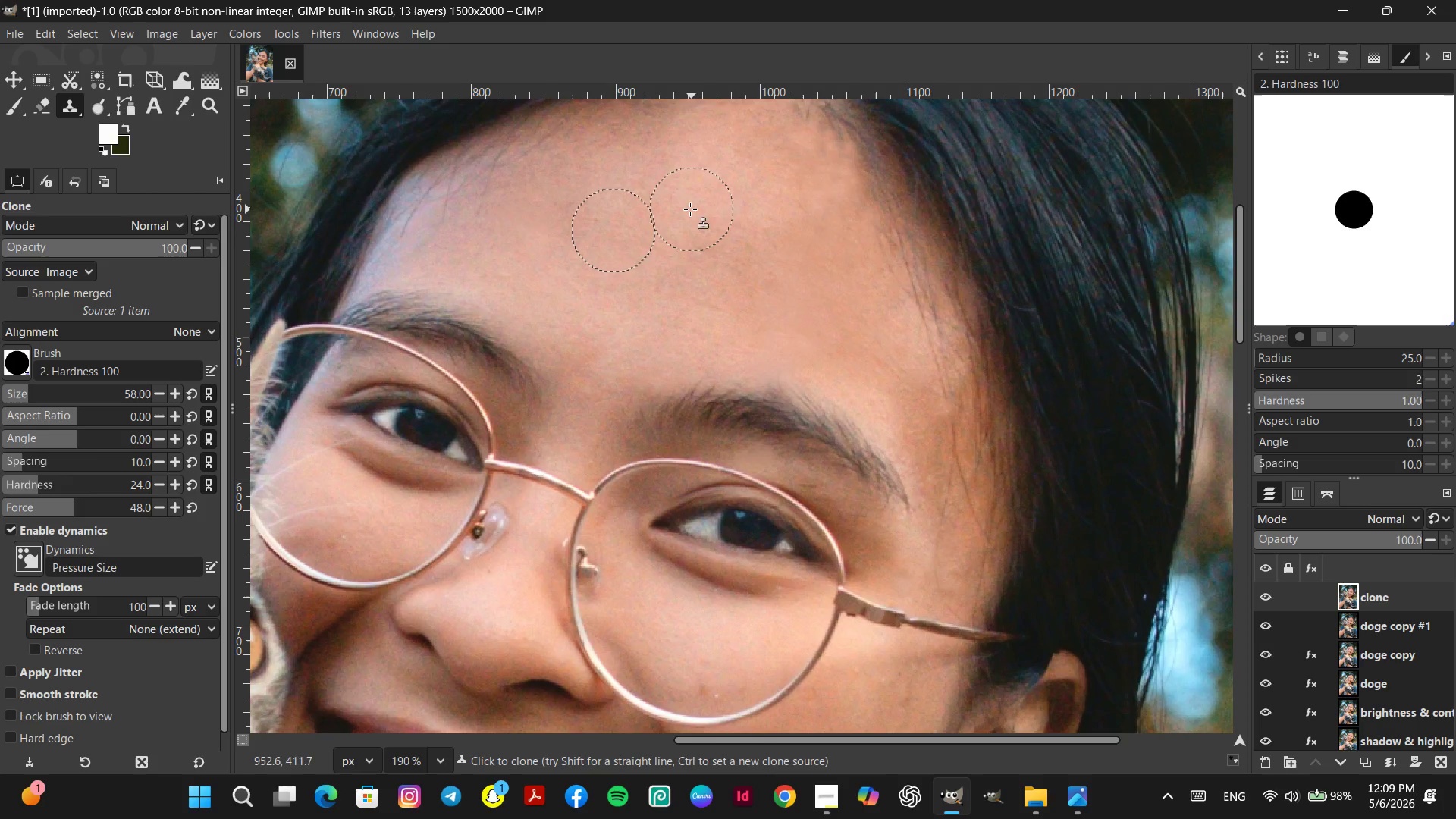 
hold_key(key=ControlLeft, duration=0.5)
left_click([684, 218])
 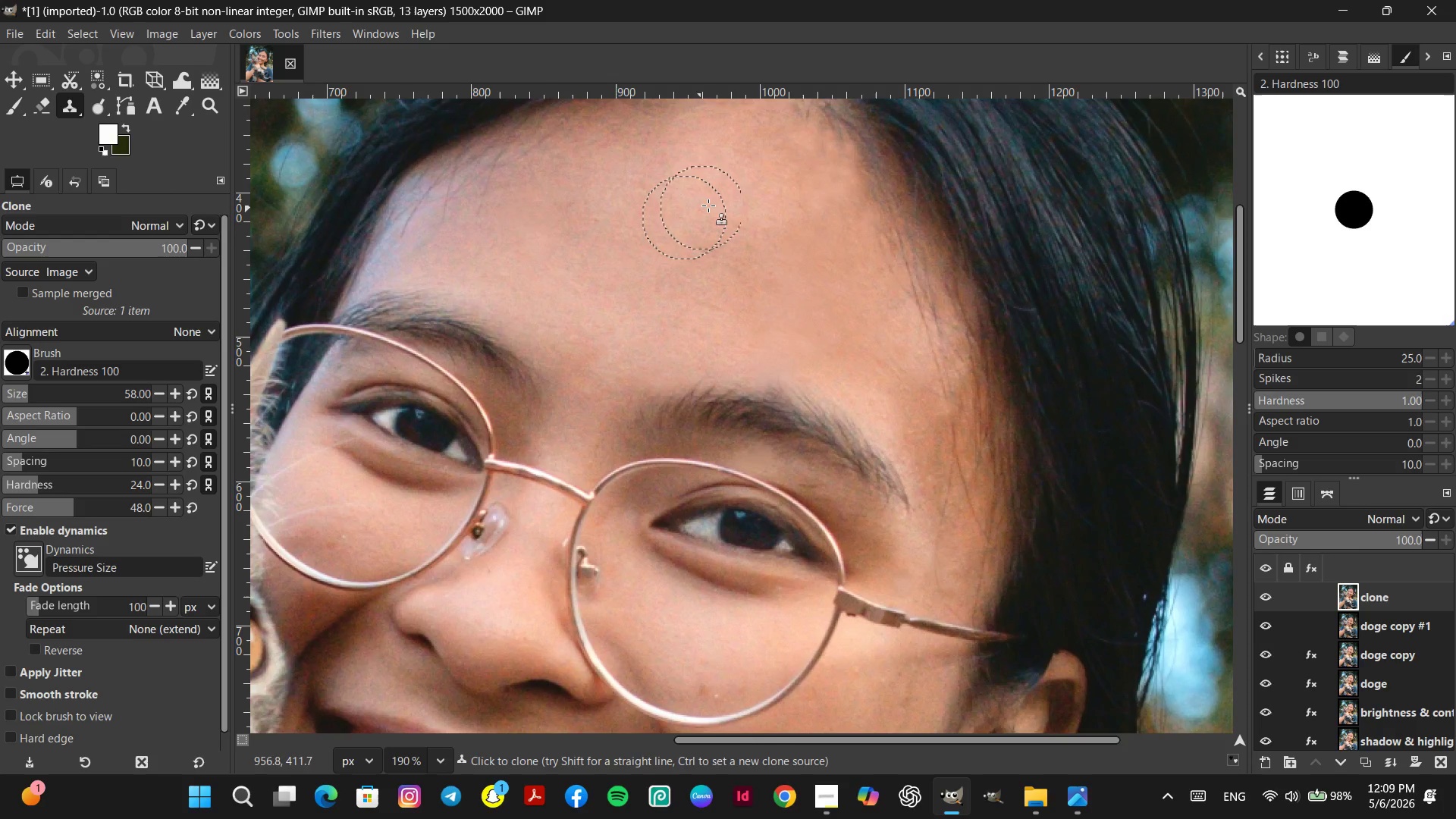 
double_click([709, 206])
 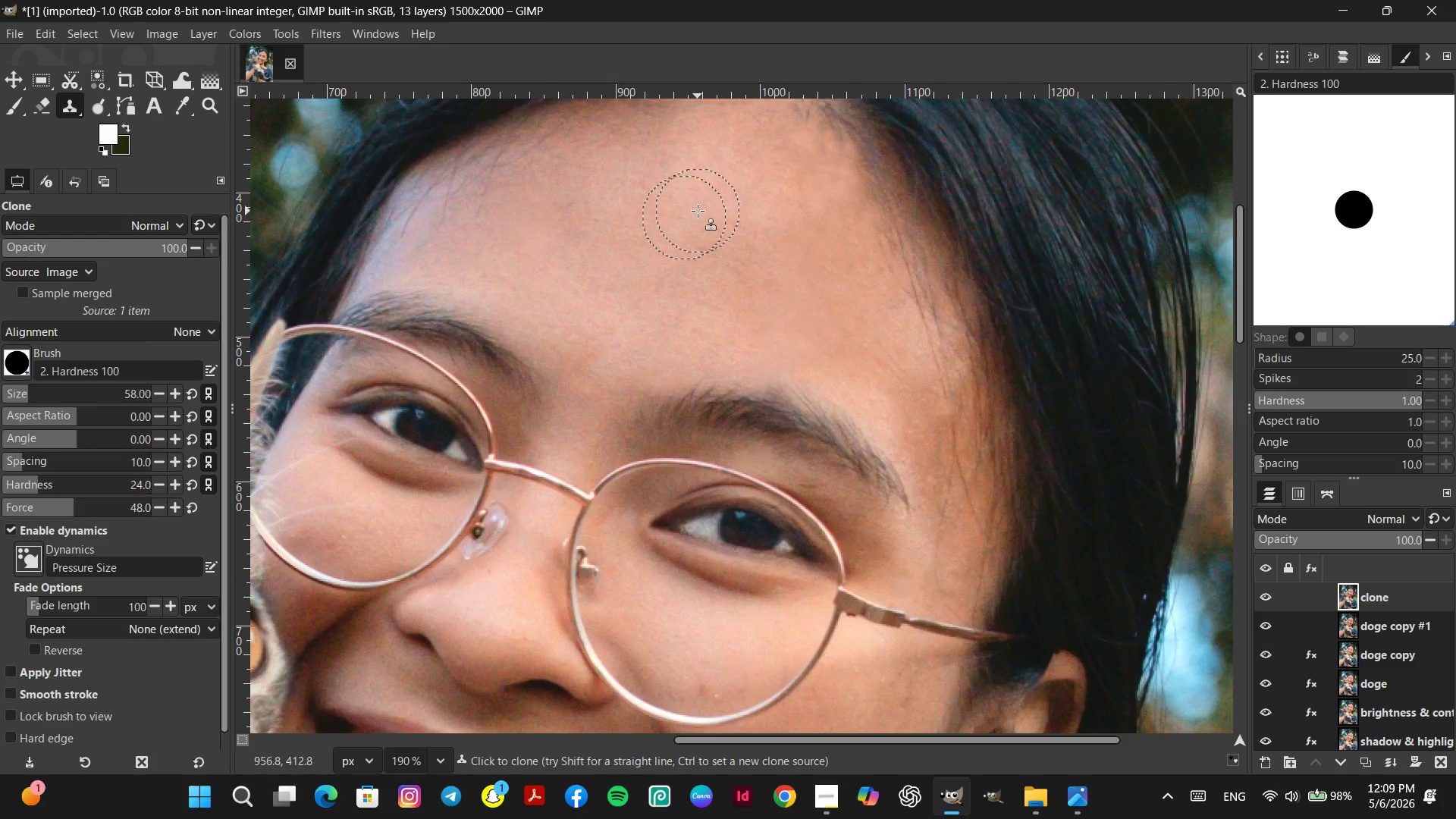 
left_click([695, 203])
 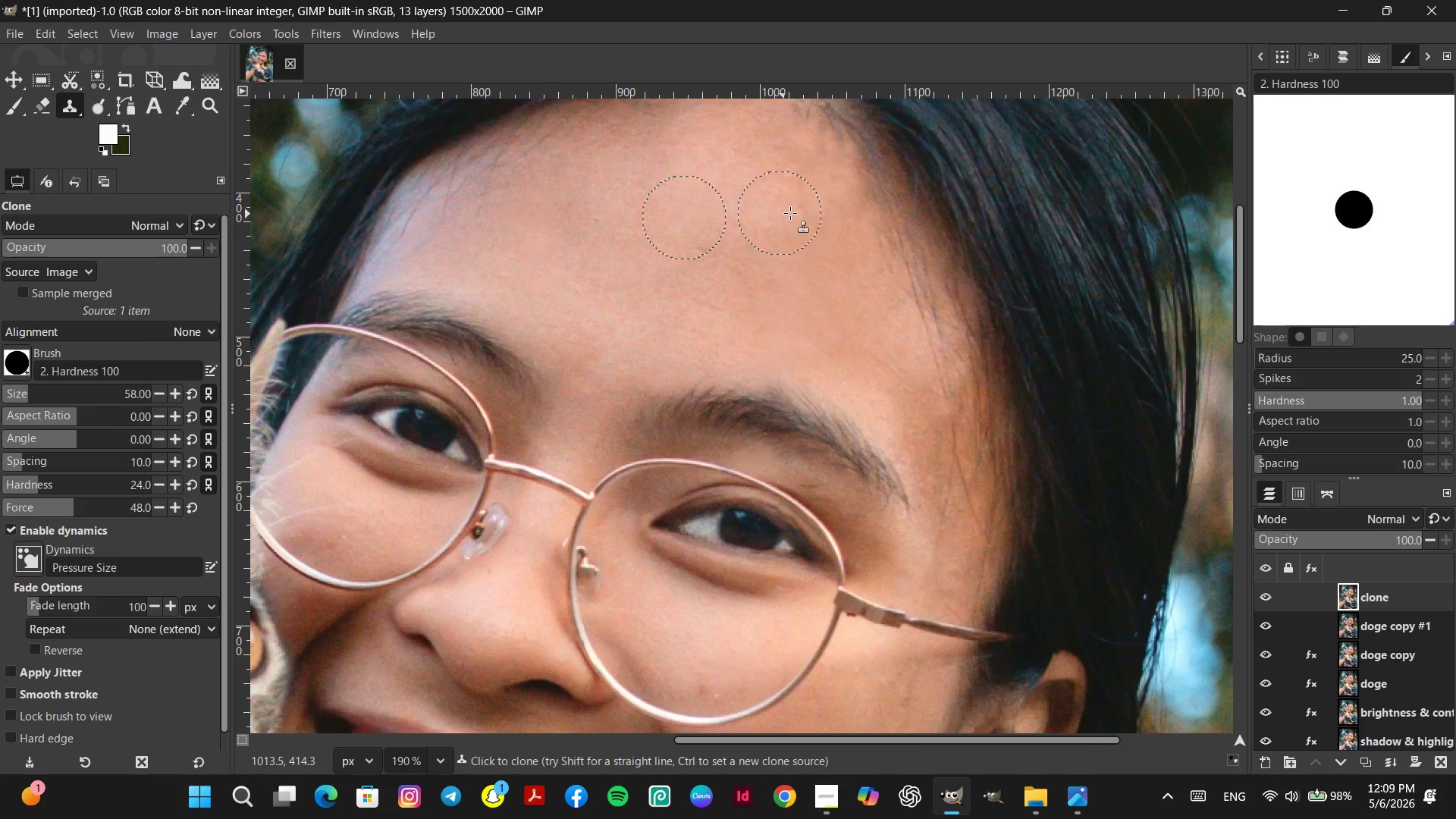 
hold_key(key=ControlLeft, duration=0.41)
left_click([830, 220])
 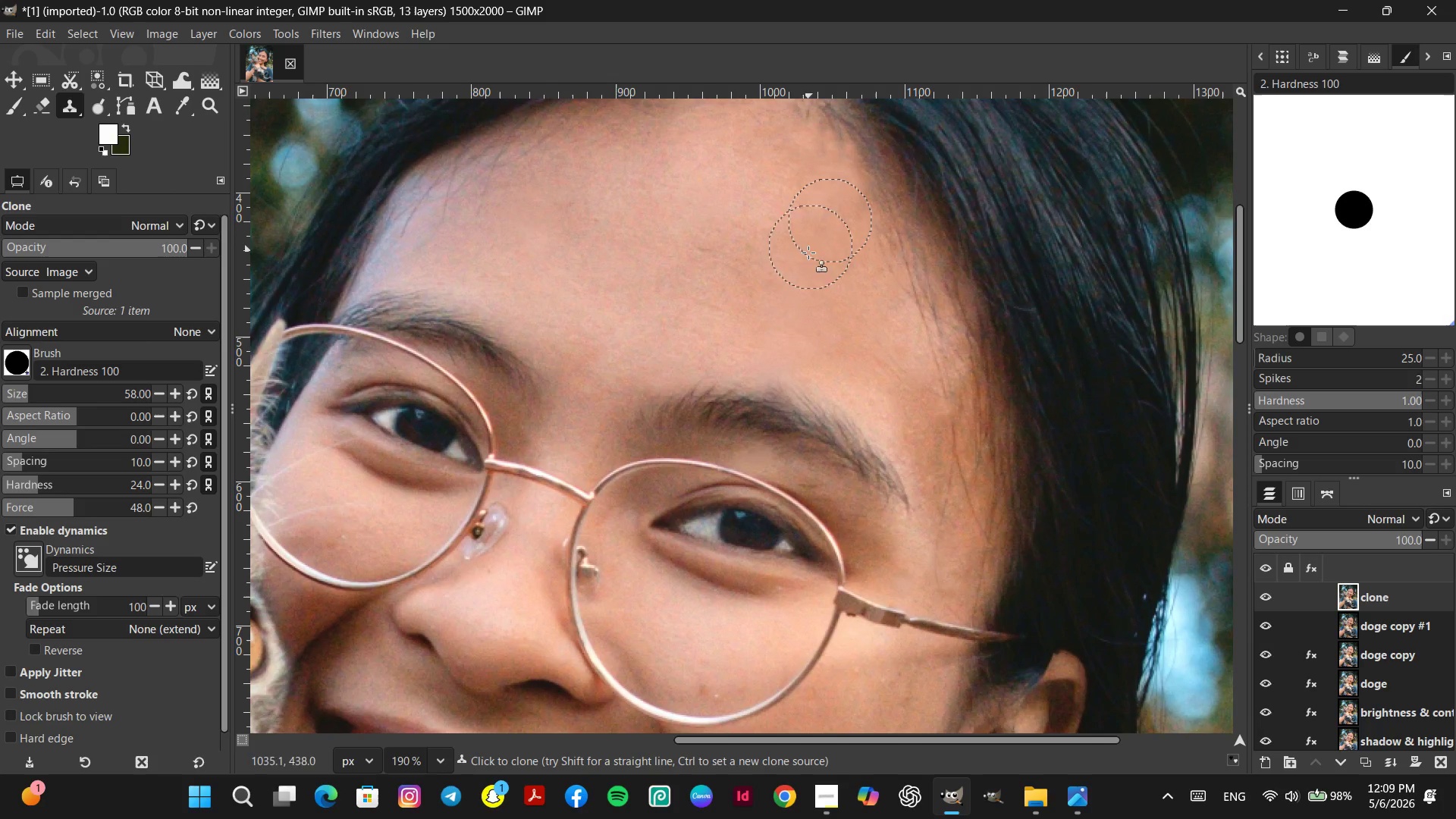 
hold_key(key=ControlLeft, duration=0.53)
 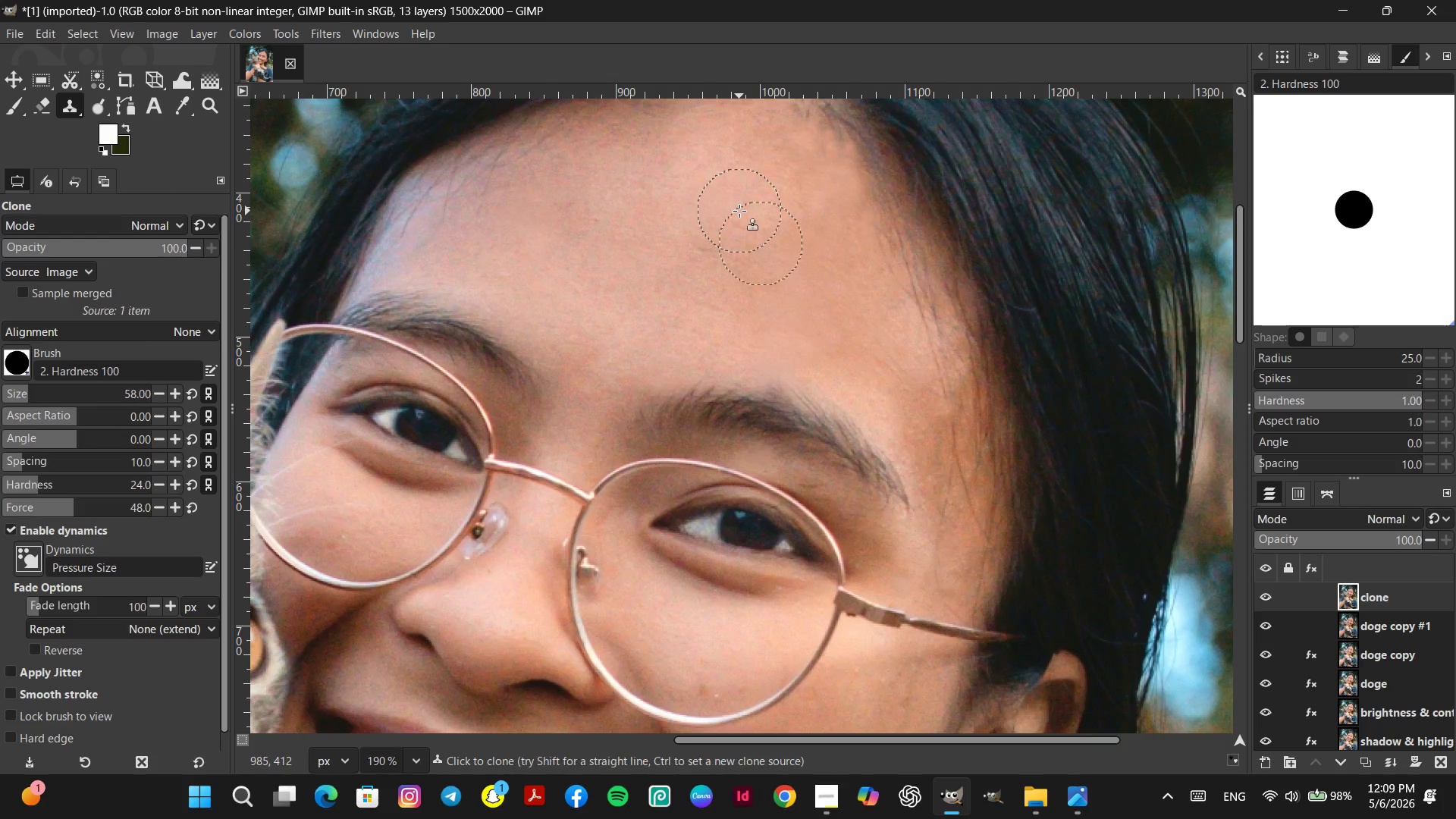 
double_click([739, 211])
 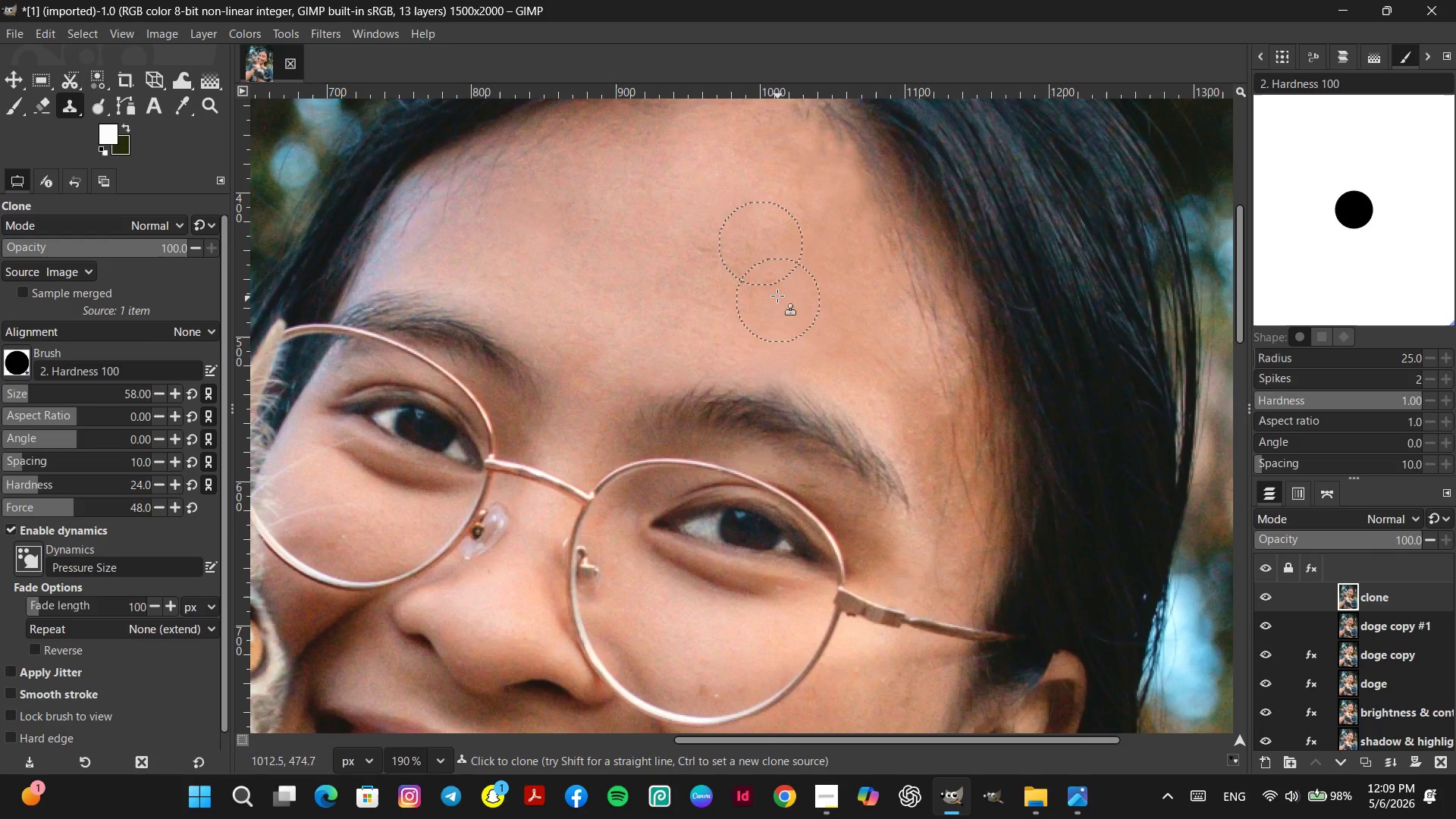 
hold_key(key=ControlLeft, duration=0.59)
left_click([755, 246])
 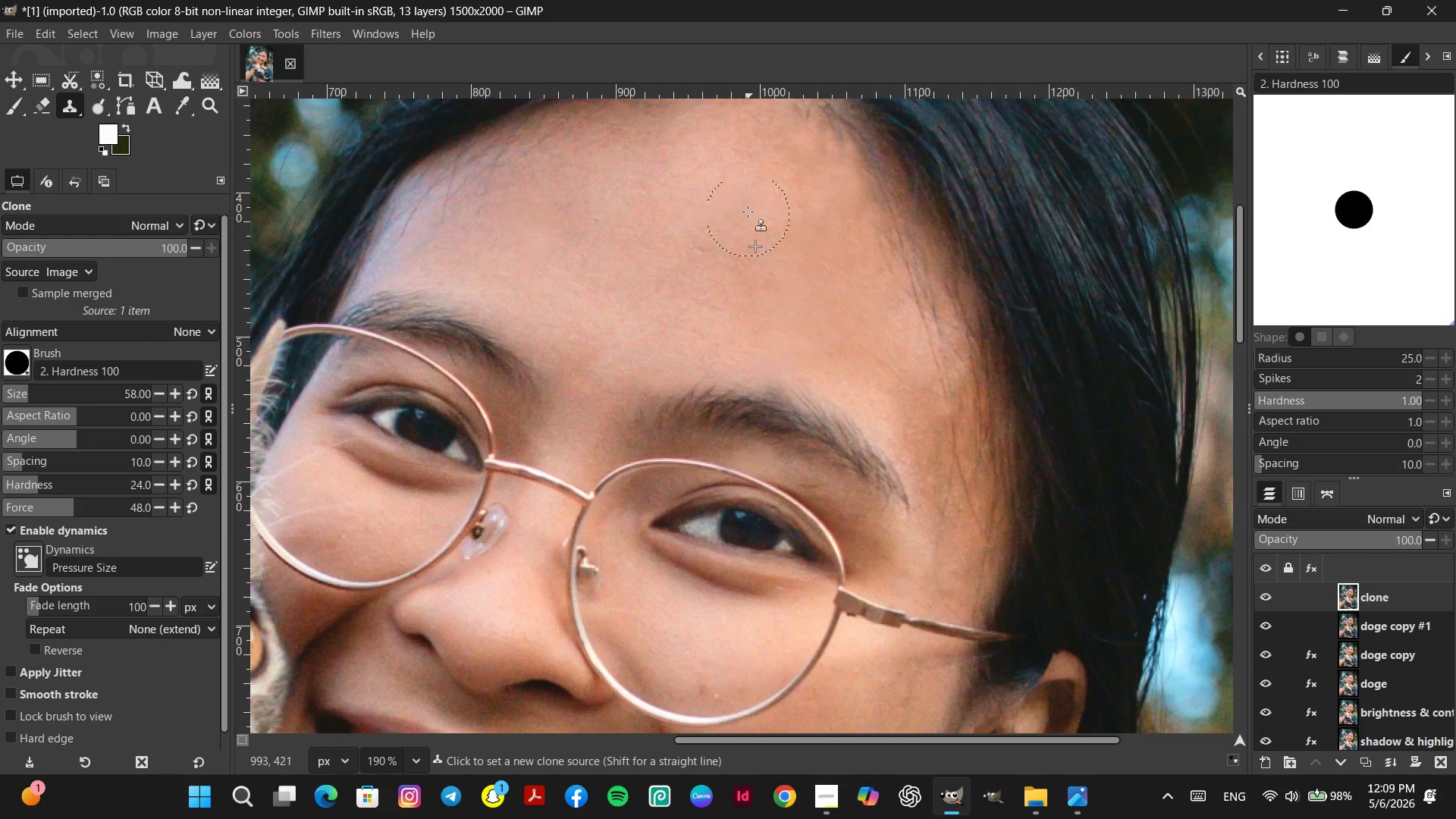 
double_click([746, 209])
 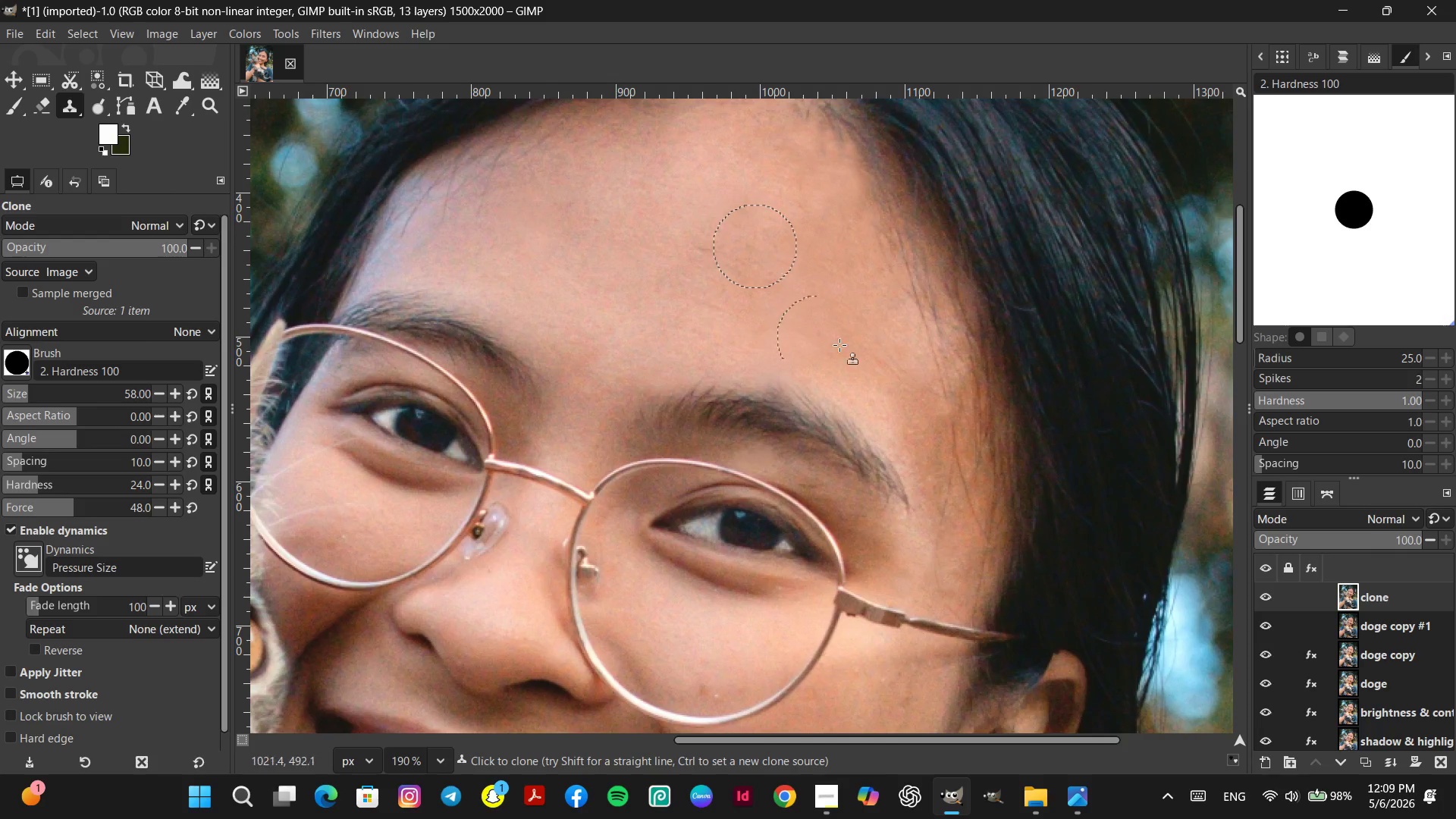 
hold_key(key=ControlLeft, duration=0.78)
scroll: coordinate [908, 419], scroll_direction: down, amount: 12.0
 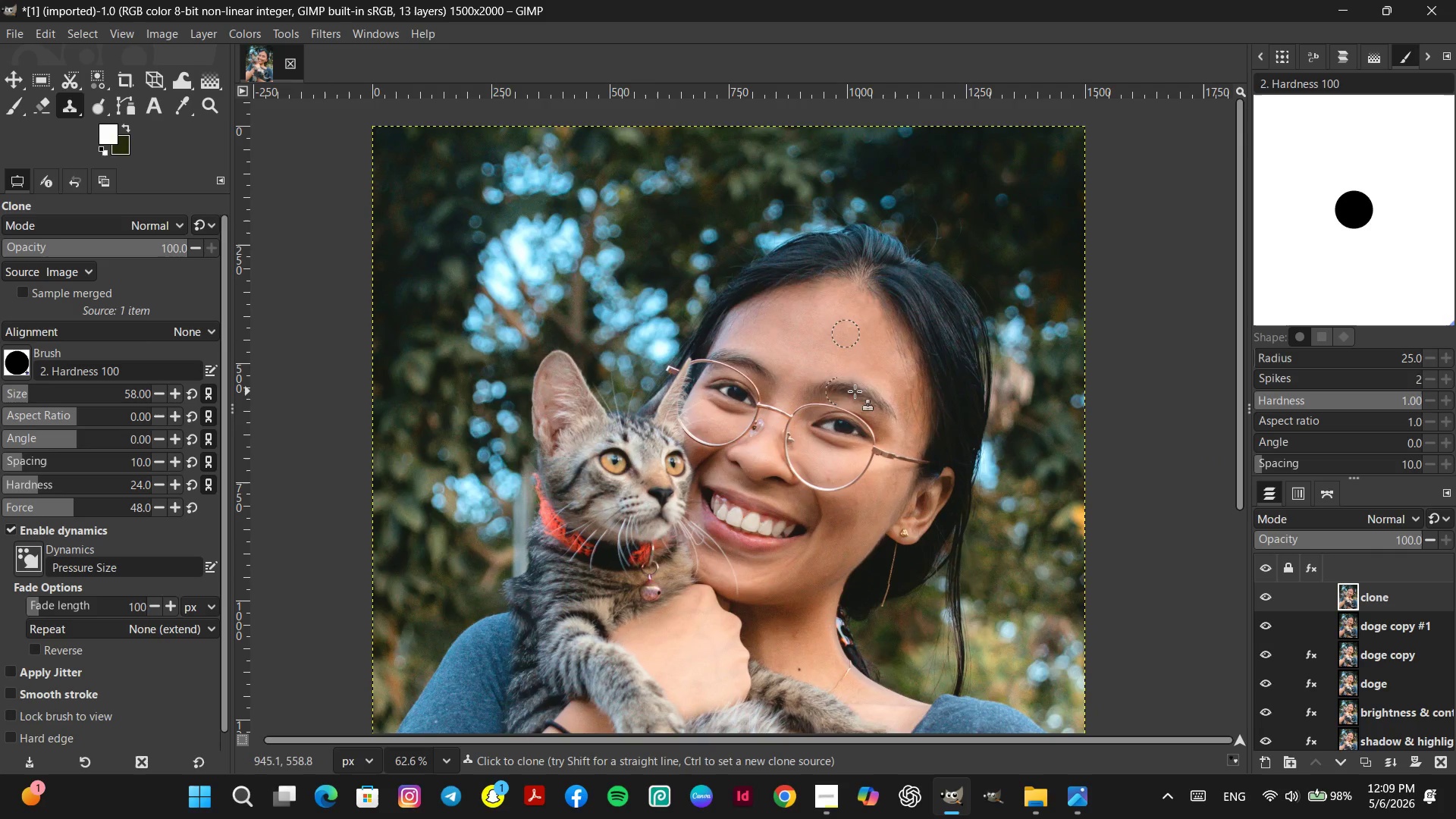 
hold_key(key=ControlLeft, duration=0.44)
 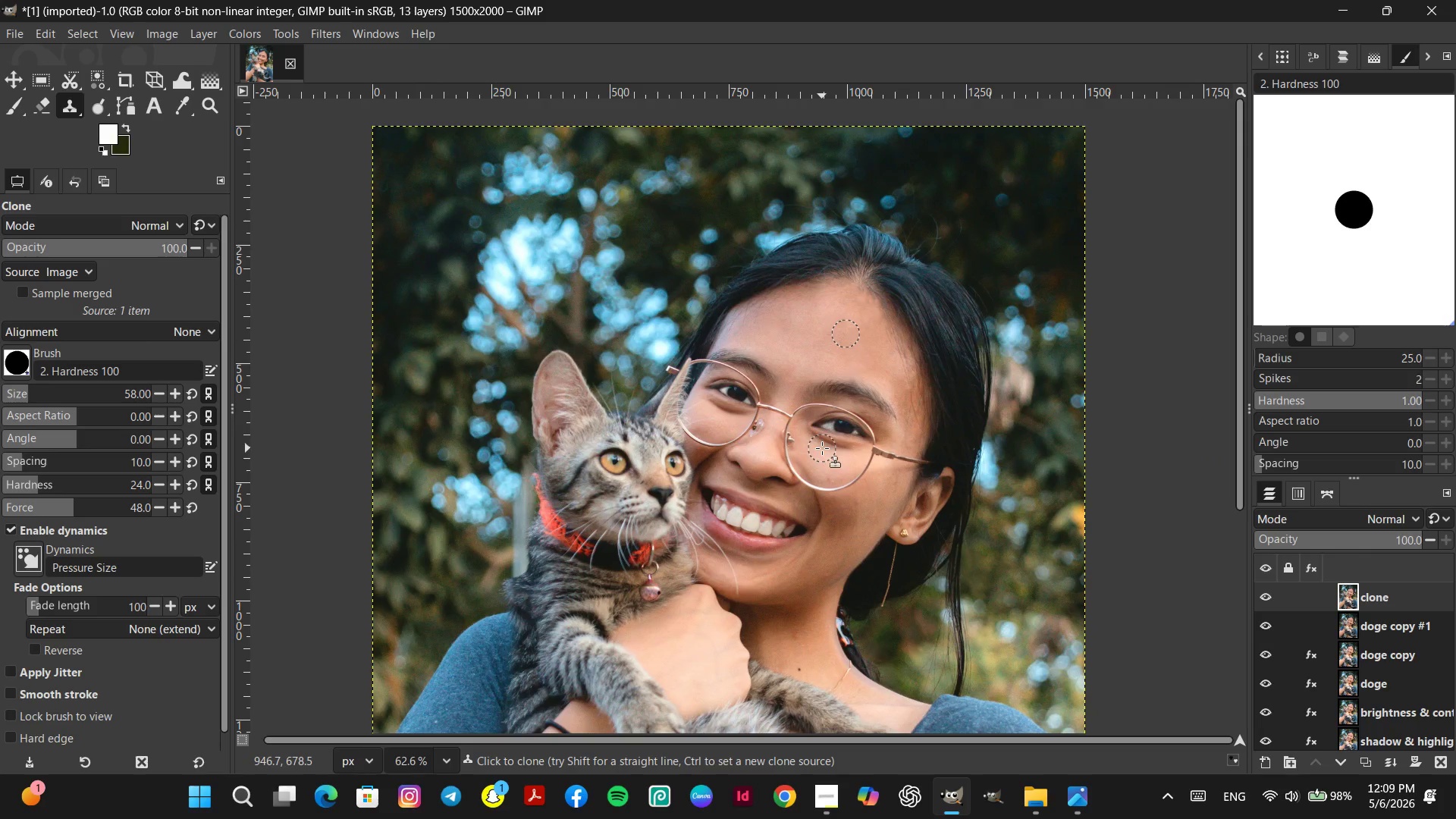 
hold_key(key=Space, duration=0.59)
 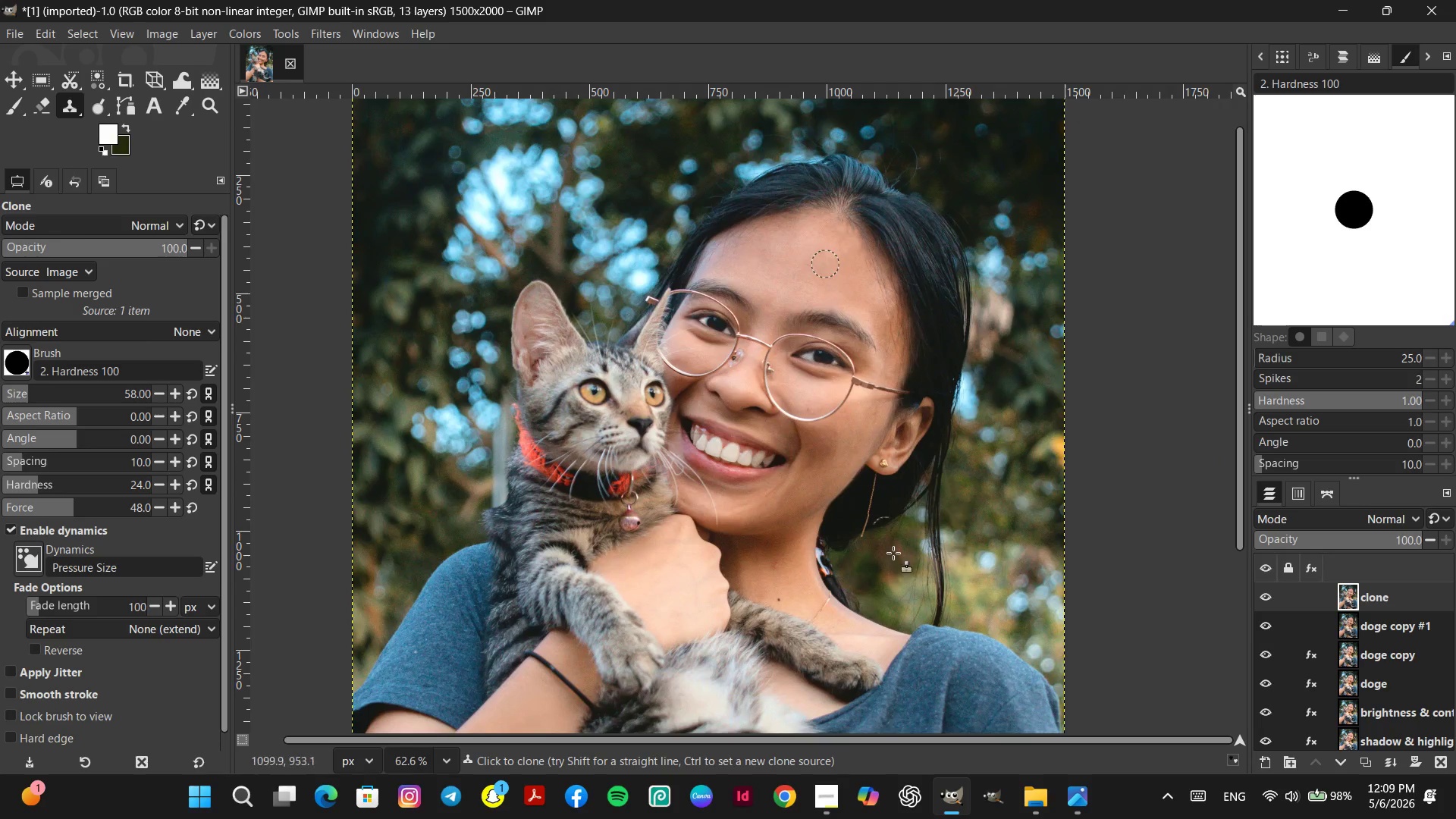 
hold_key(key=ControlLeft, duration=2.19)
 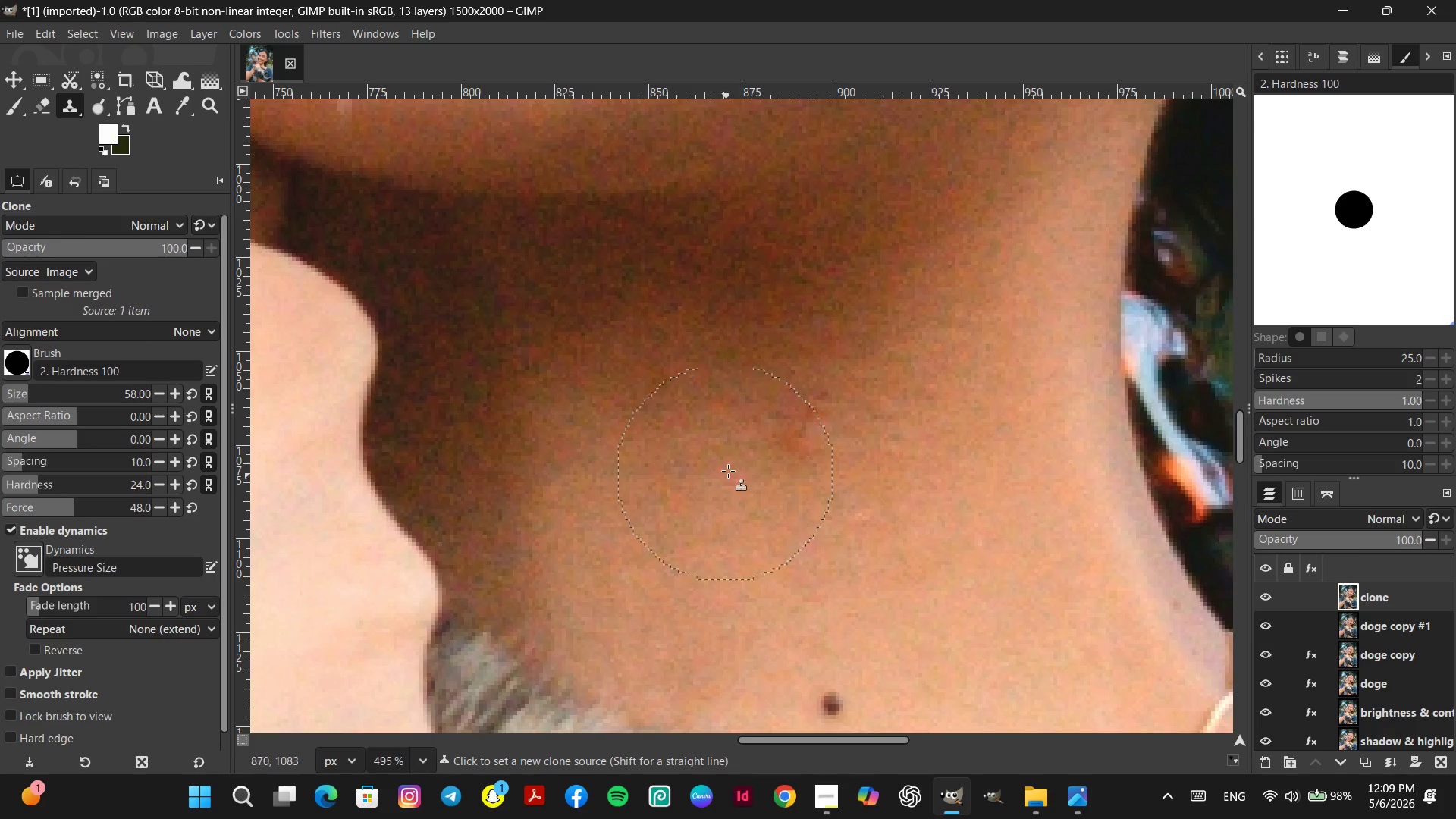 
hold_key(key=ControlLeft, duration=0.77)
 